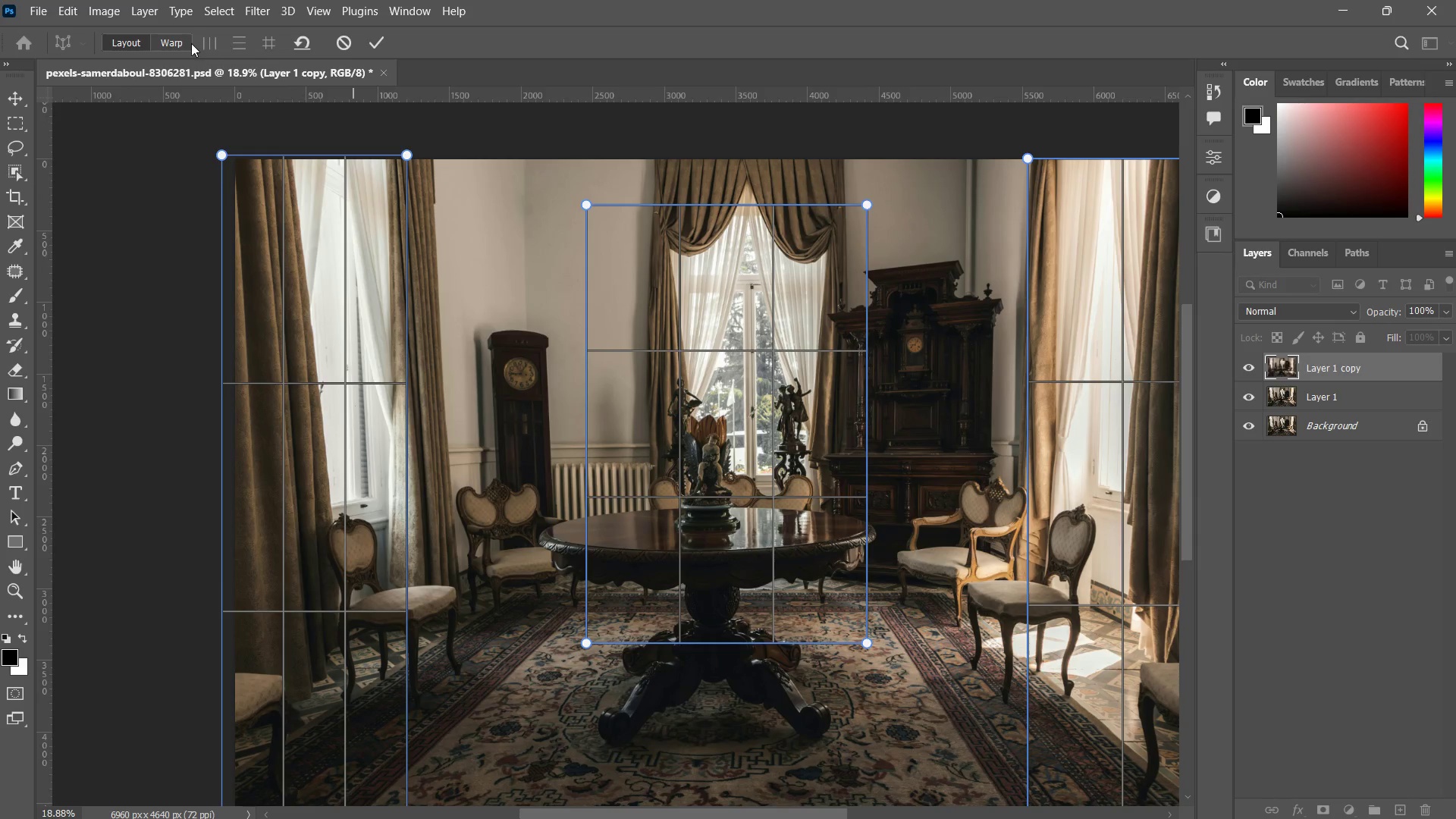 
left_click_drag(start_coordinate=[697, 410], to_coordinate=[620, 466])
 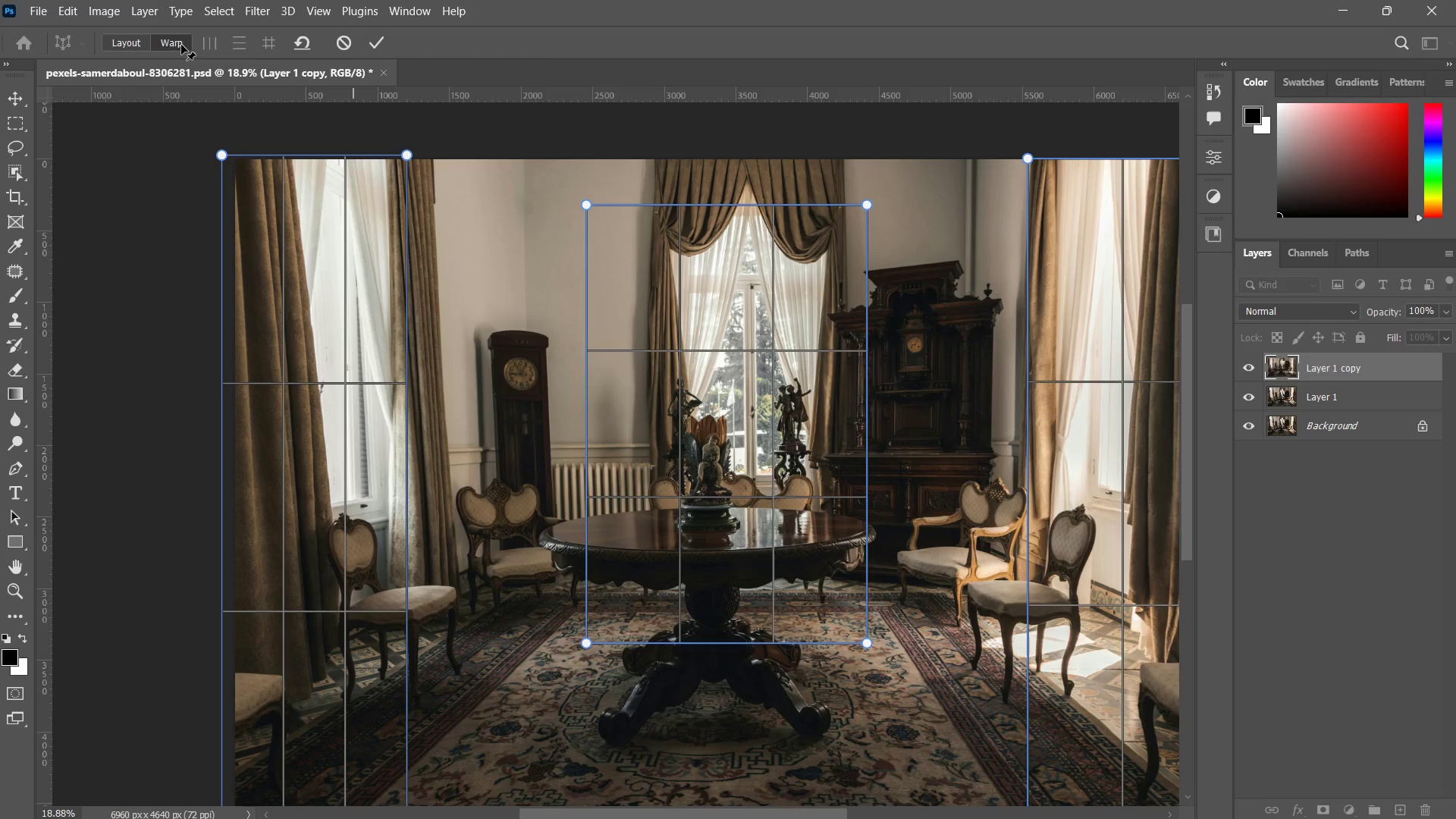 
left_click([174, 42])
 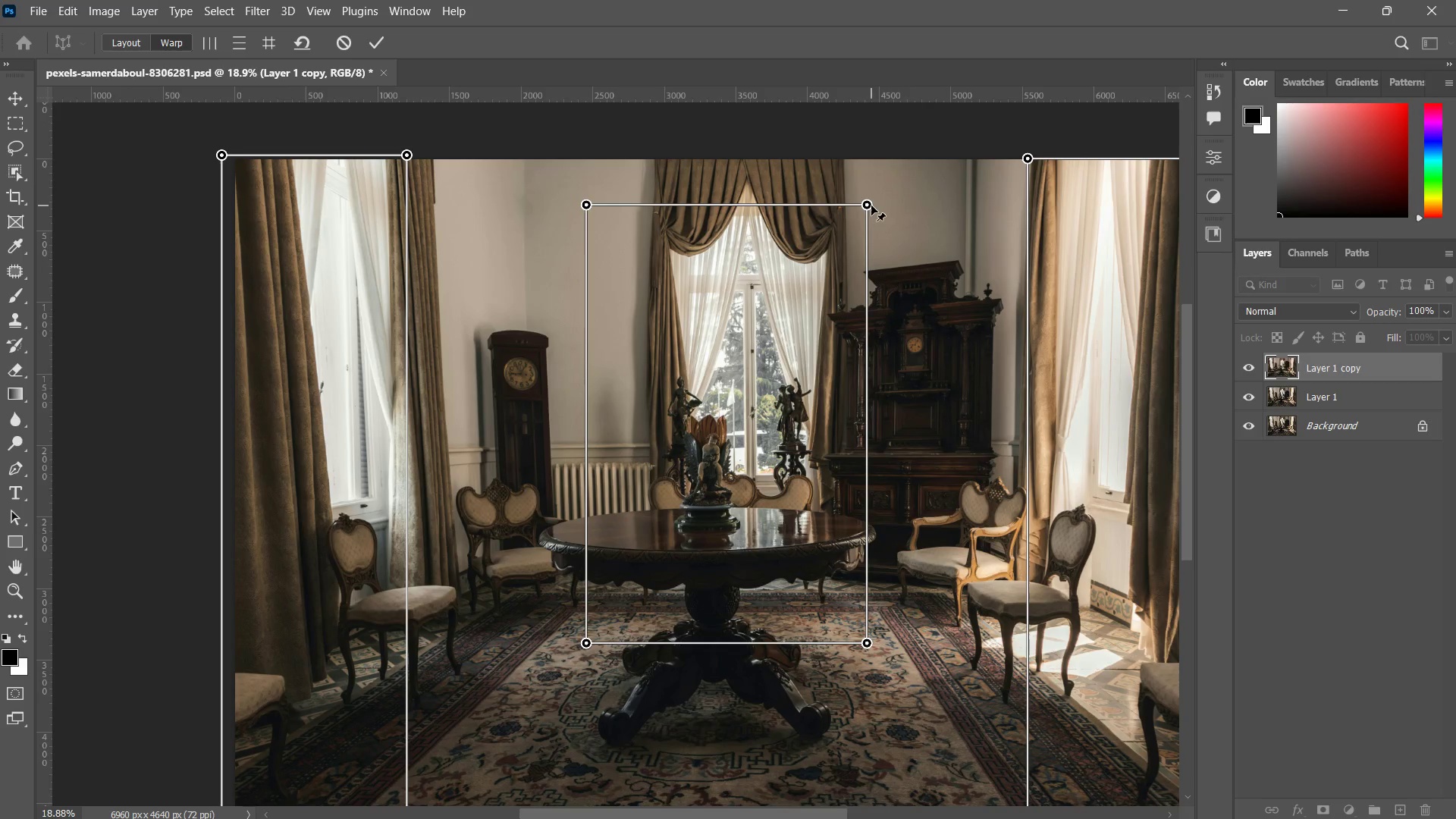 
left_click_drag(start_coordinate=[867, 204], to_coordinate=[868, 212])
 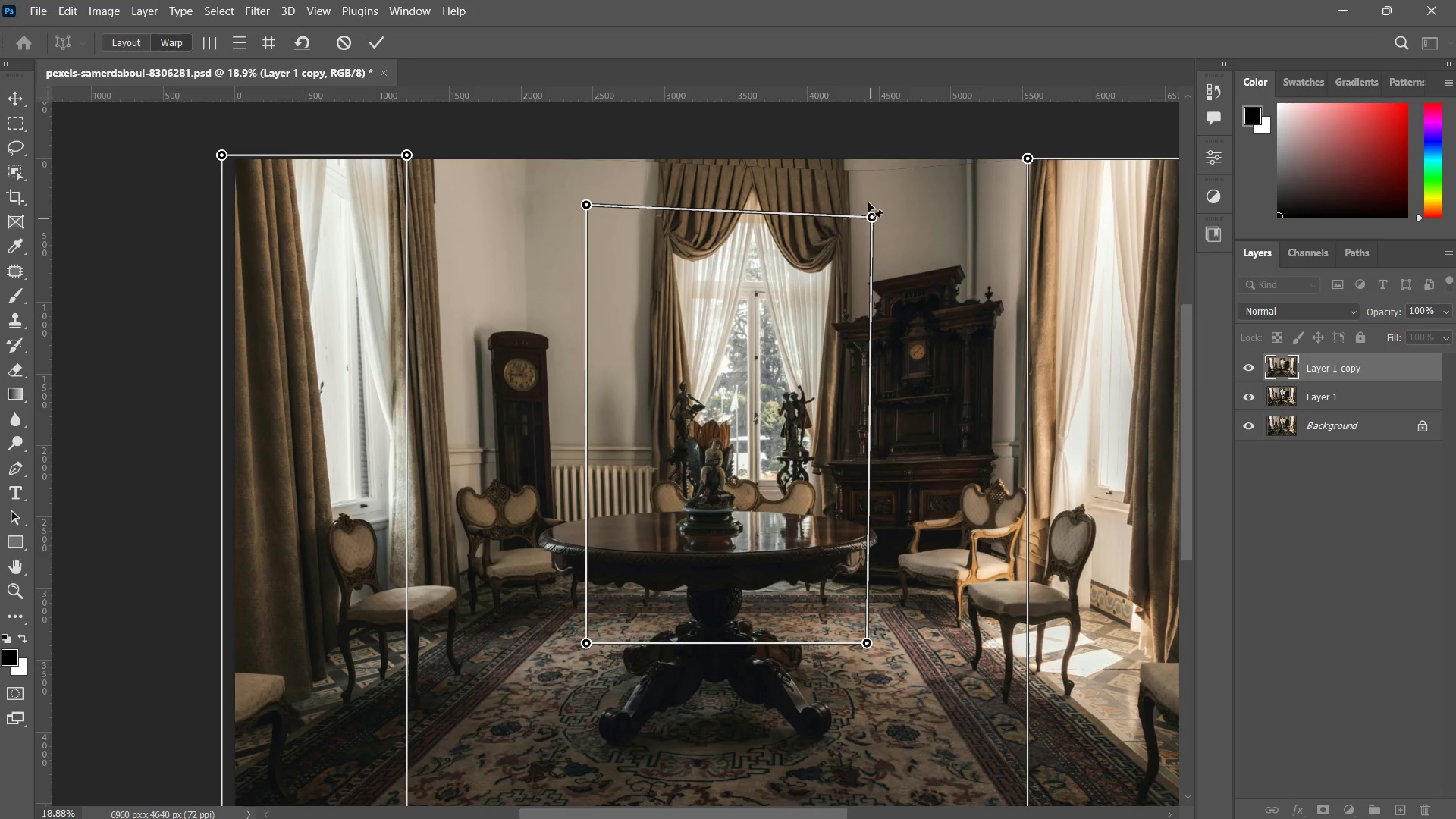 
key(Control+ControlLeft)
 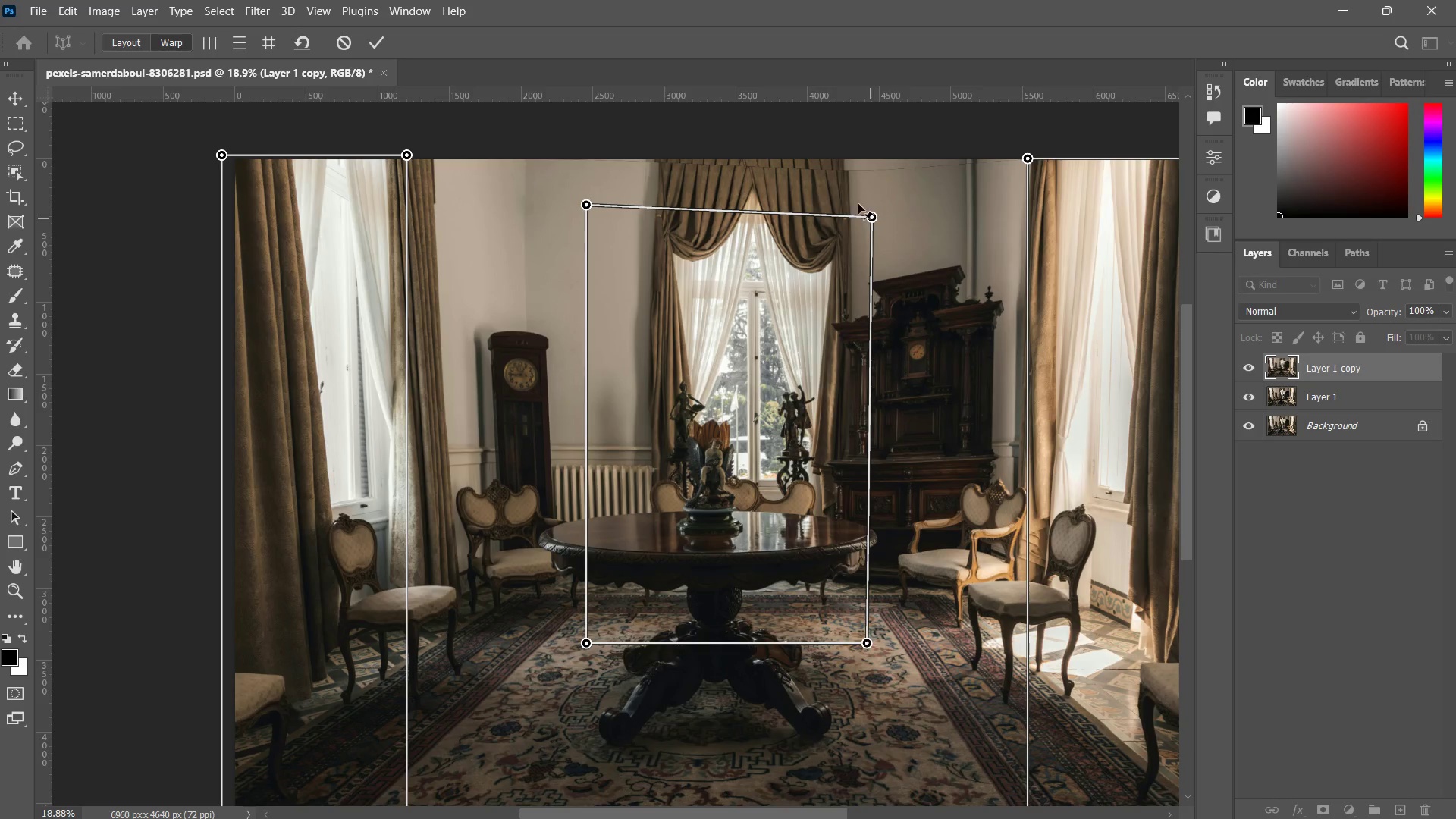 
key(Control+Z)
 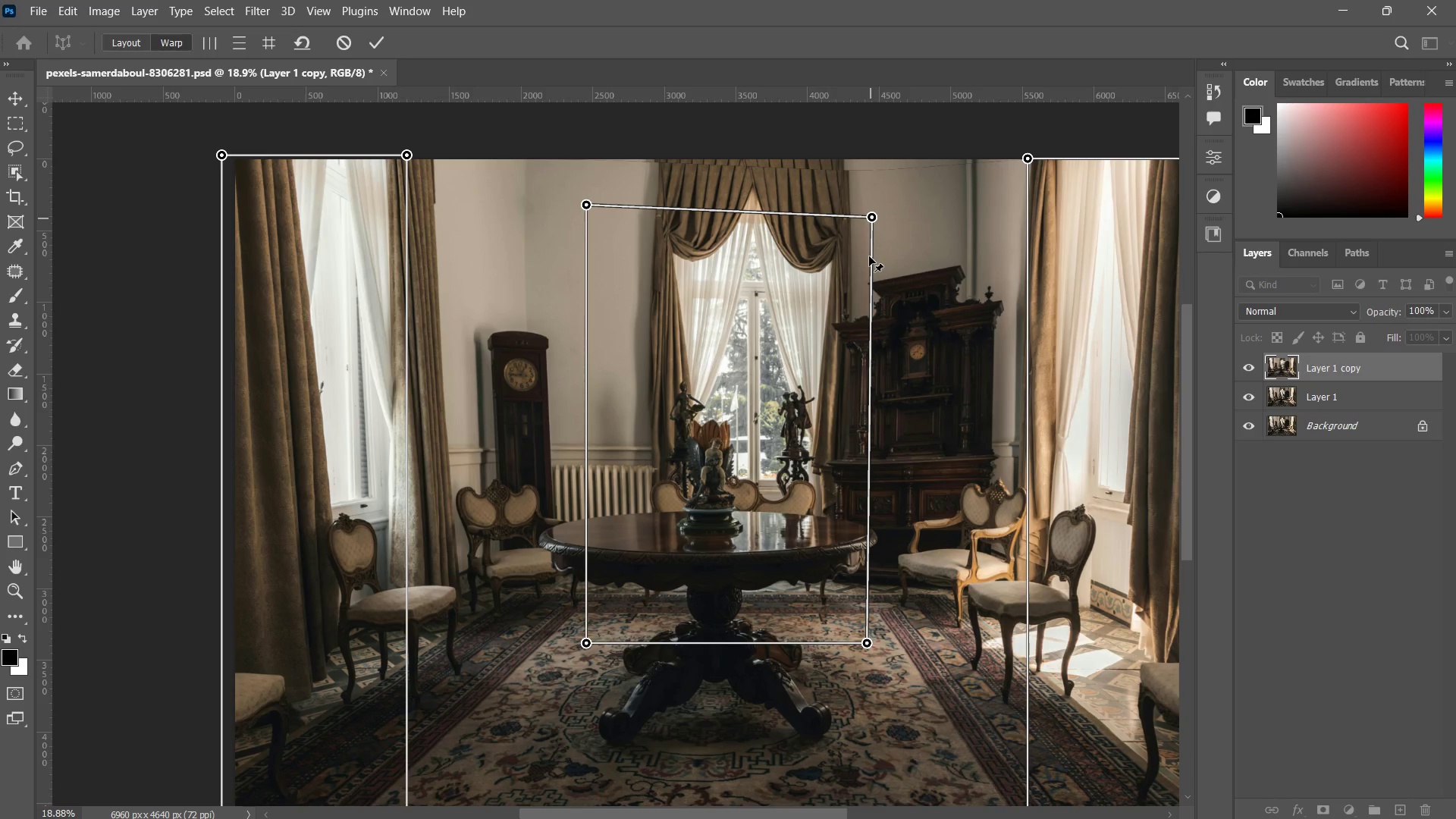 
key(Control+ControlLeft)
 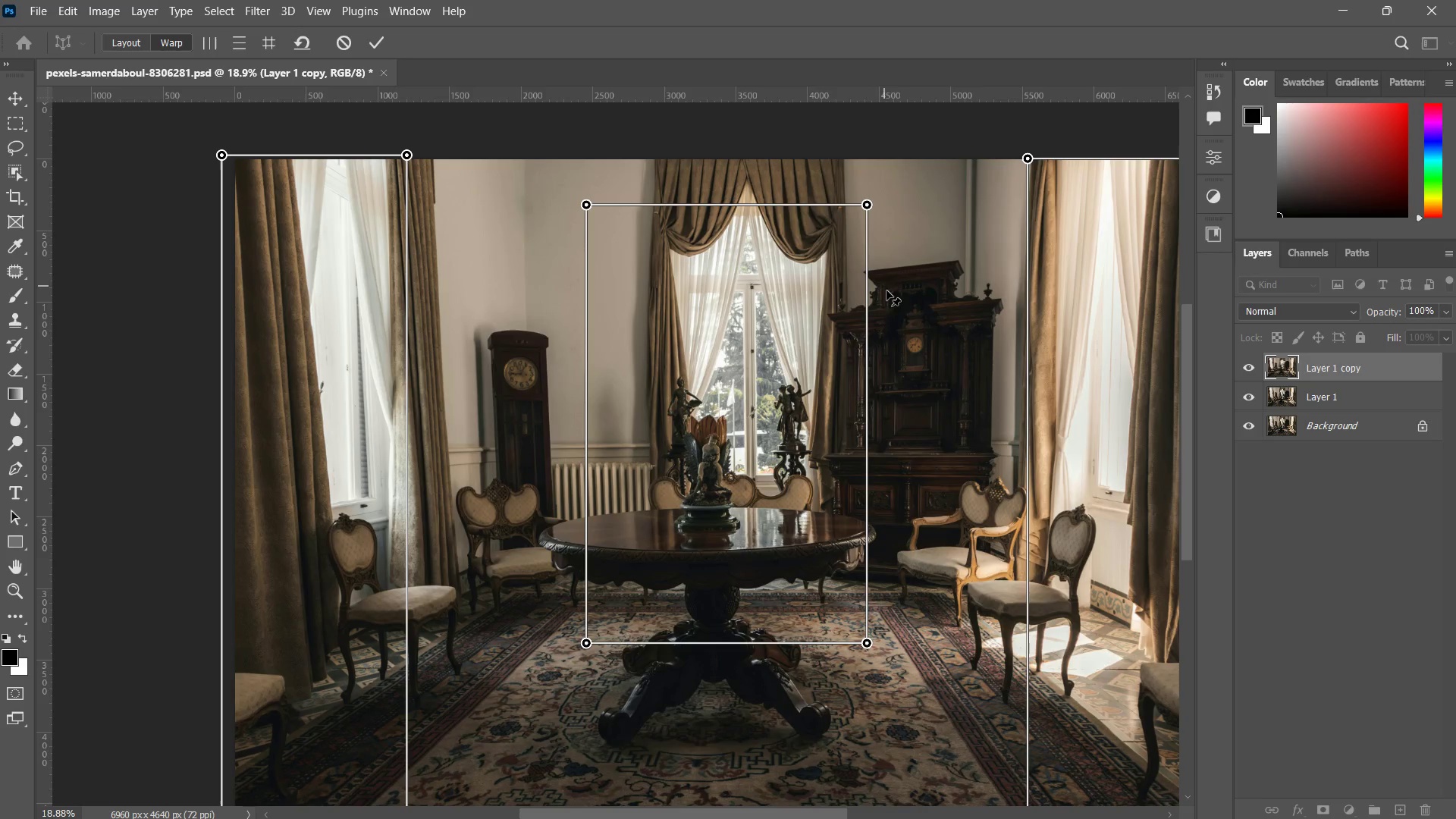 
key(Control+Z)
 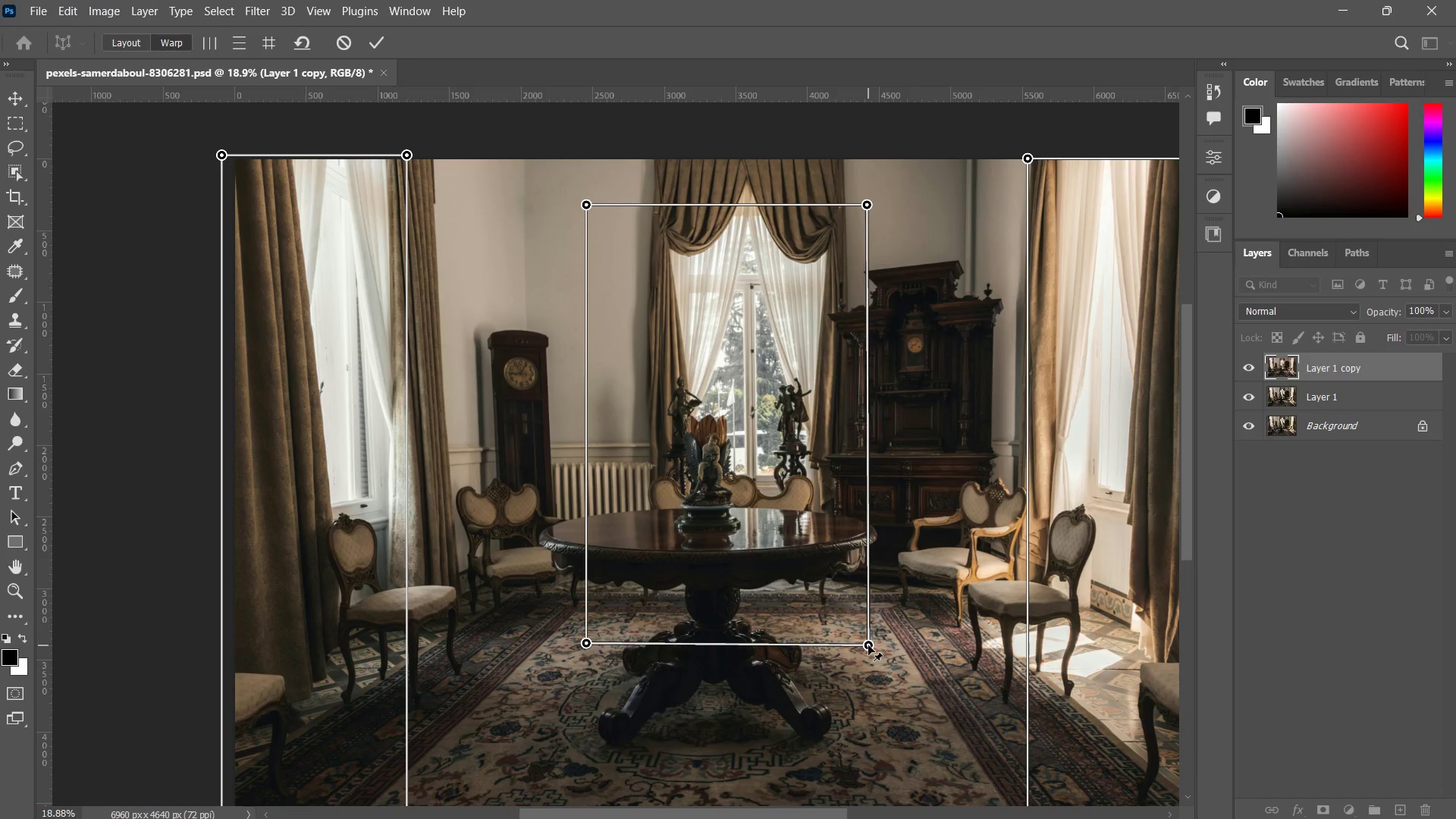 
wait(5.53)
 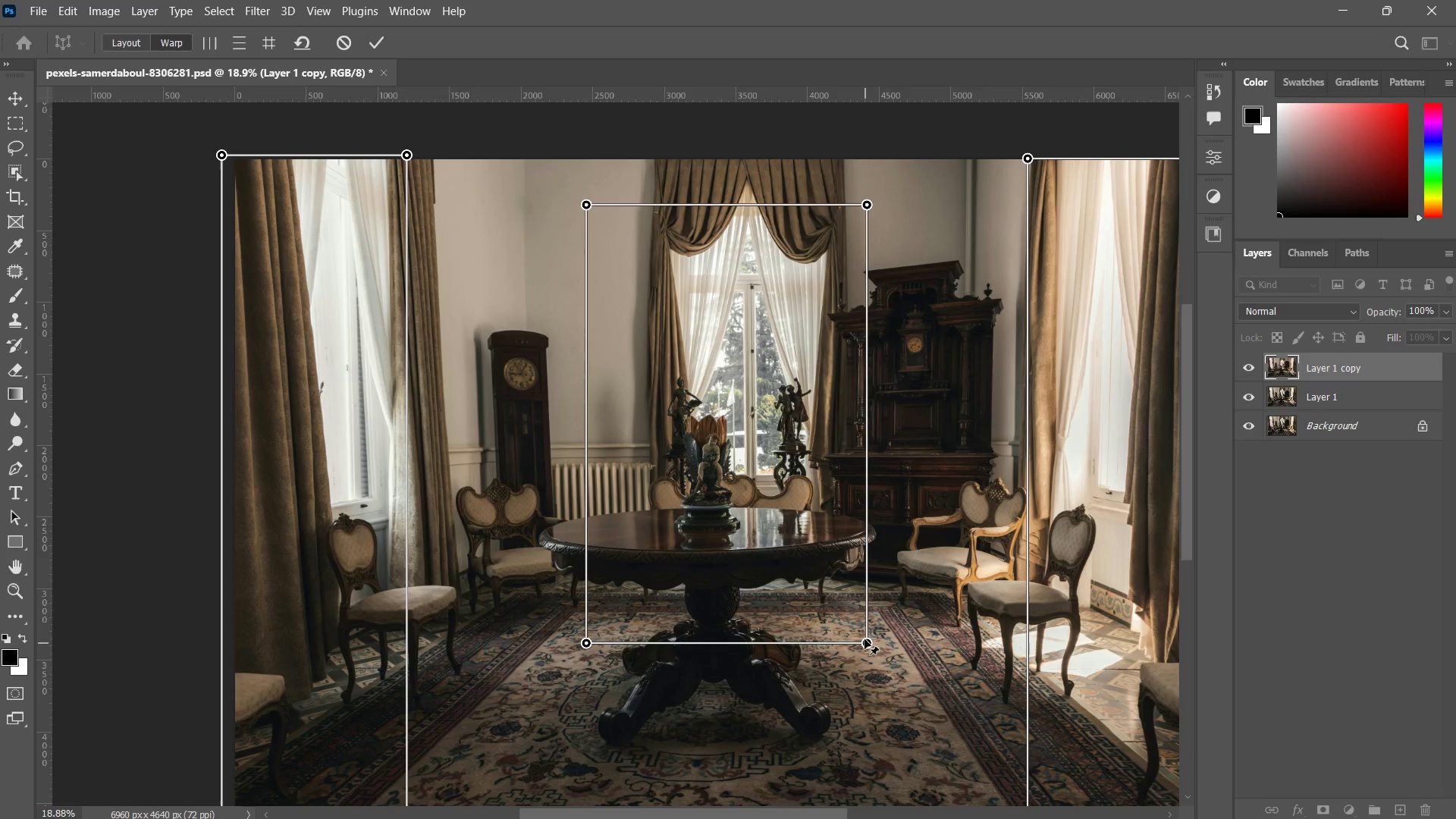 
left_click_drag(start_coordinate=[583, 645], to_coordinate=[573, 657])
 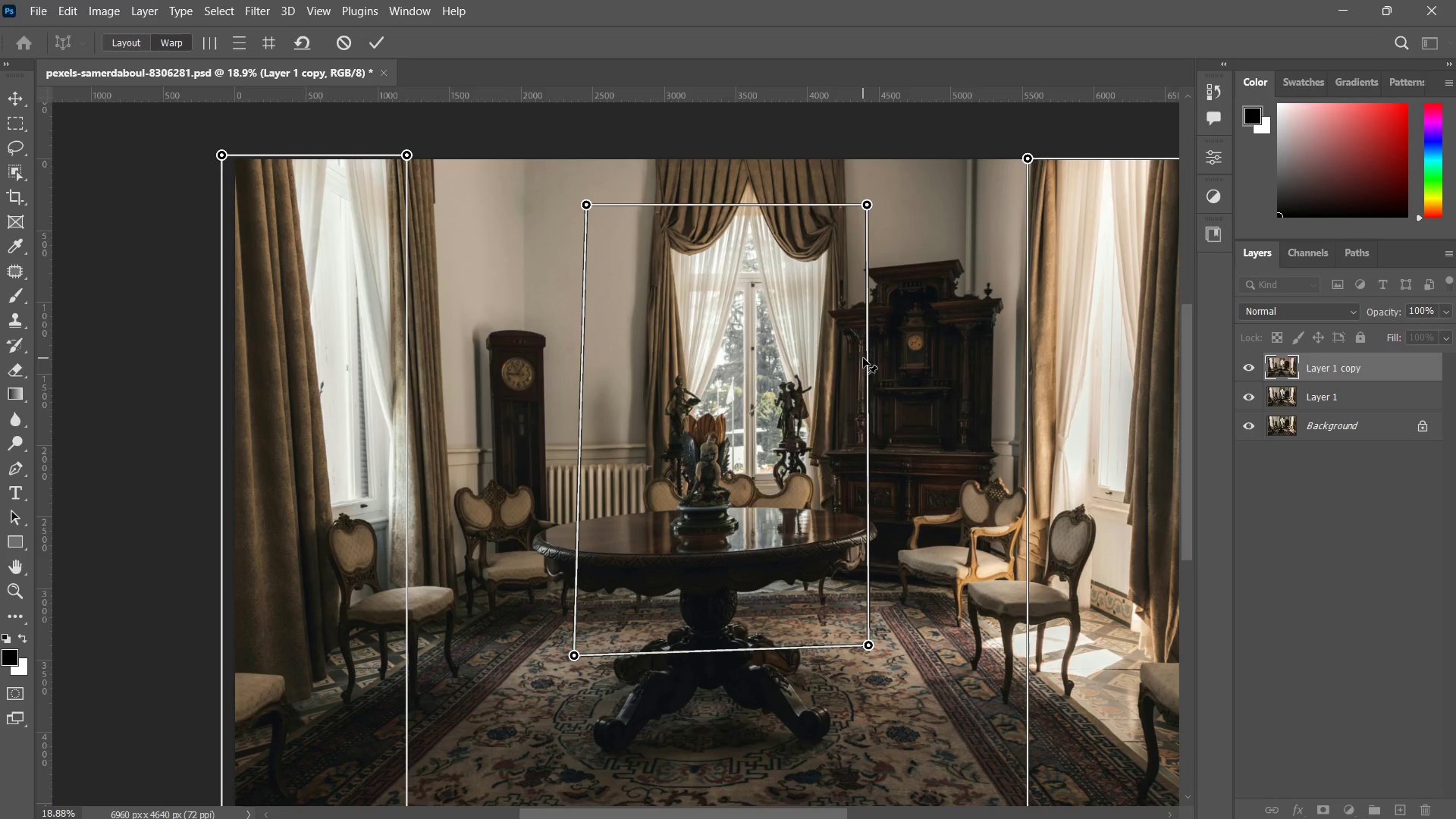 
wait(8.34)
 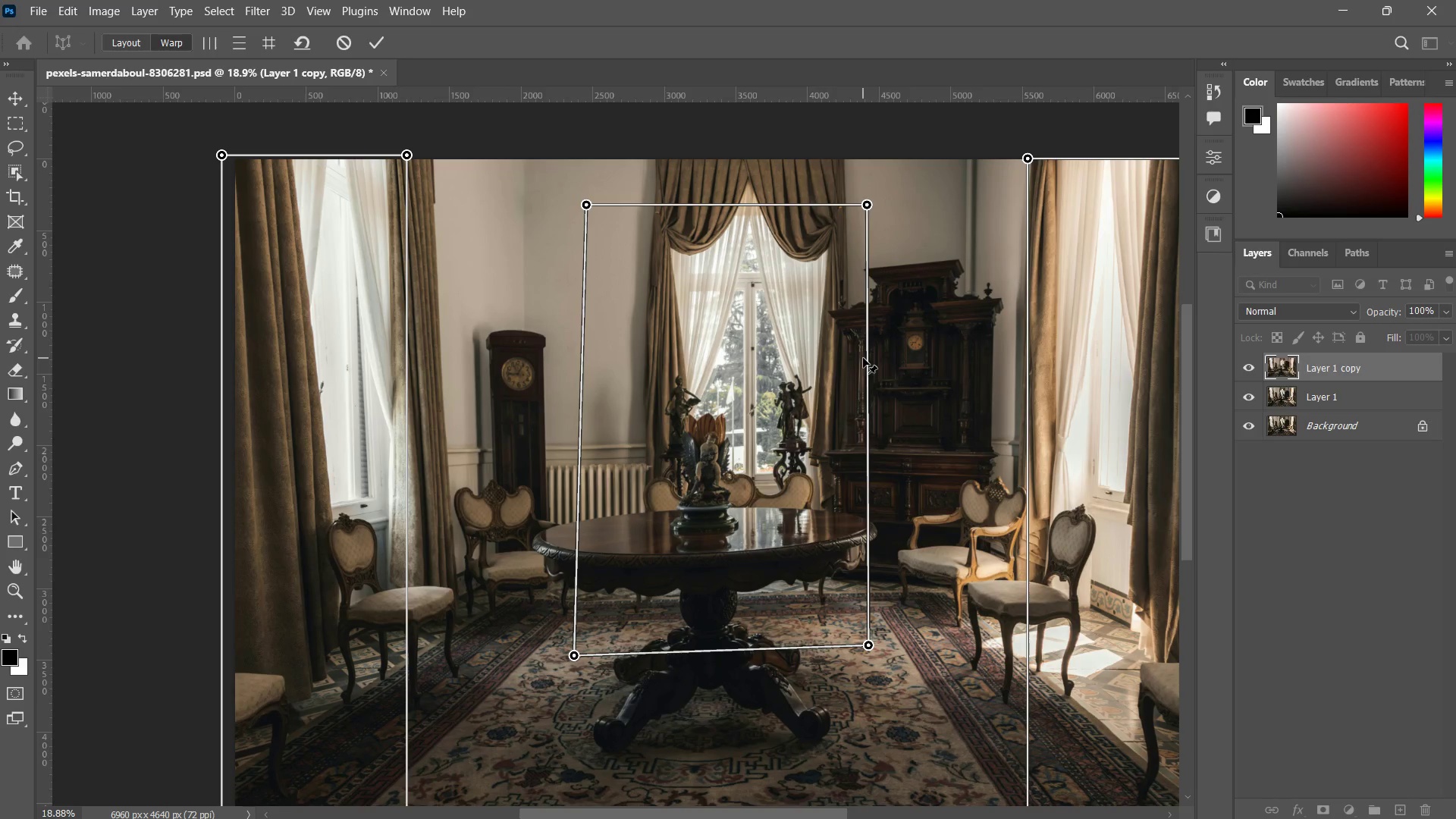 
left_click_drag(start_coordinate=[868, 204], to_coordinate=[877, 199])
 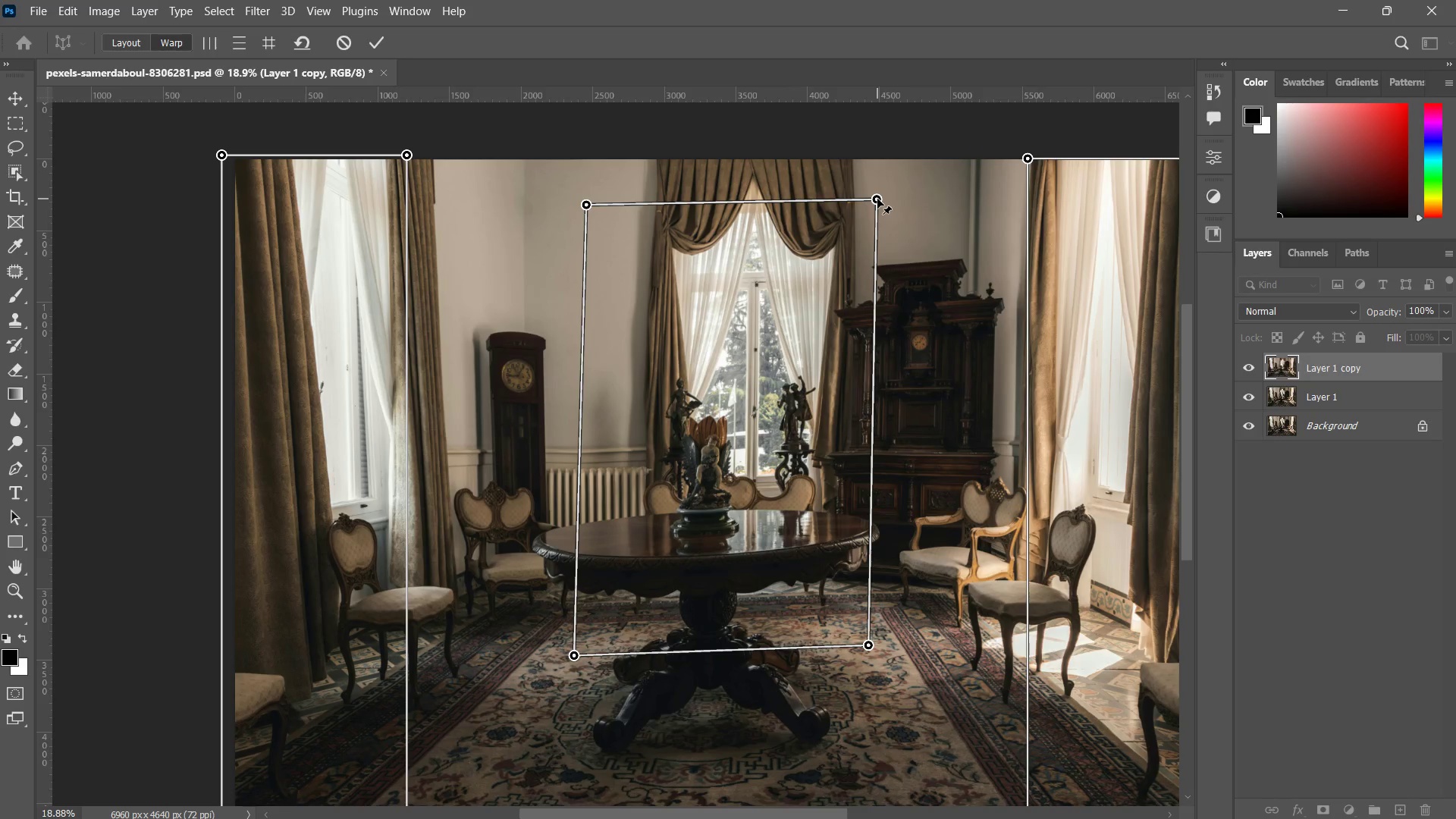 
key(Control+ControlLeft)
 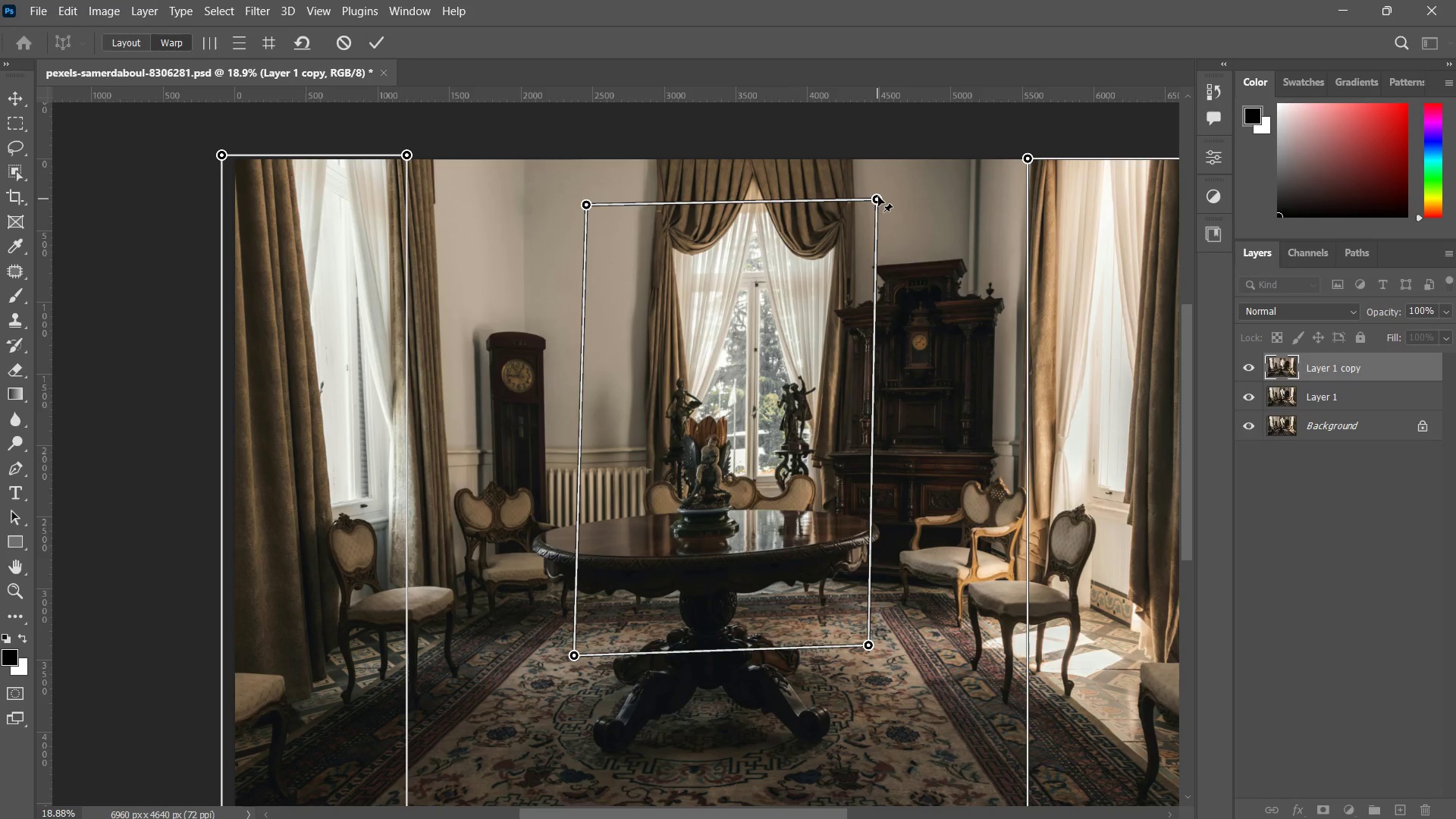 
key(Control+Z)
 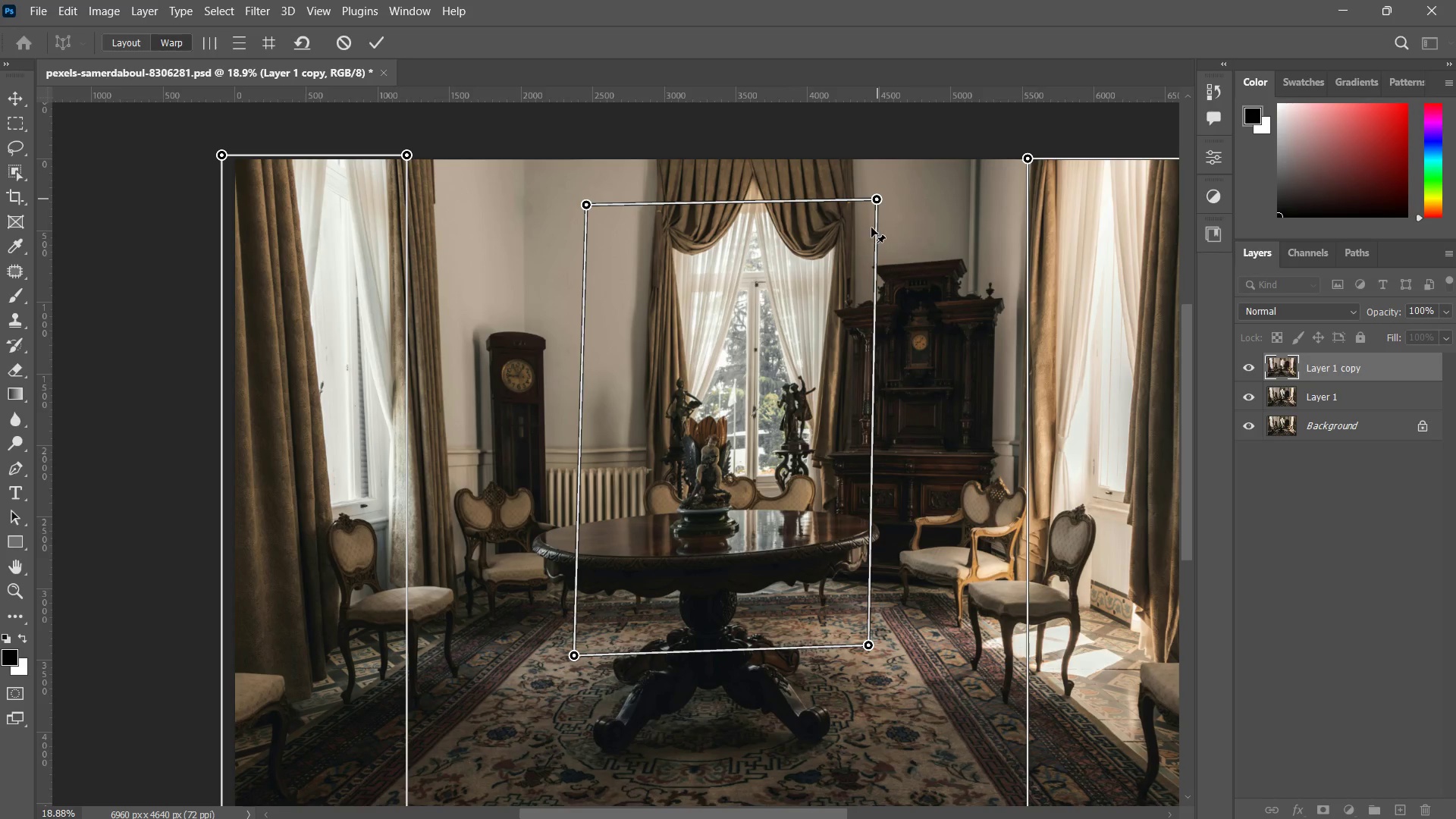 
key(Control+ControlLeft)
 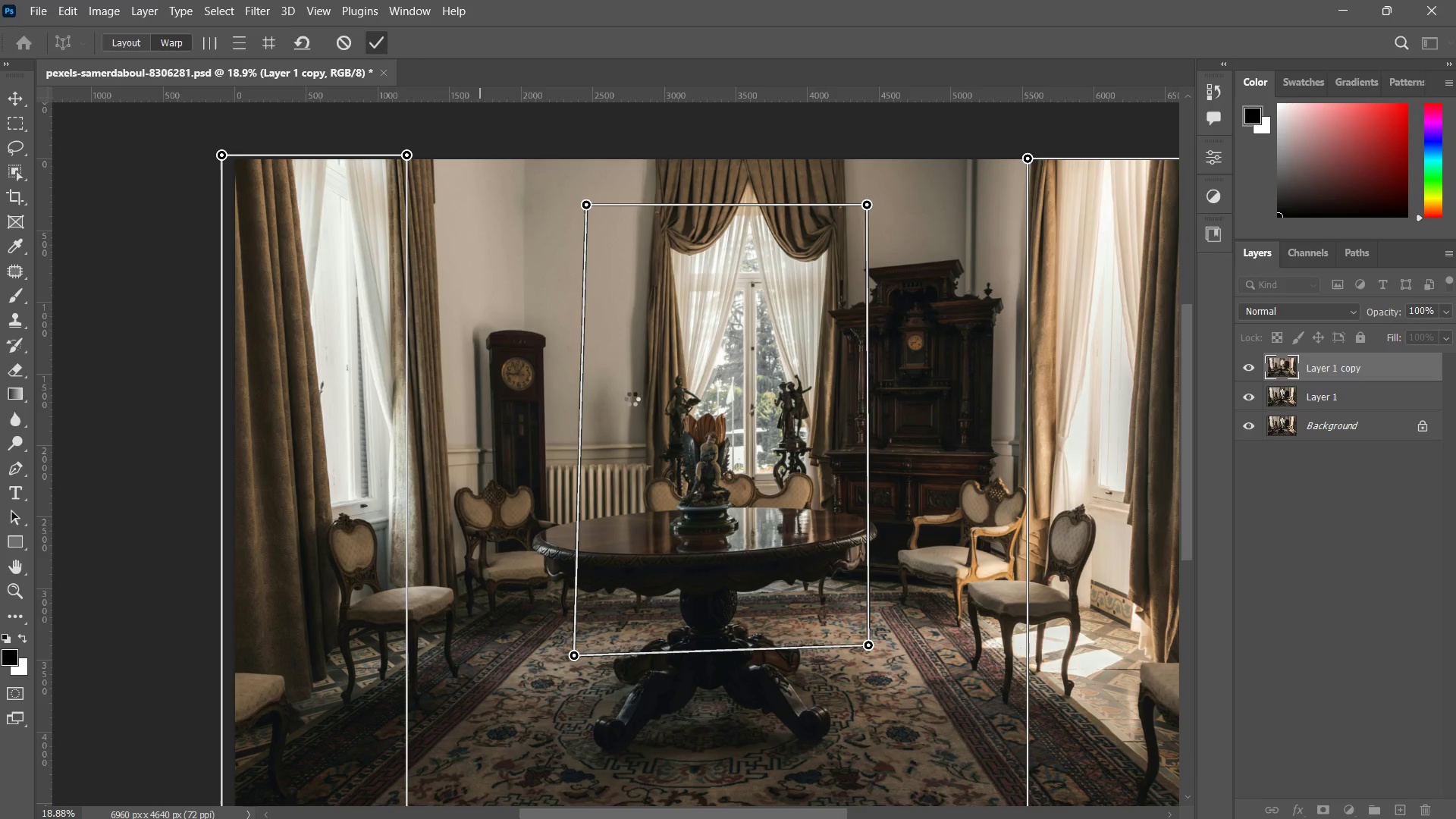 
wait(6.33)
 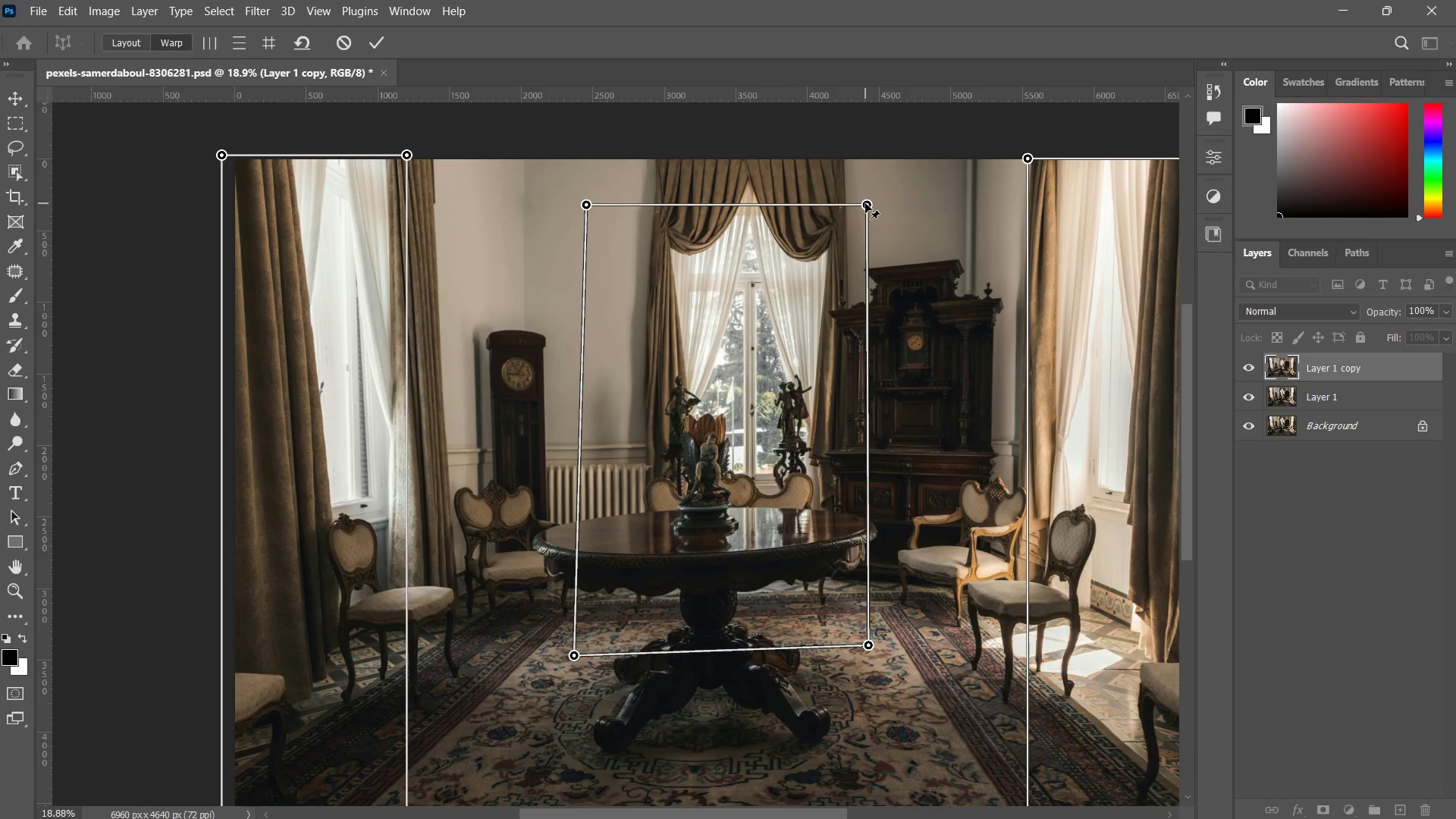 
key(Z)
 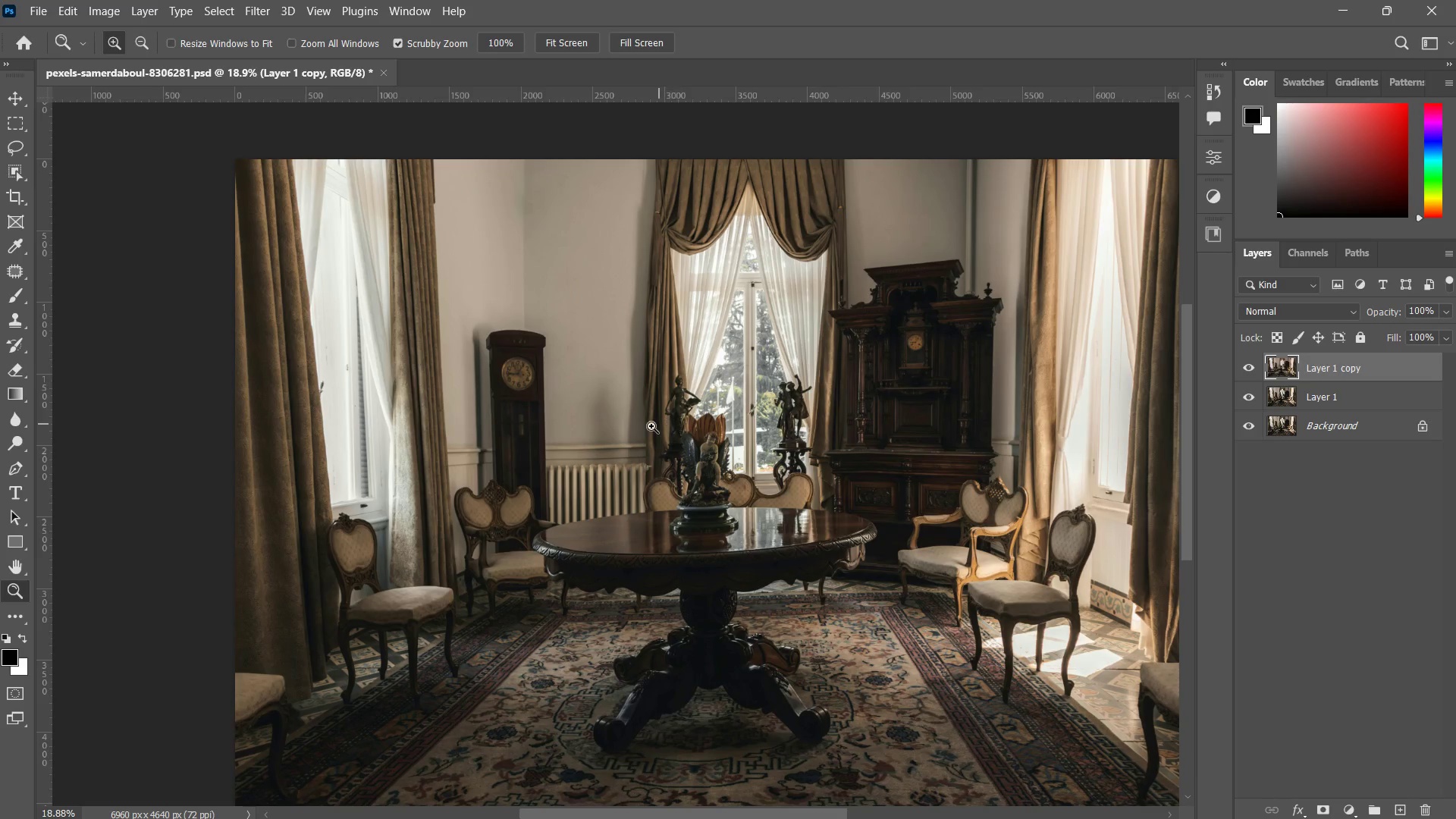 
key(Z)
 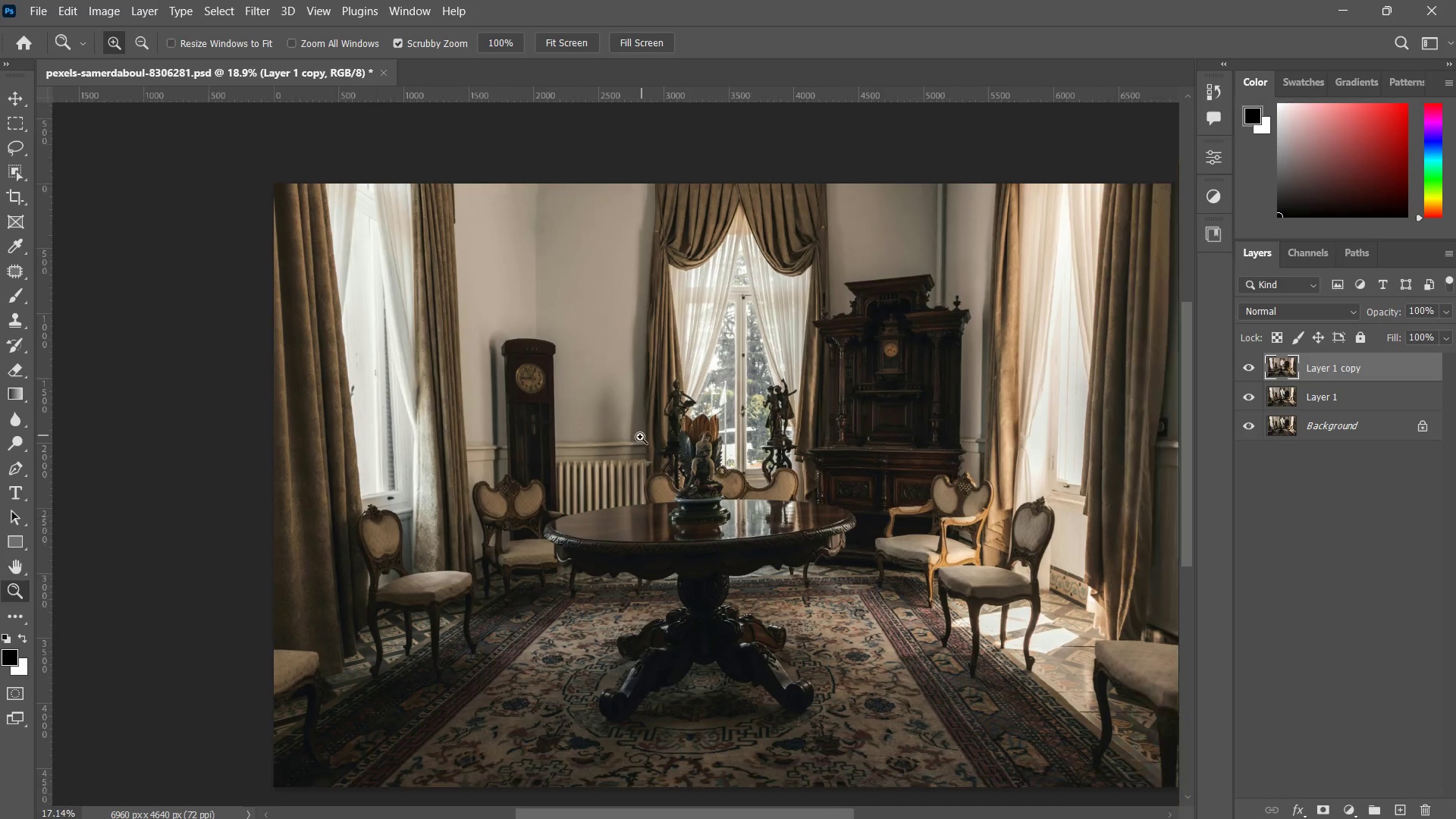 
left_click_drag(start_coordinate=[657, 424], to_coordinate=[639, 437])
 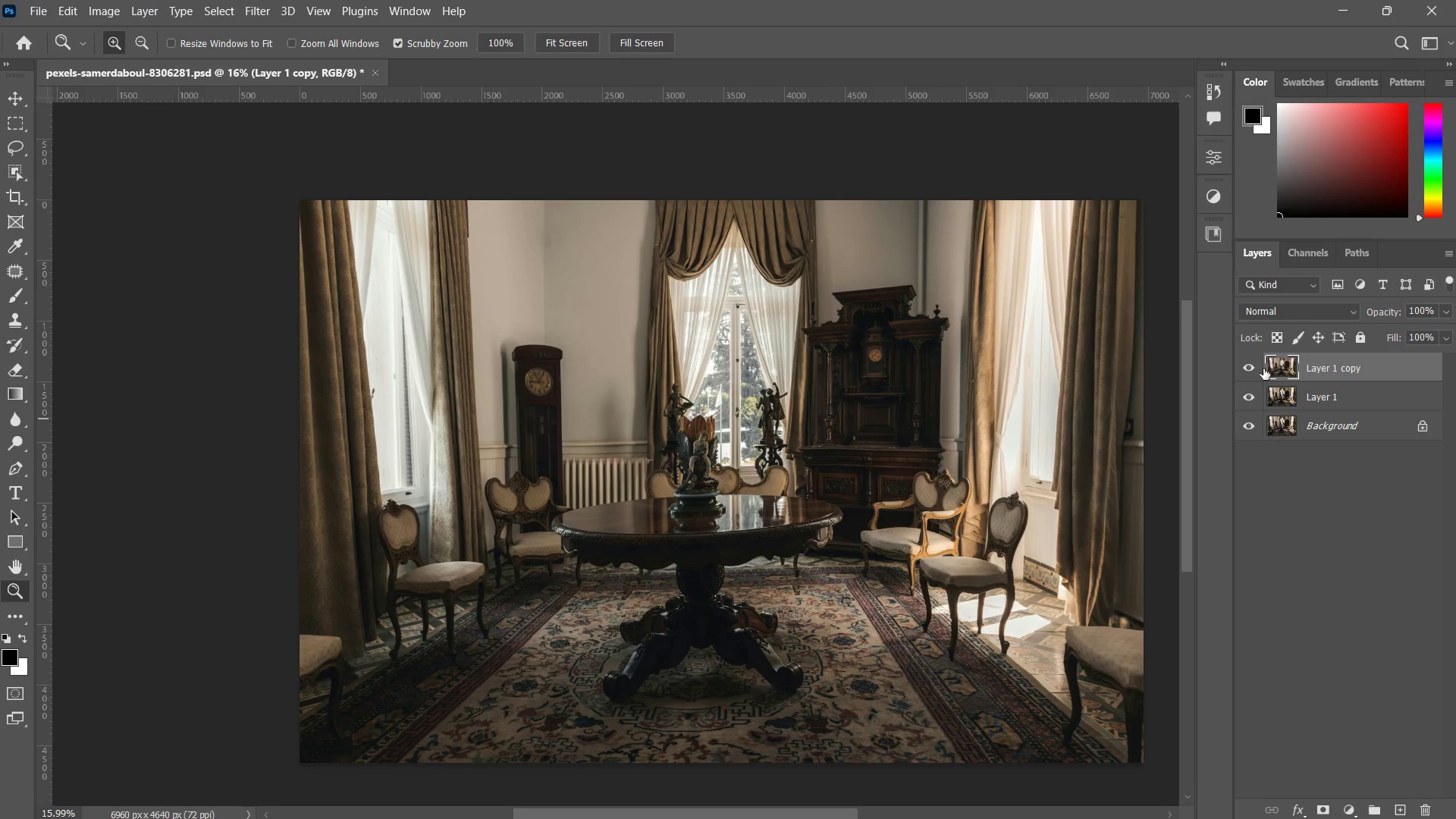 
left_click([1249, 359])
 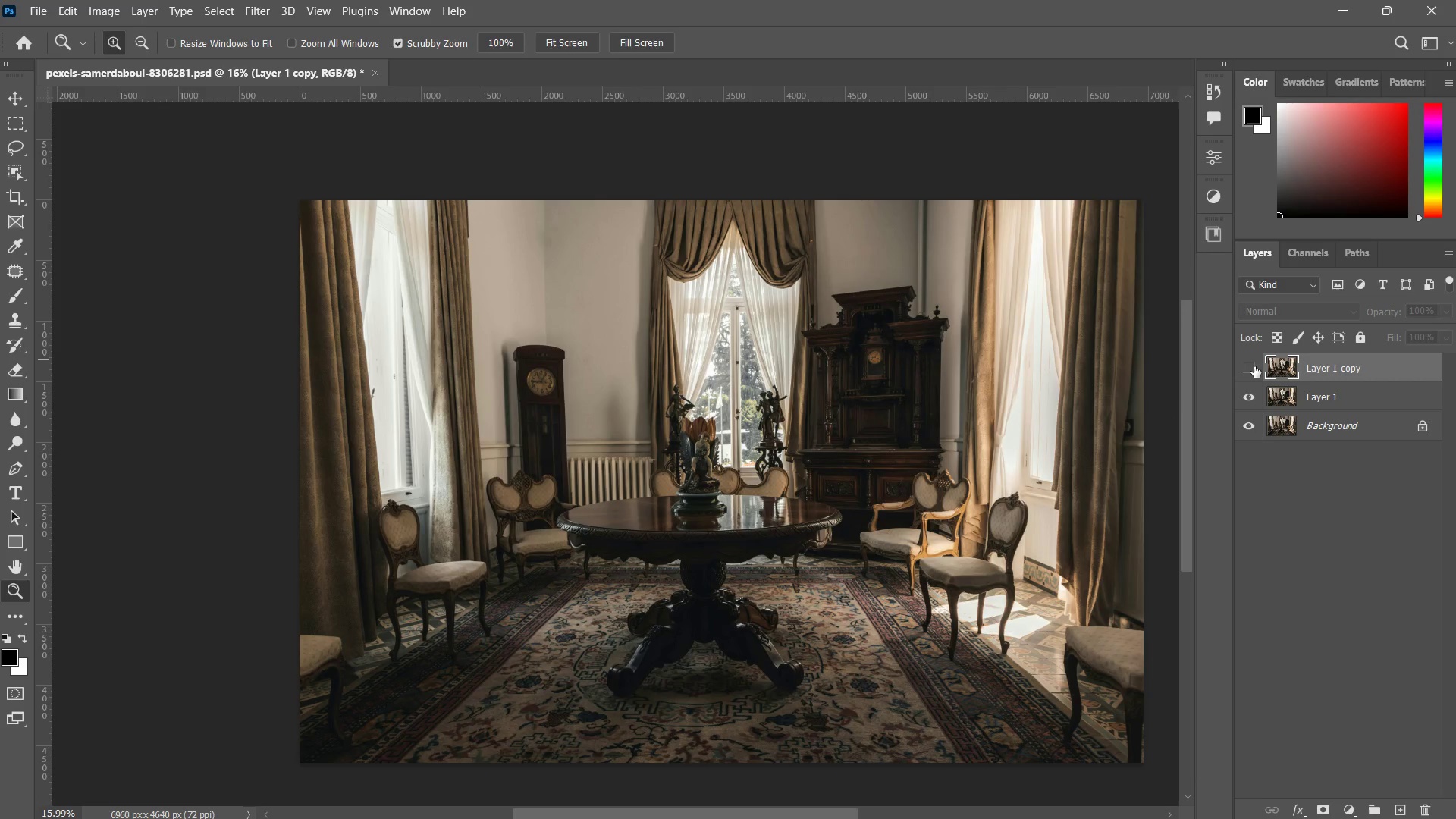 
left_click([1254, 366])
 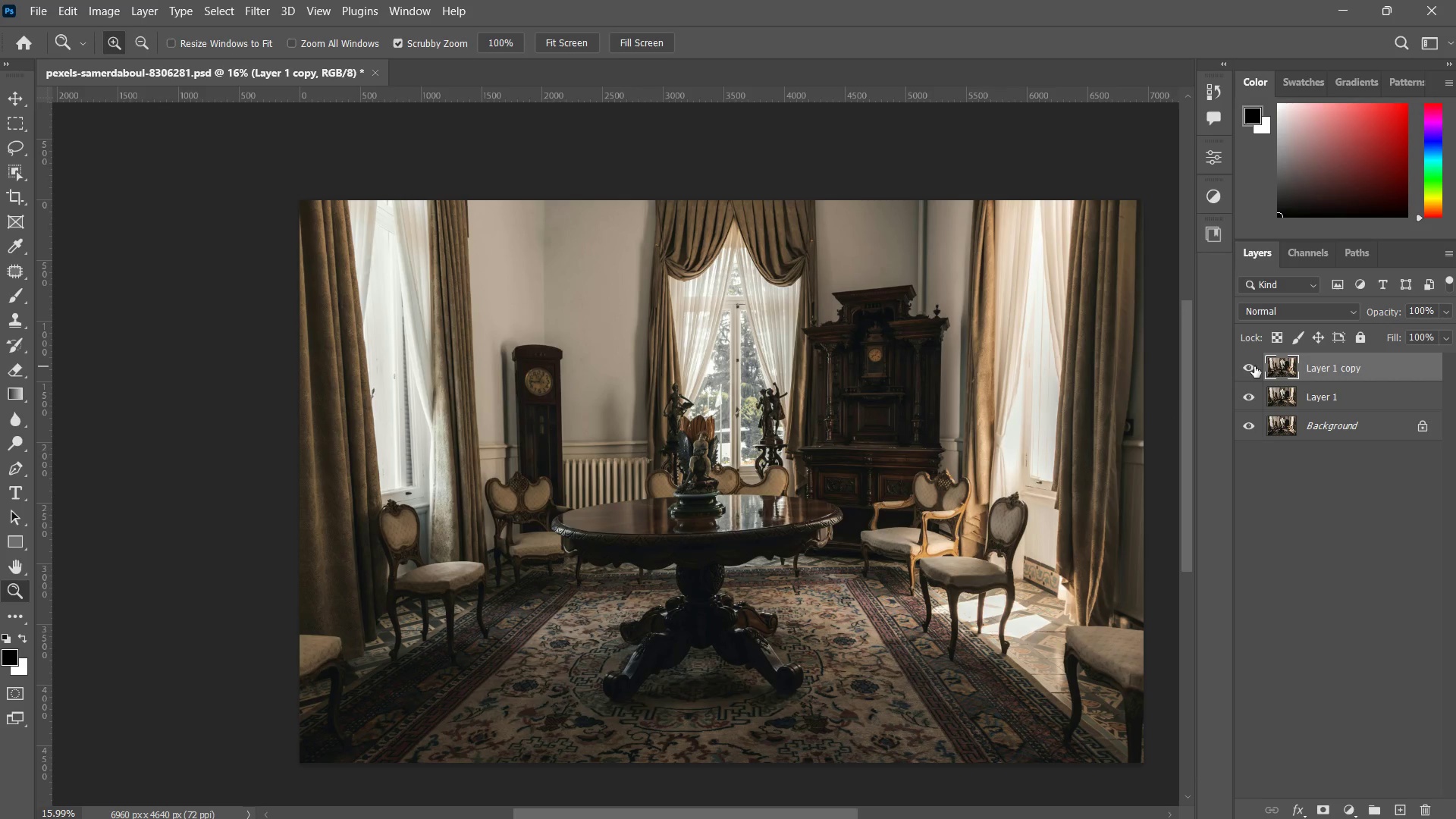 
left_click([1254, 366])
 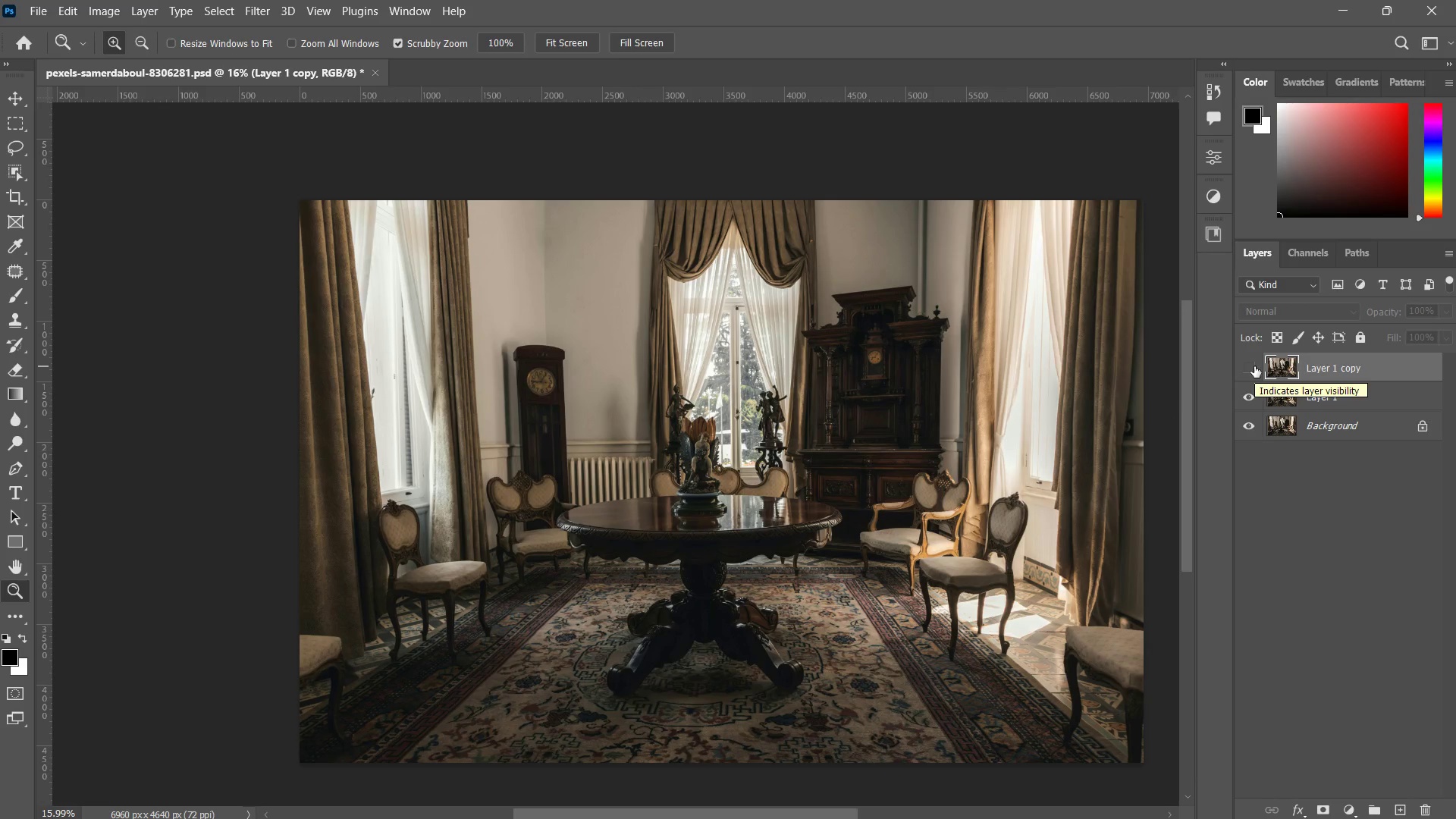 
left_click([1254, 366])
 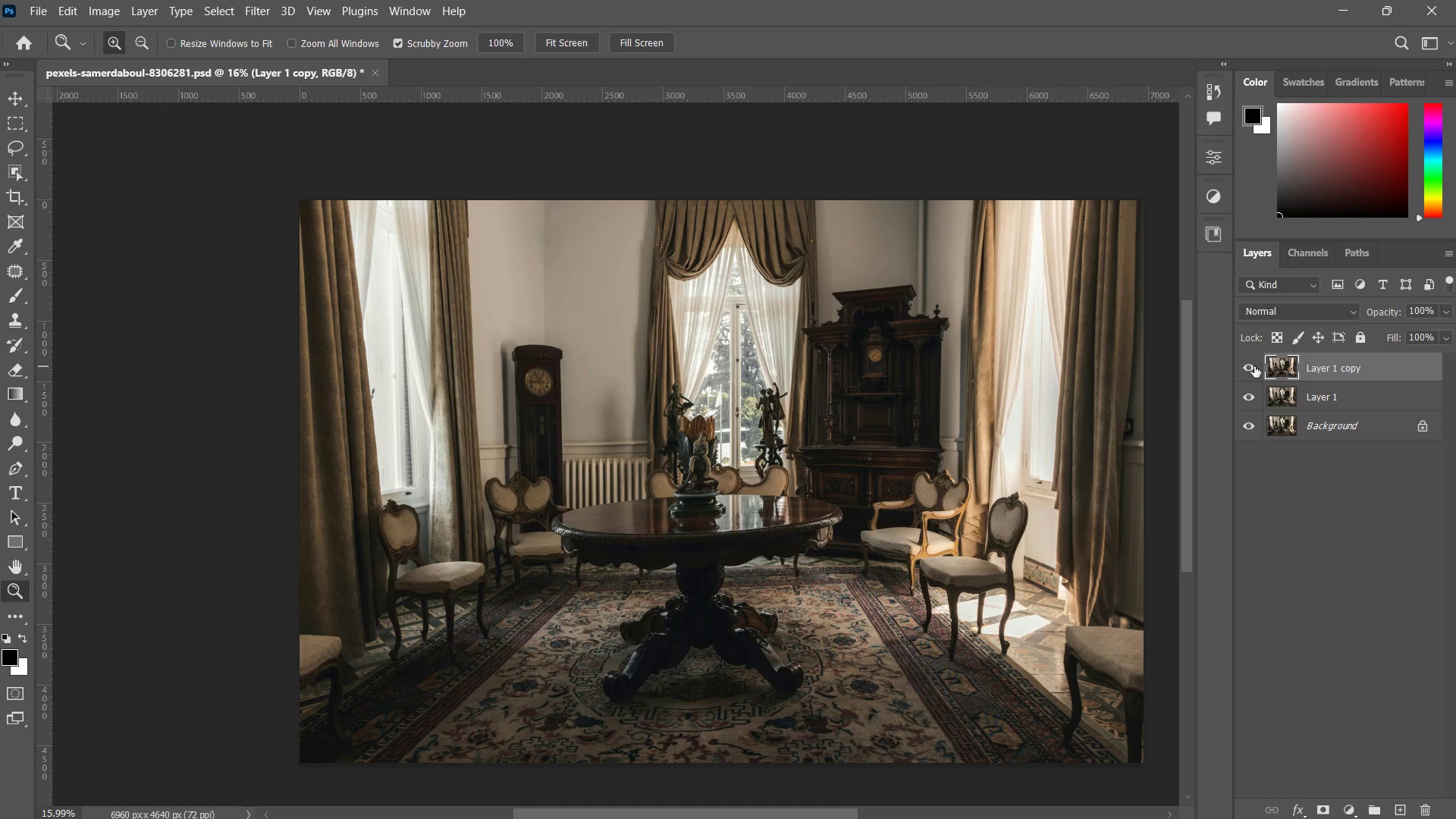 
left_click([1254, 366])
 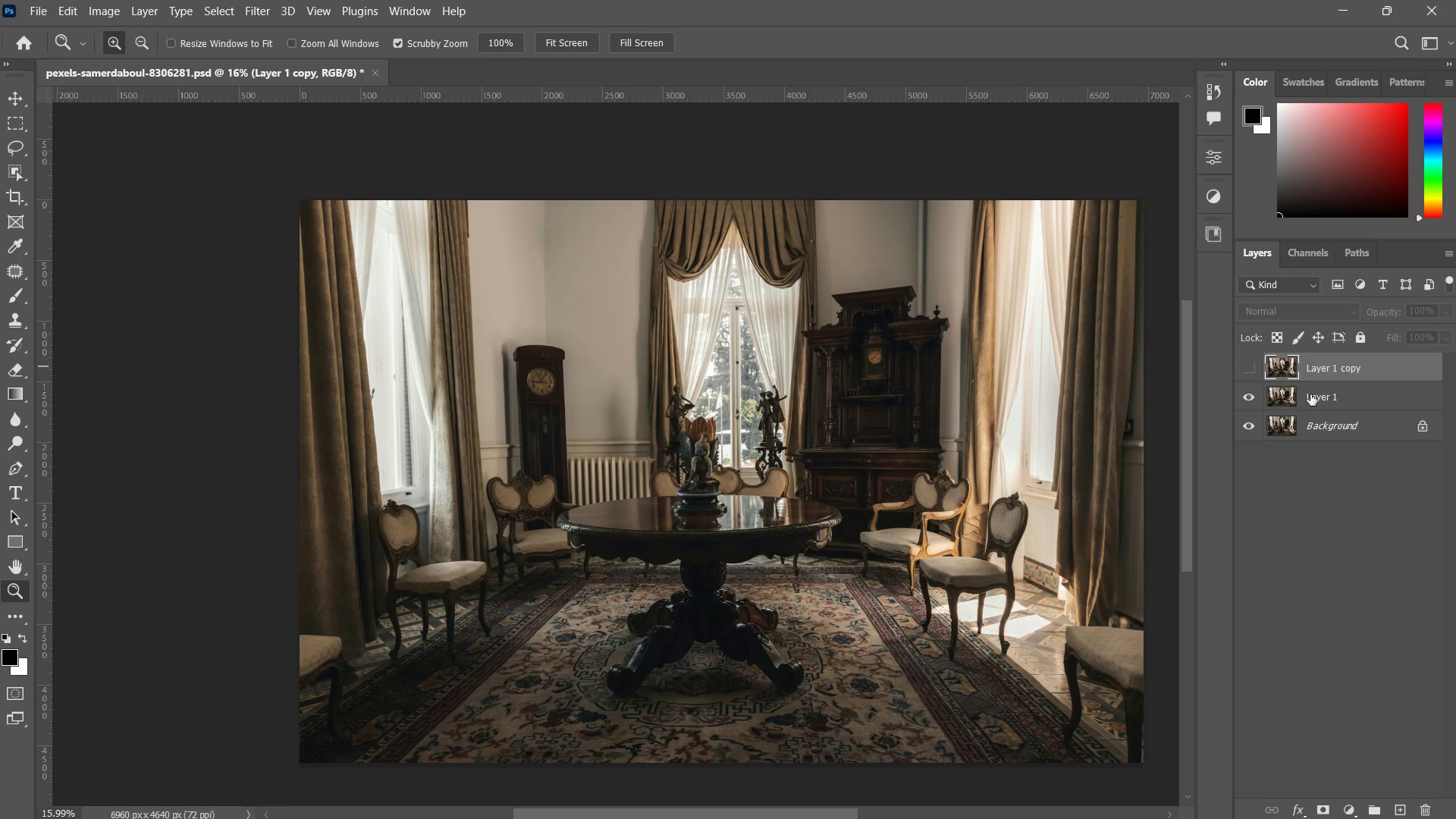 
left_click_drag(start_coordinate=[1326, 369], to_coordinate=[1432, 809])
 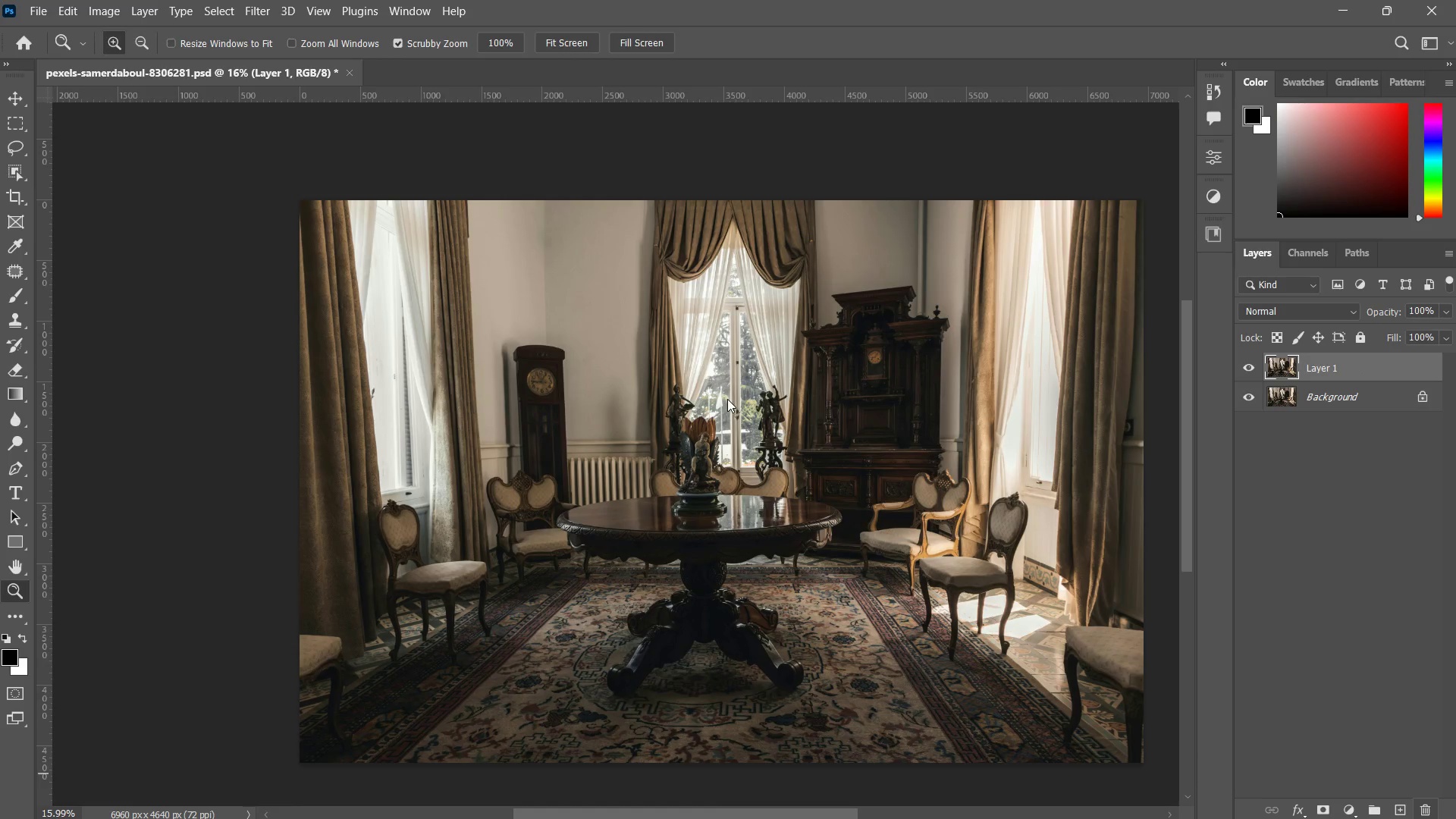 
type(zz)
 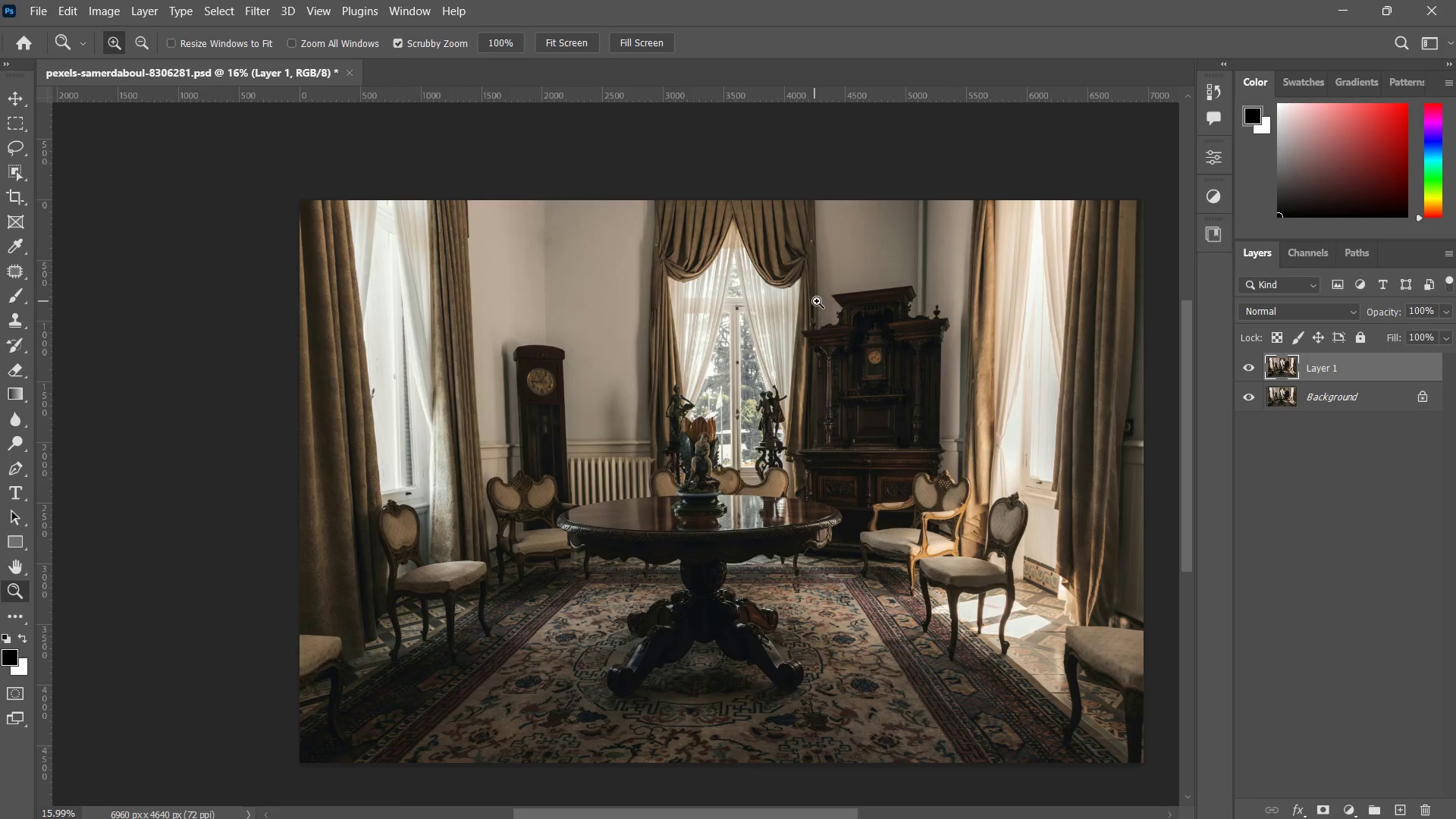 
left_click_drag(start_coordinate=[818, 301], to_coordinate=[832, 290])
 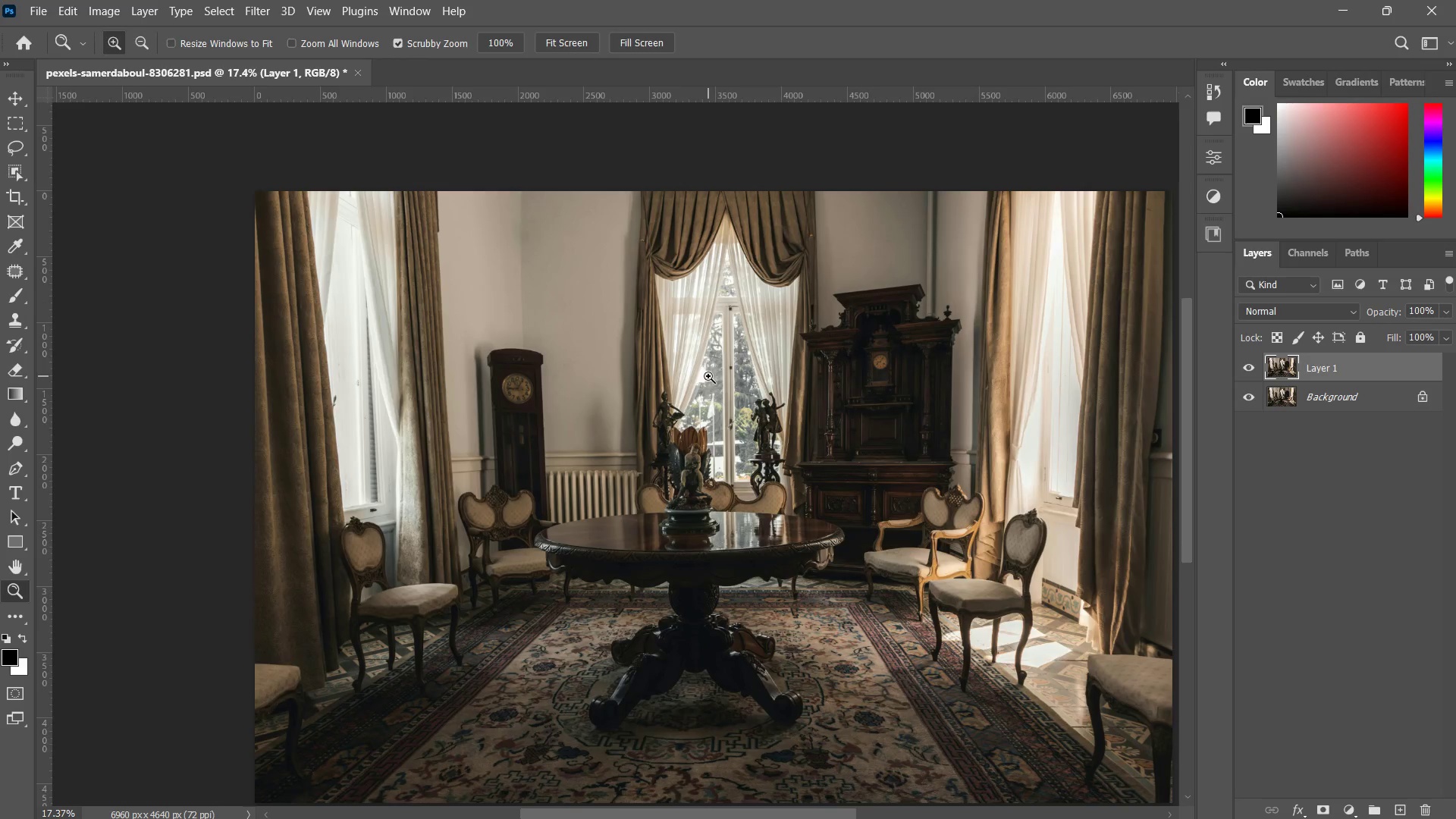 
left_click_drag(start_coordinate=[709, 378], to_coordinate=[750, 363])
 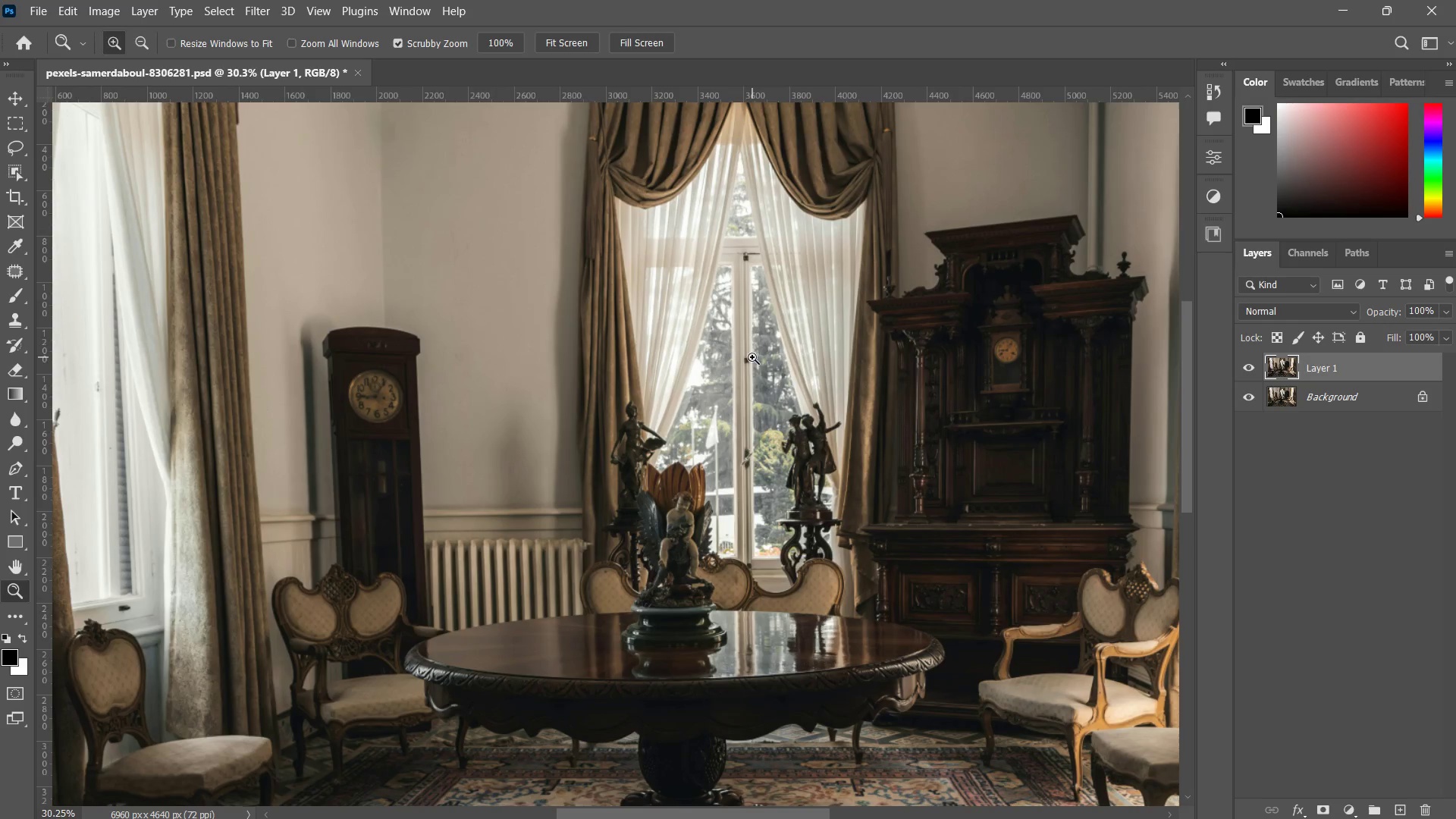 
left_click_drag(start_coordinate=[754, 359], to_coordinate=[764, 614])
 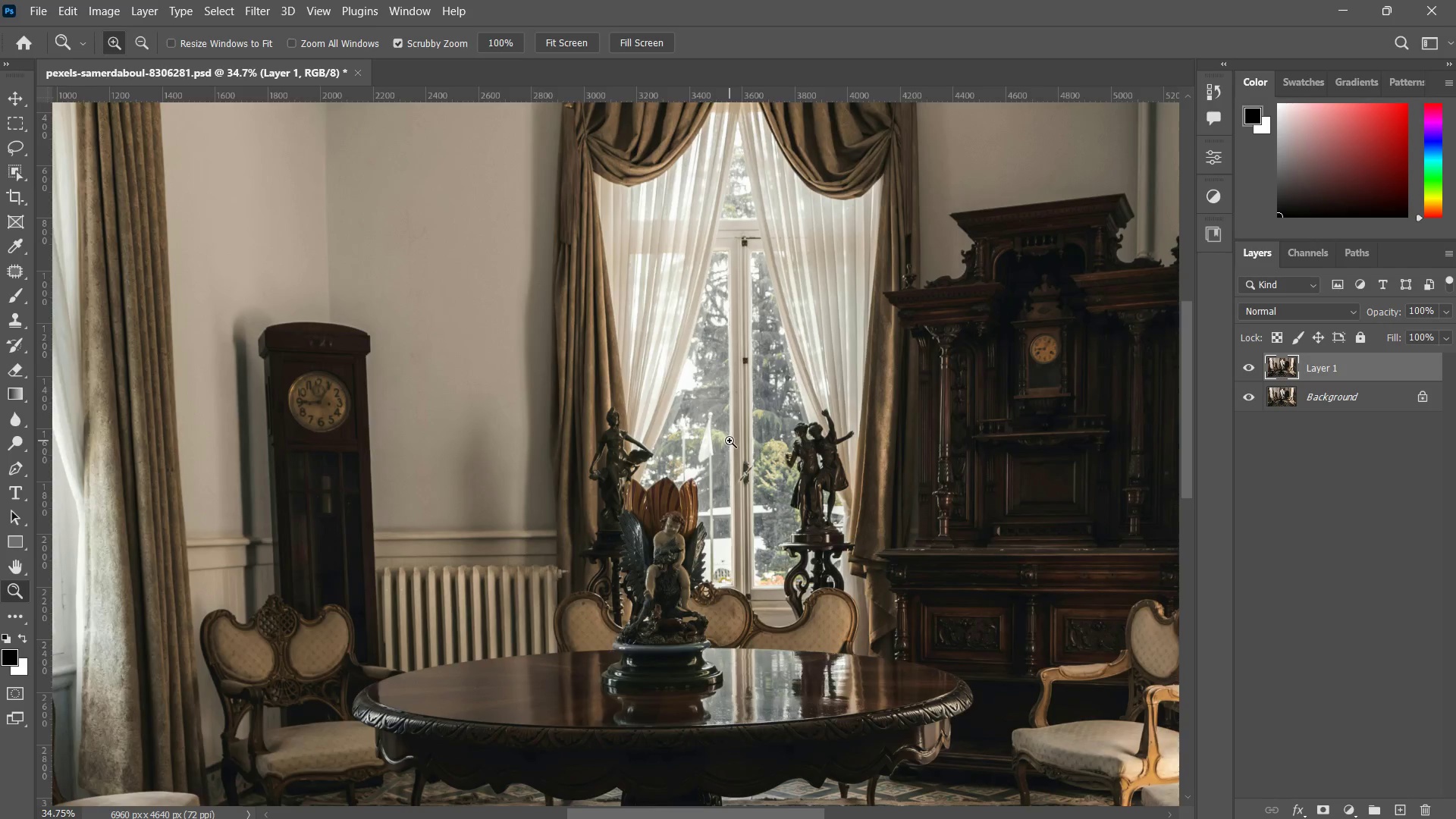 
left_click_drag(start_coordinate=[730, 441], to_coordinate=[695, 481])
 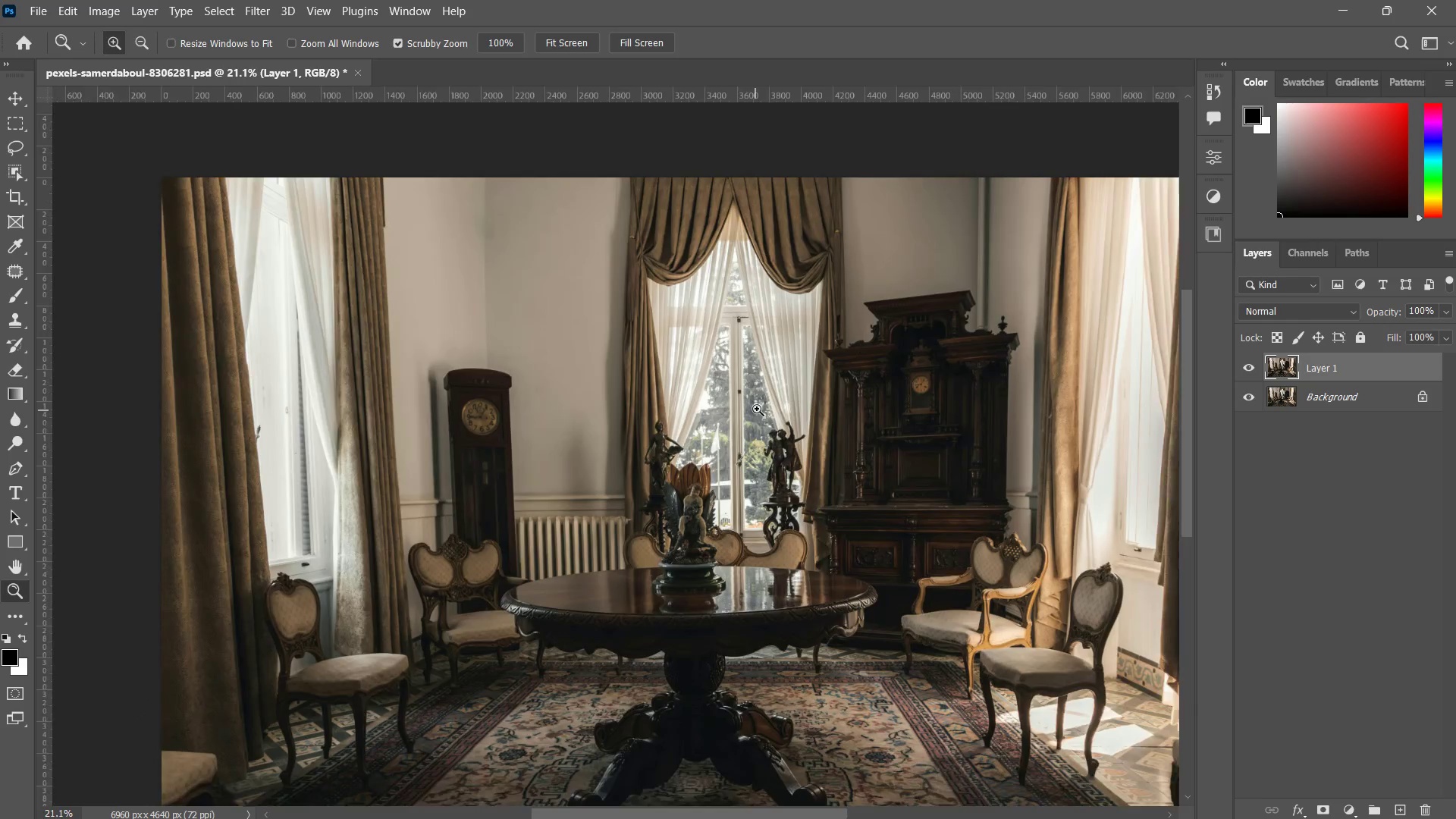 
left_click_drag(start_coordinate=[748, 420], to_coordinate=[760, 400])
 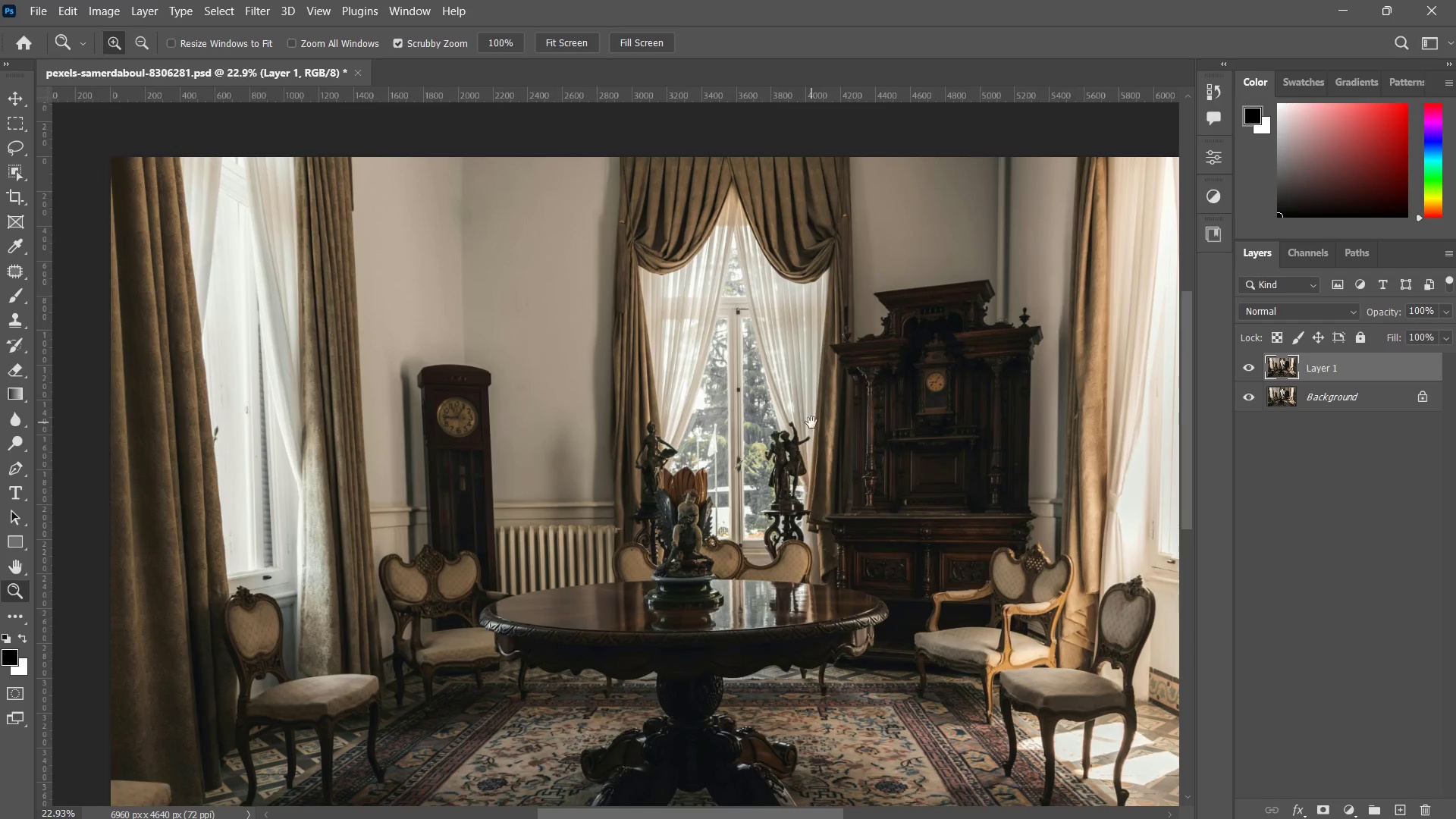 
hold_key(key=Space, duration=0.42)
 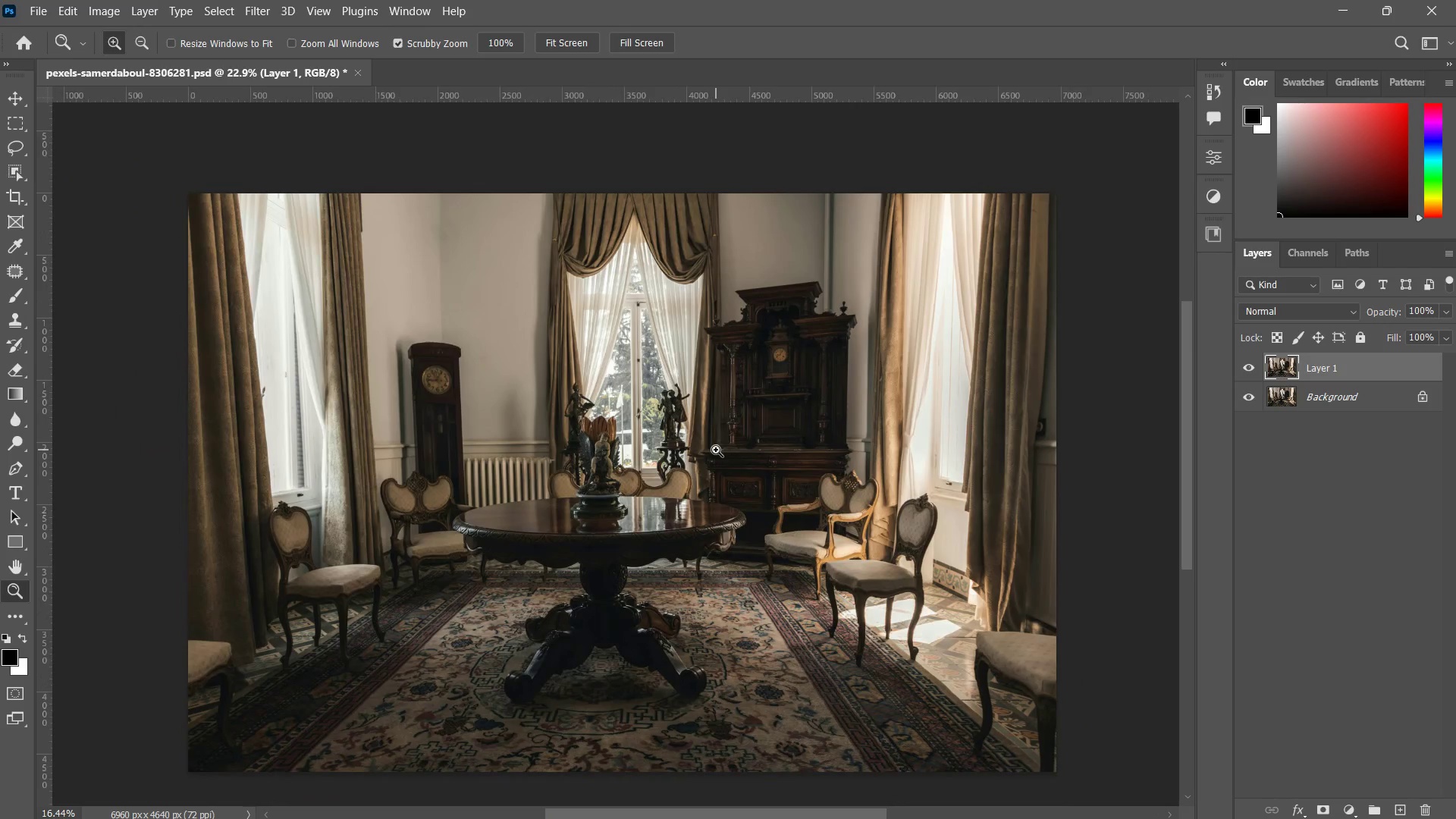 
left_click_drag(start_coordinate=[809, 423], to_coordinate=[721, 394])
 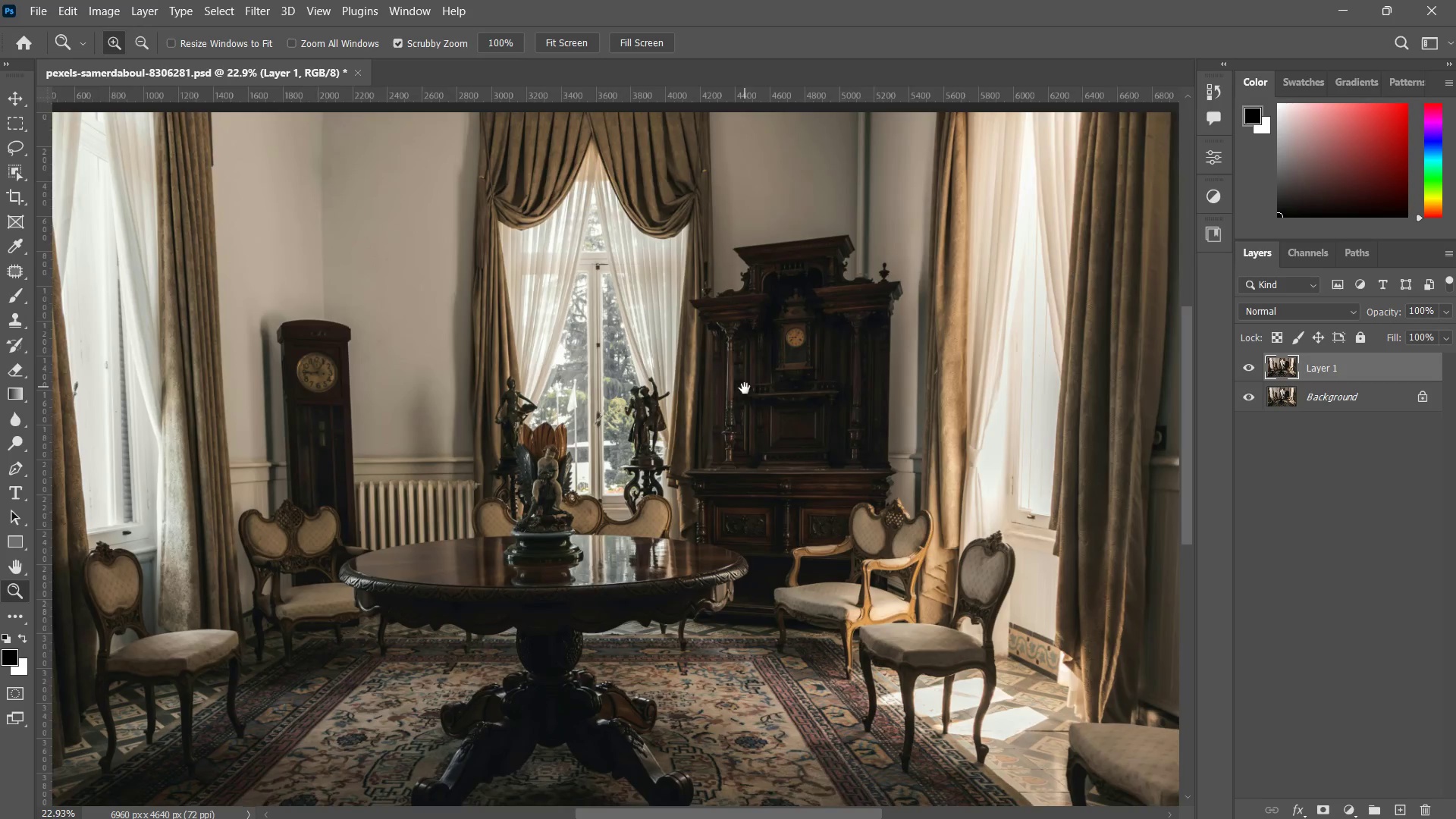 
type(zz)
 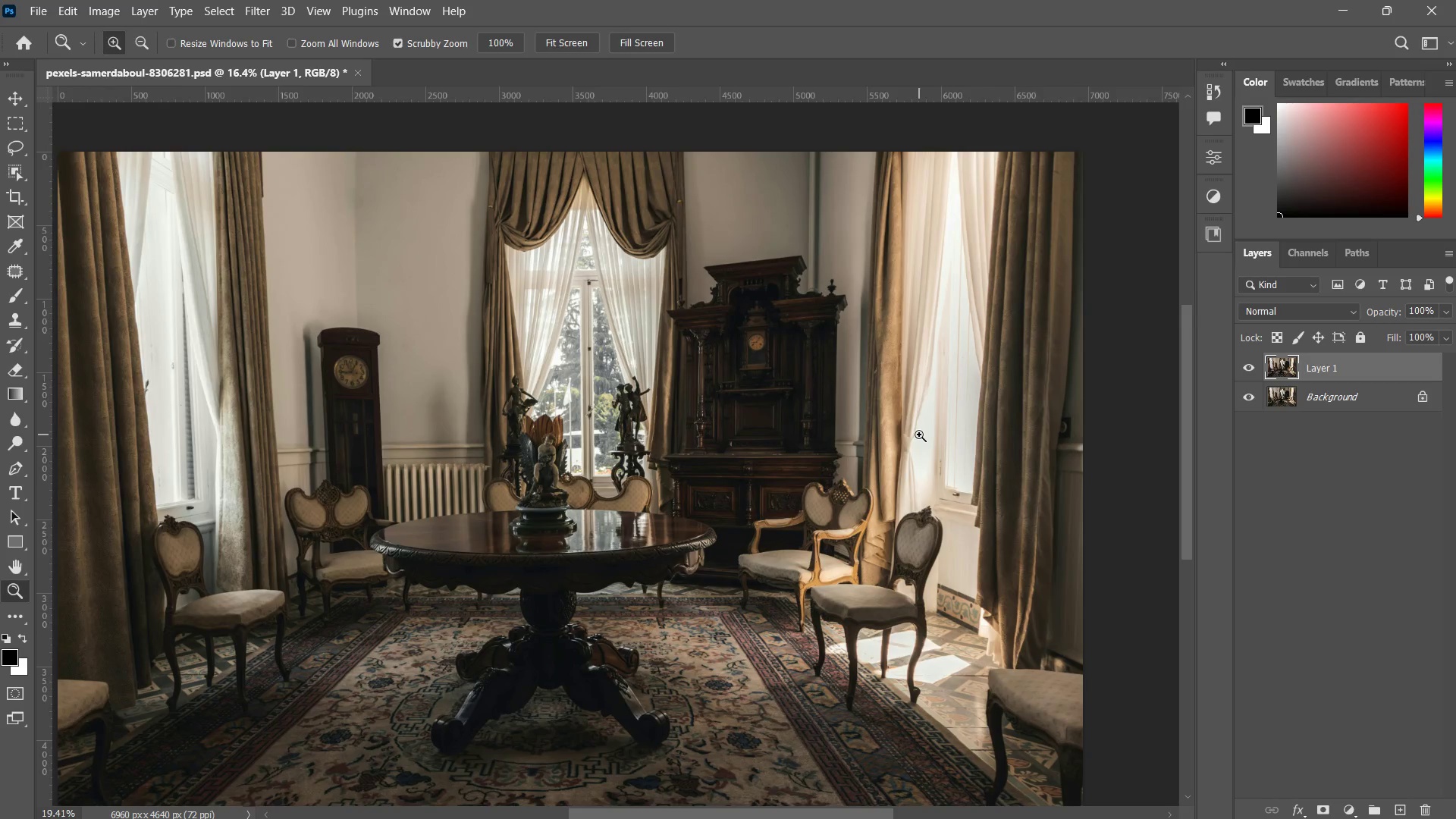 
left_click_drag(start_coordinate=[742, 398], to_coordinate=[716, 450])
 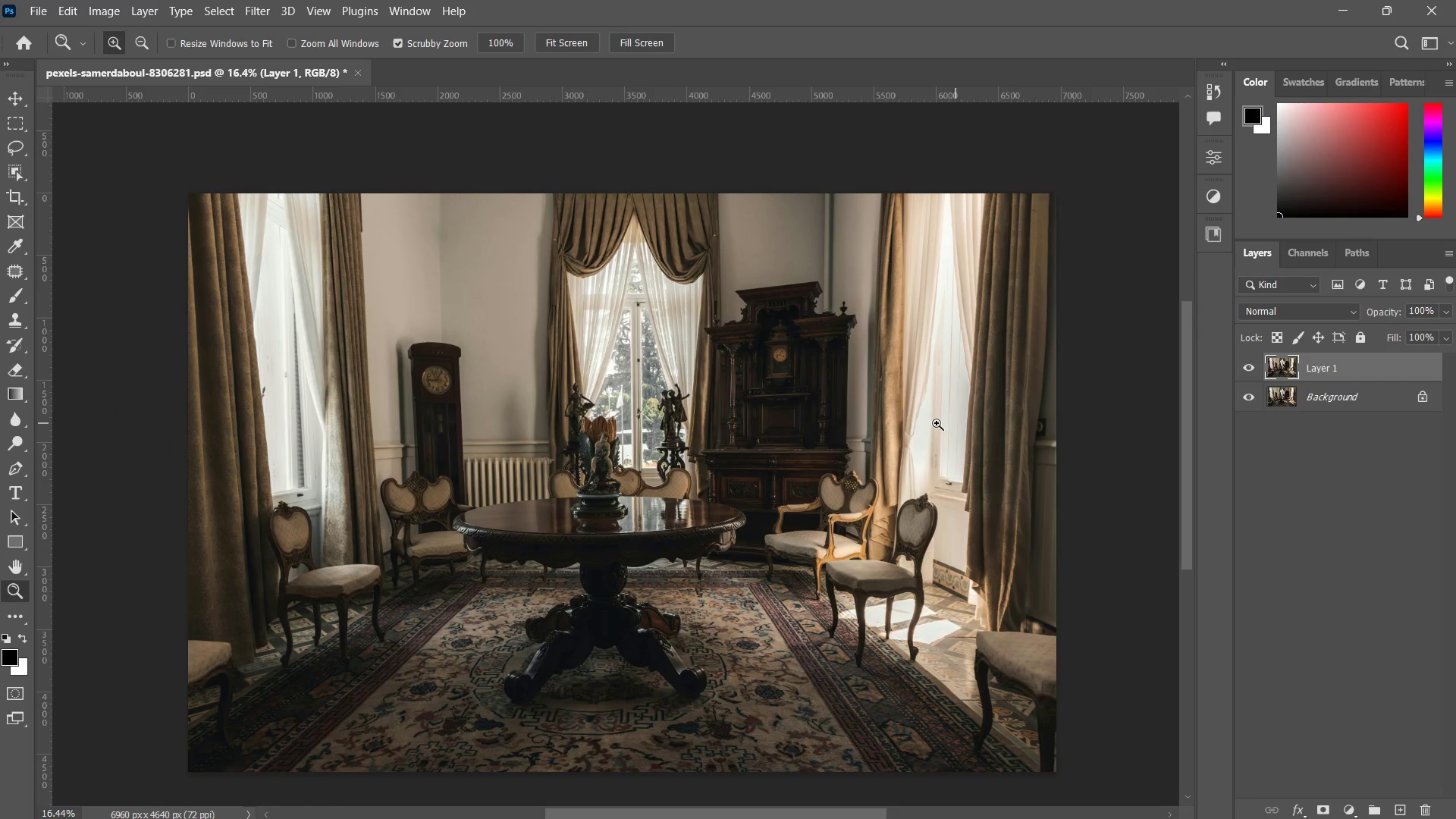 
left_click_drag(start_coordinate=[911, 421], to_coordinate=[910, 440])
 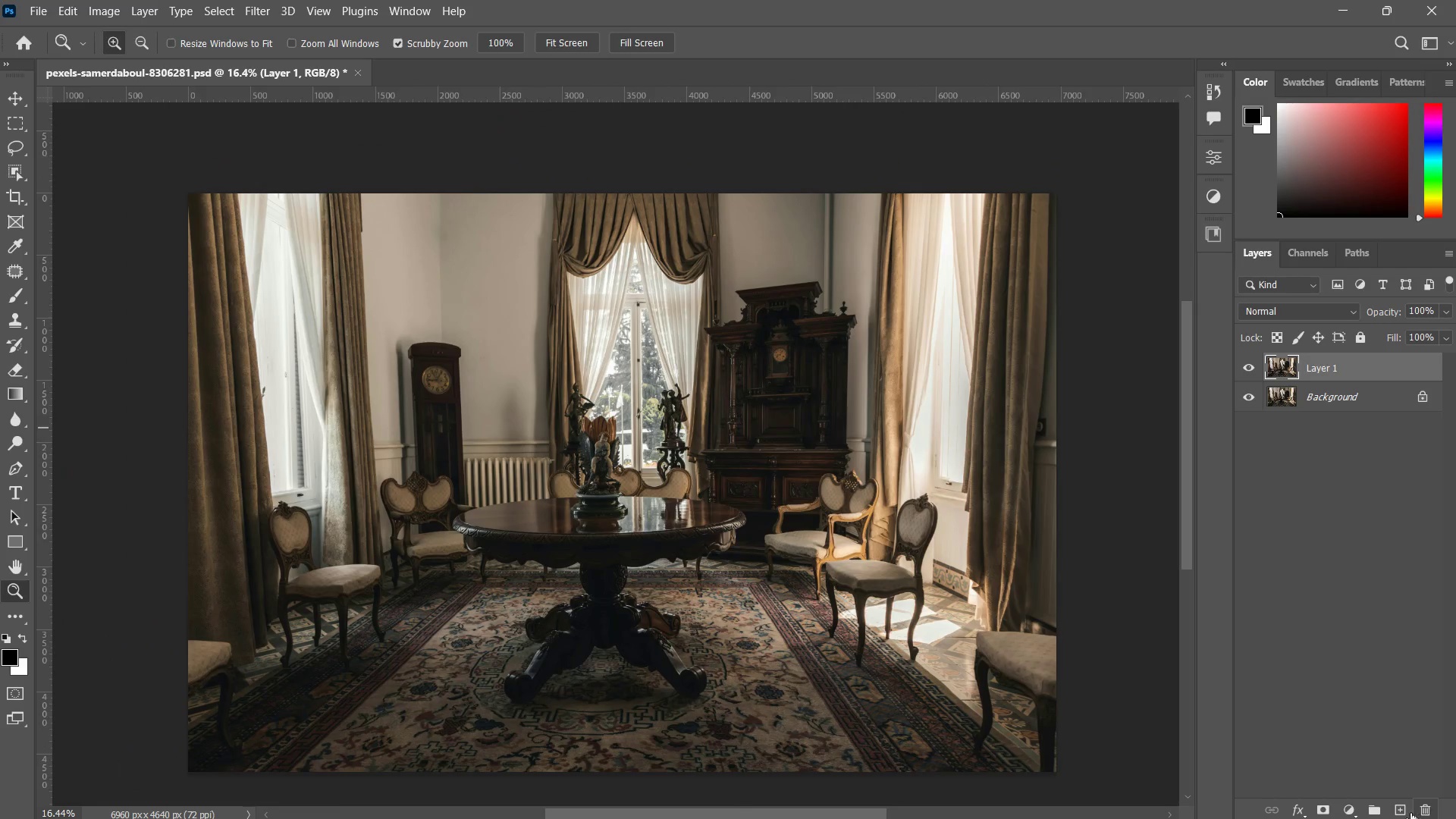 
left_click([1403, 809])
 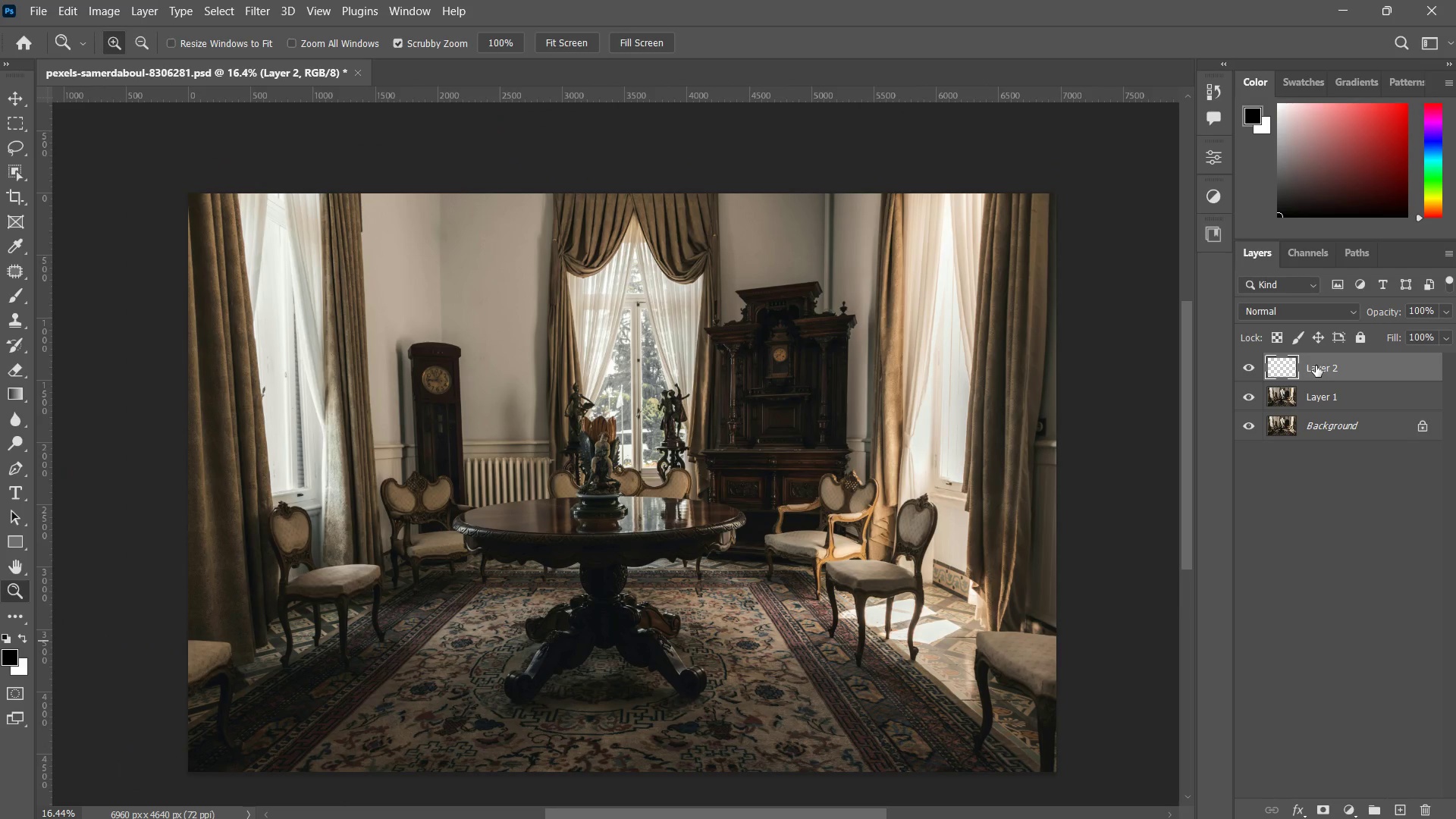 
key(Control+Z)
 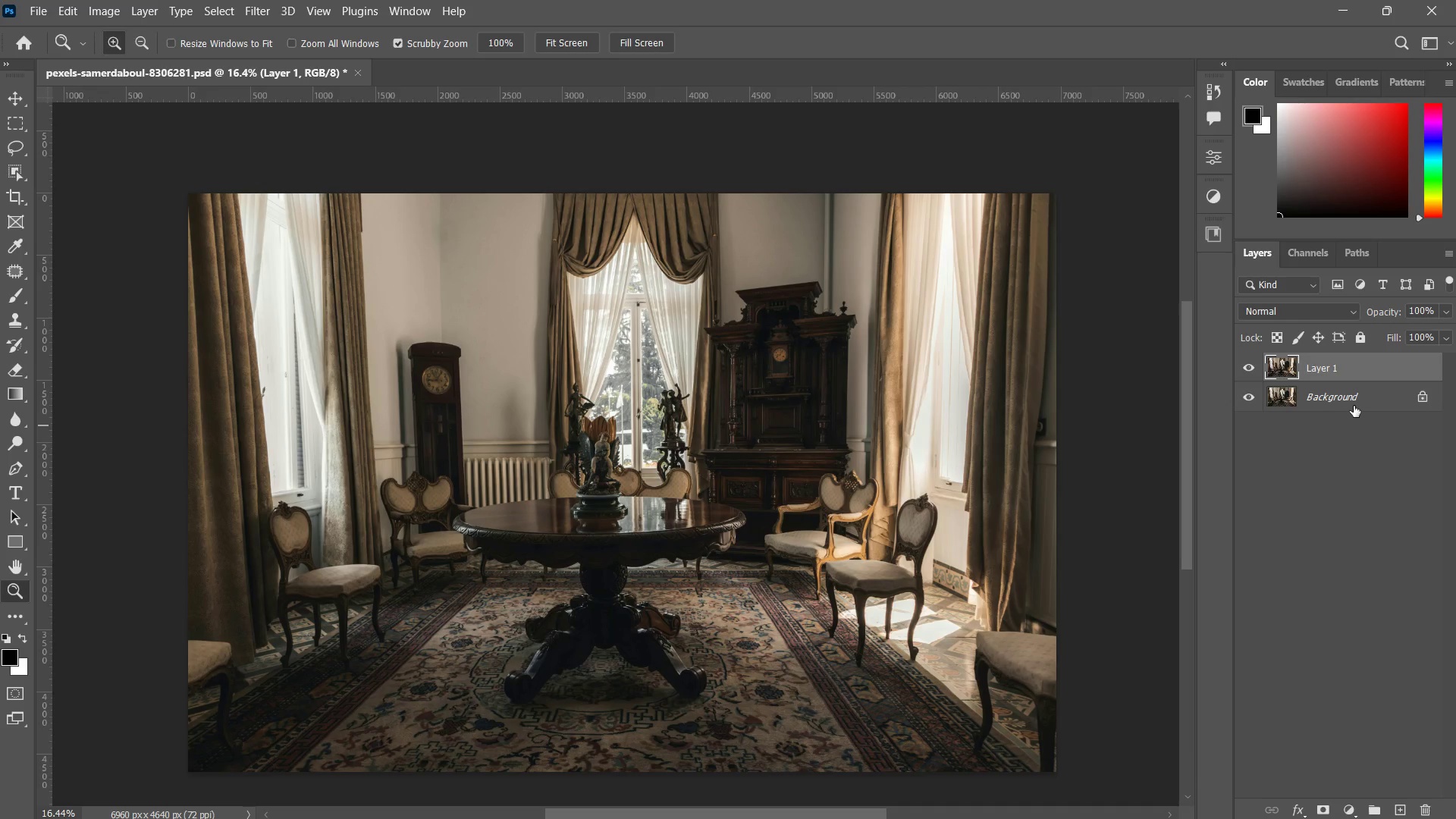 
key(Control+J)
 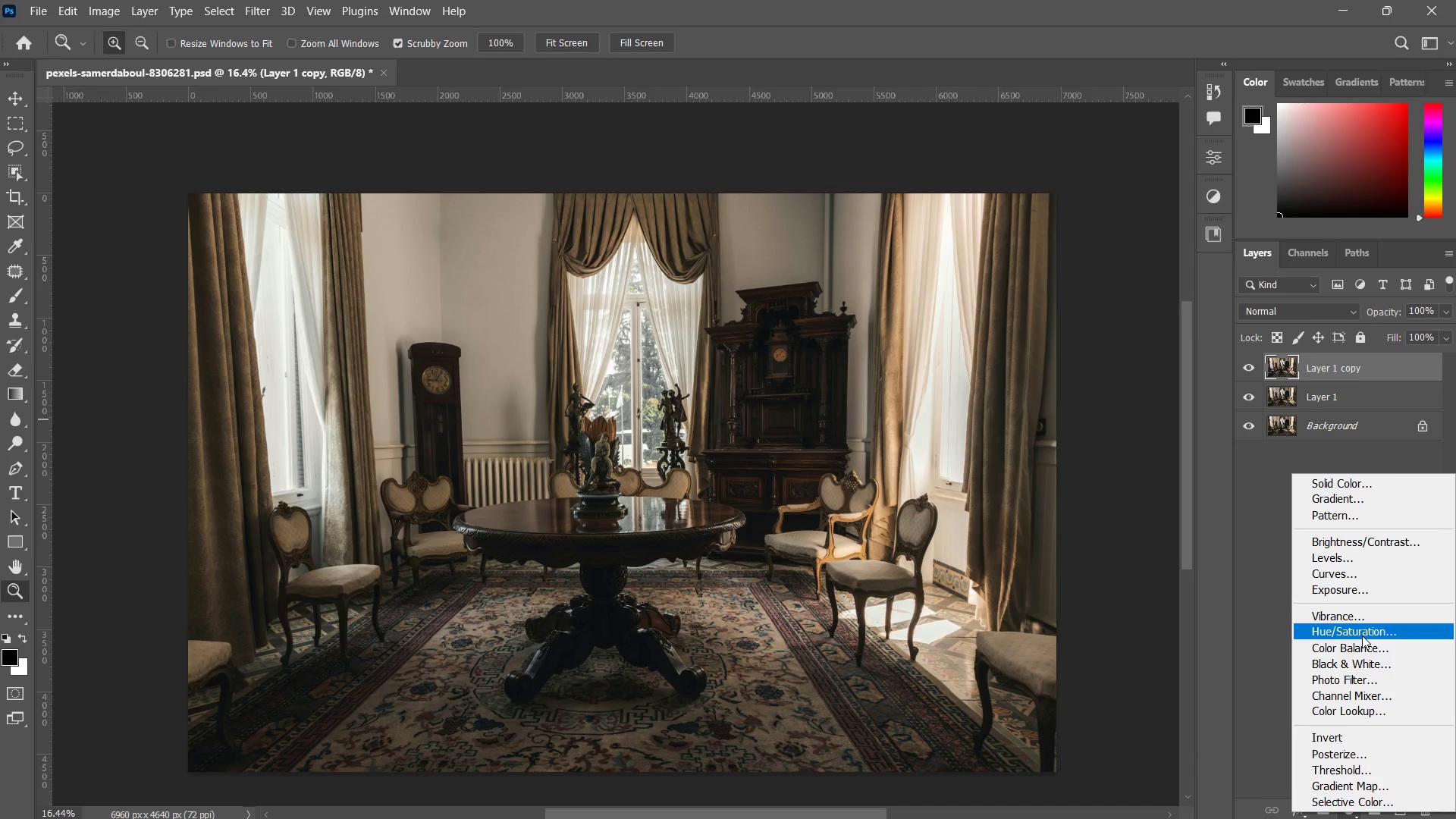 
wait(7.64)
 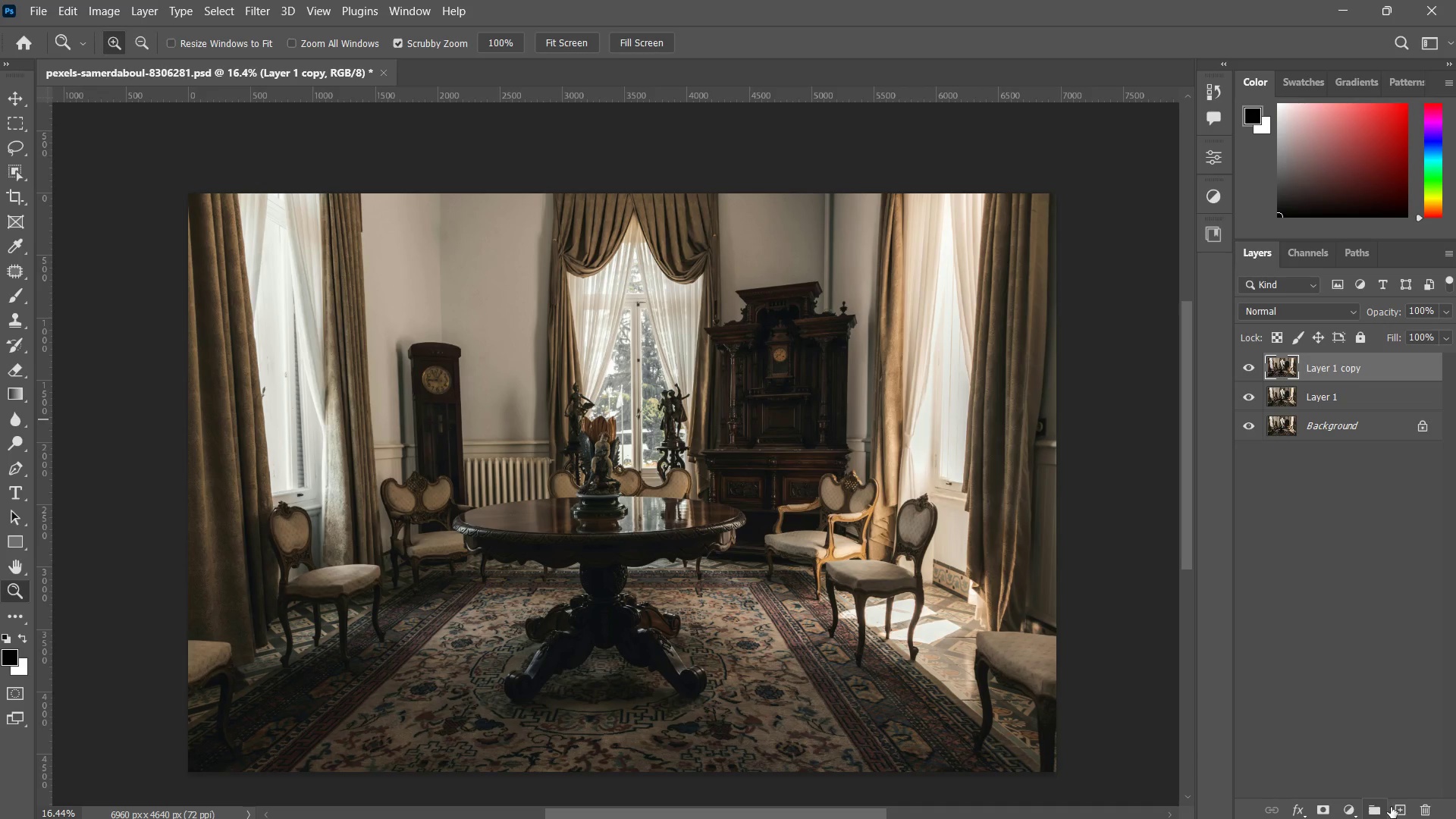 
left_click([1354, 542])
 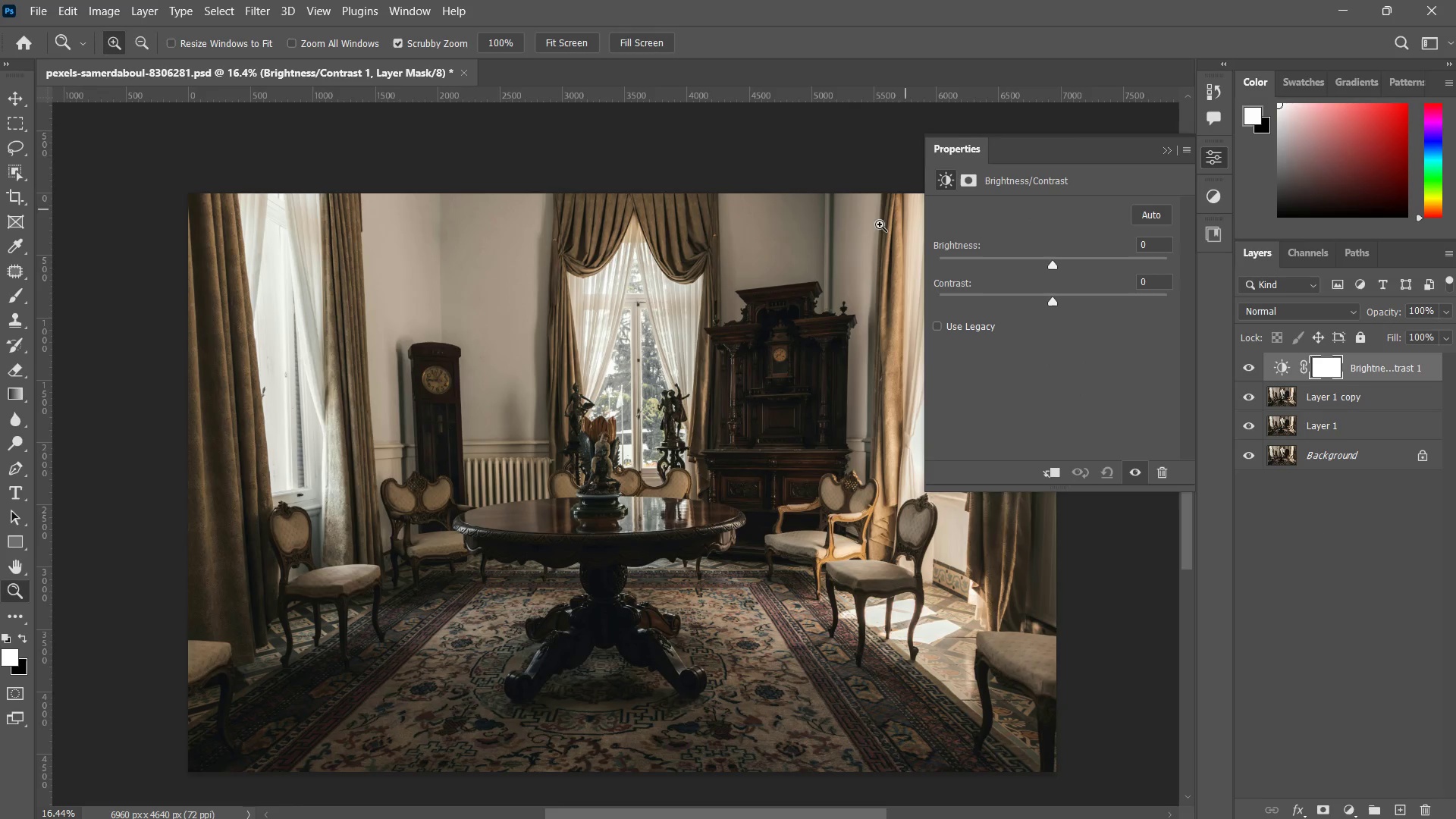 
hold_key(key=Space, duration=0.86)
 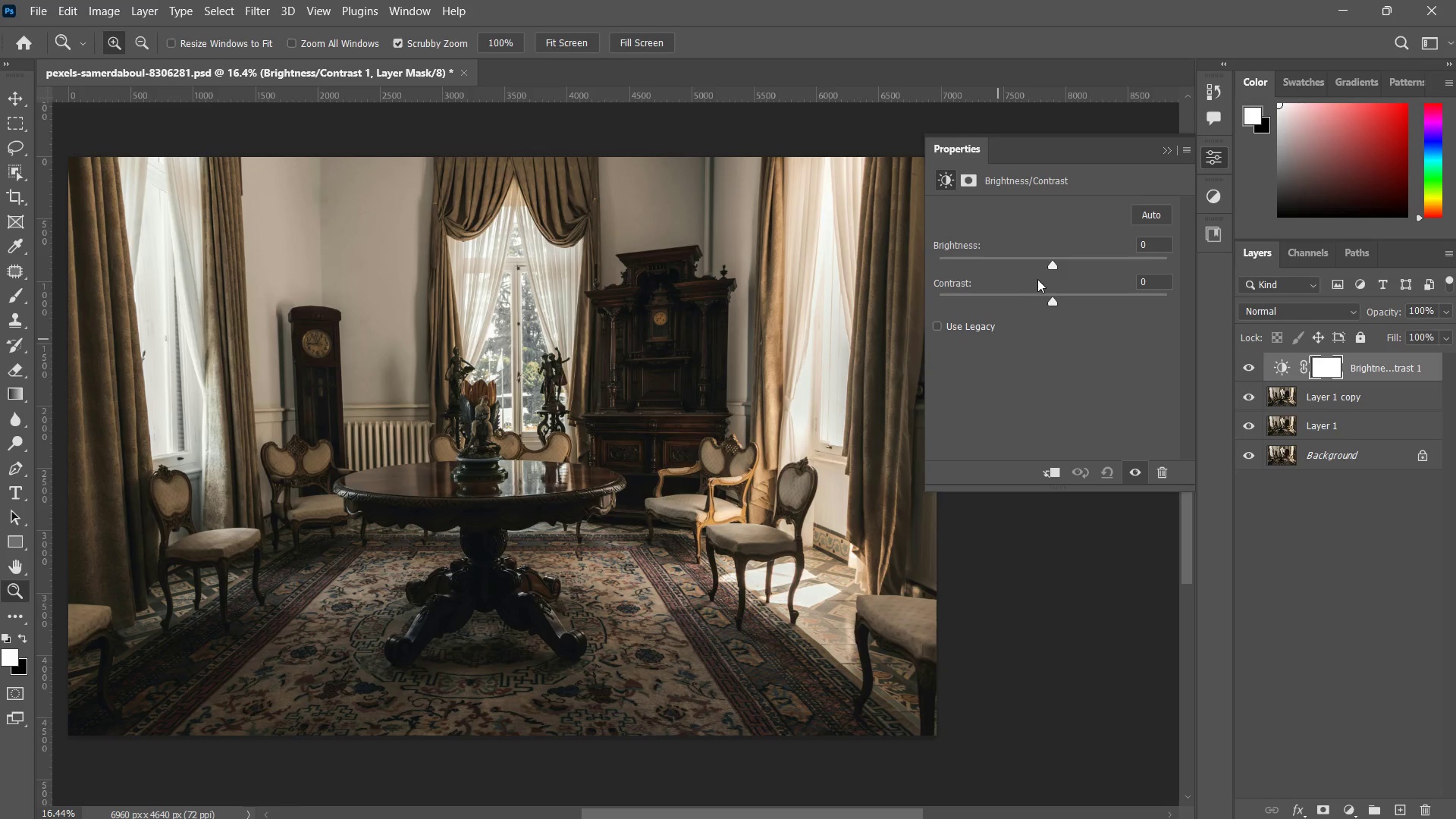 
left_click_drag(start_coordinate=[742, 369], to_coordinate=[623, 332])
 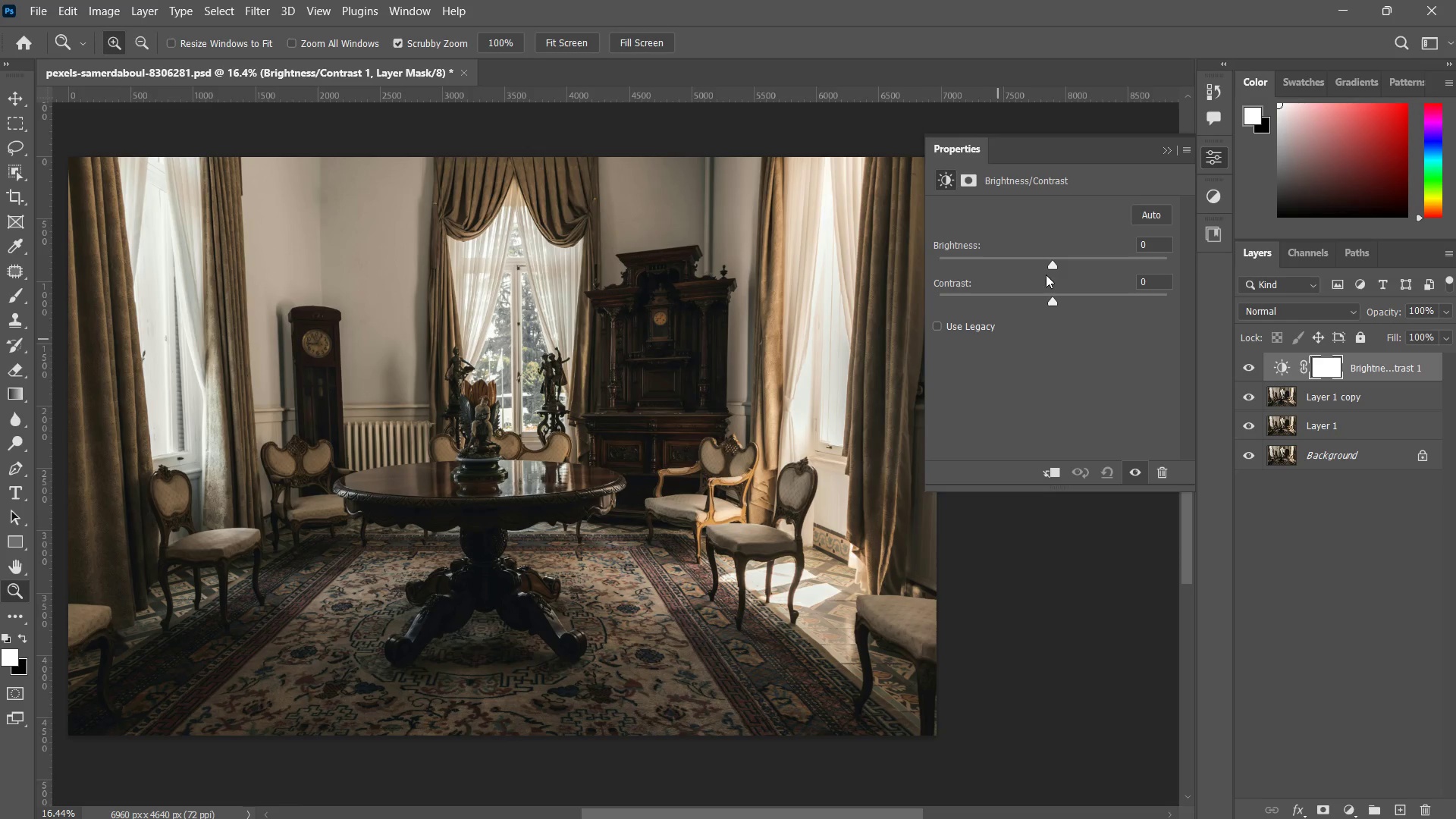 
left_click_drag(start_coordinate=[1054, 265], to_coordinate=[912, 248])
 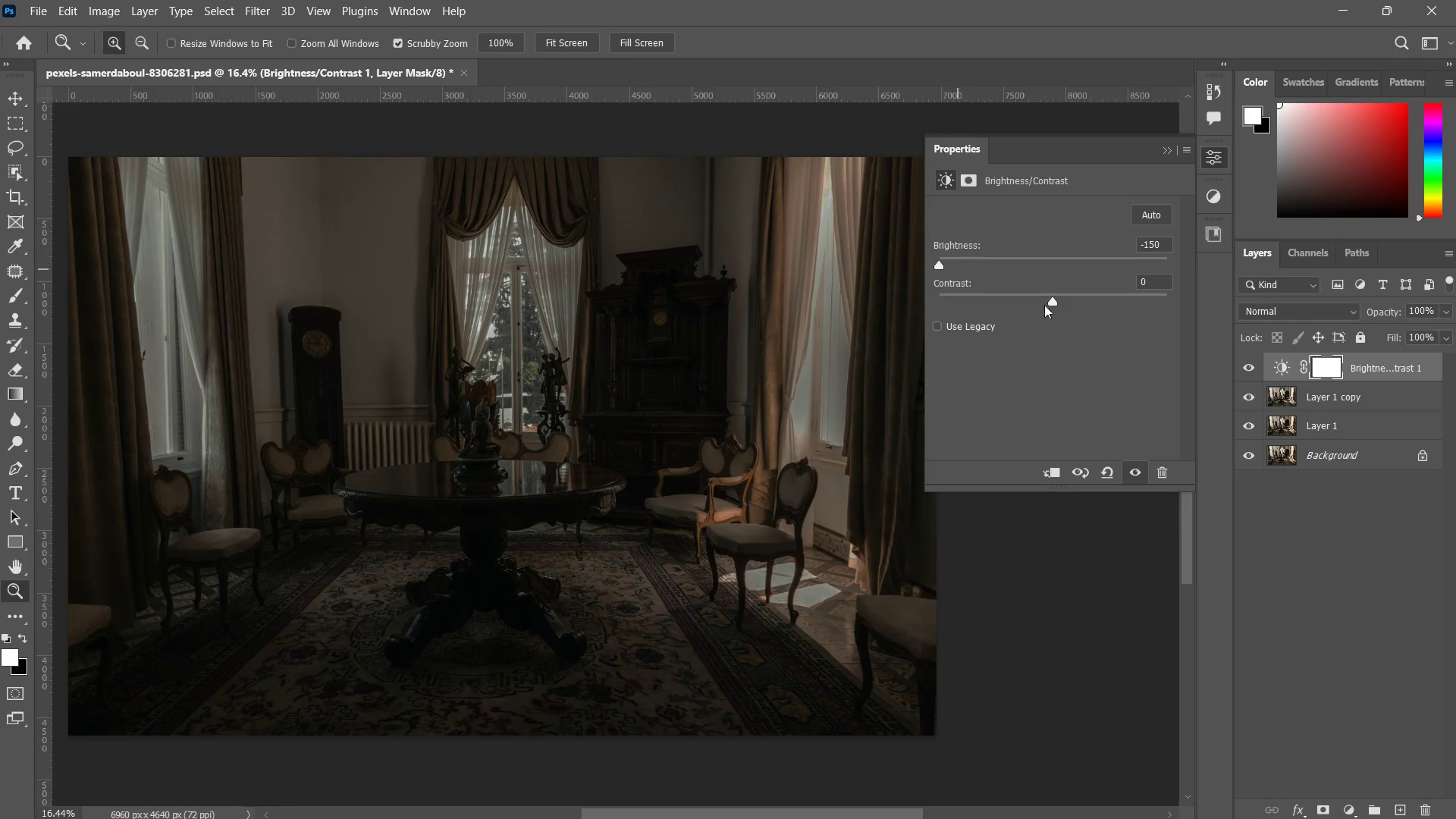 
left_click_drag(start_coordinate=[1048, 305], to_coordinate=[1081, 293])
 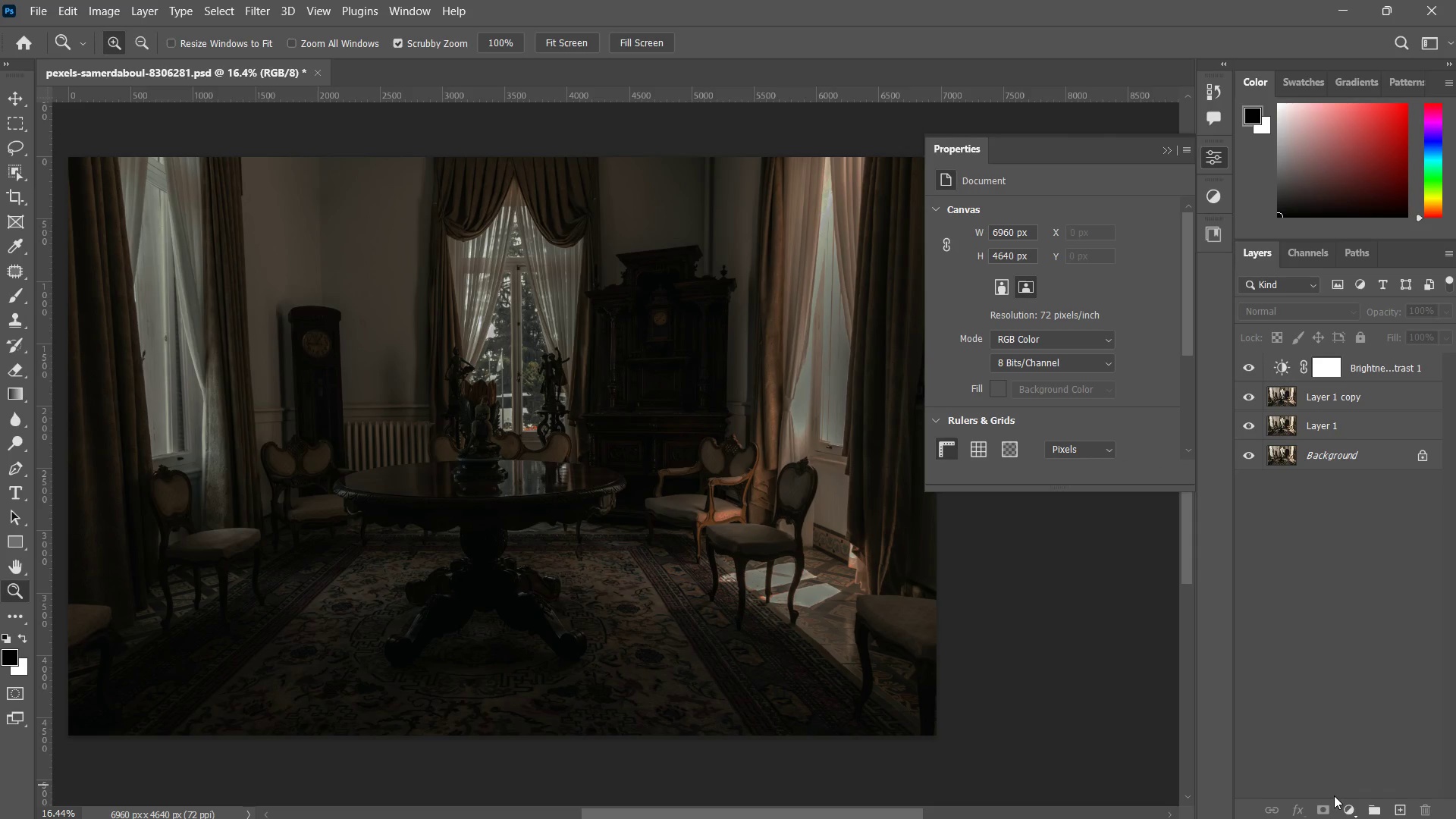 
left_click([1349, 812])
 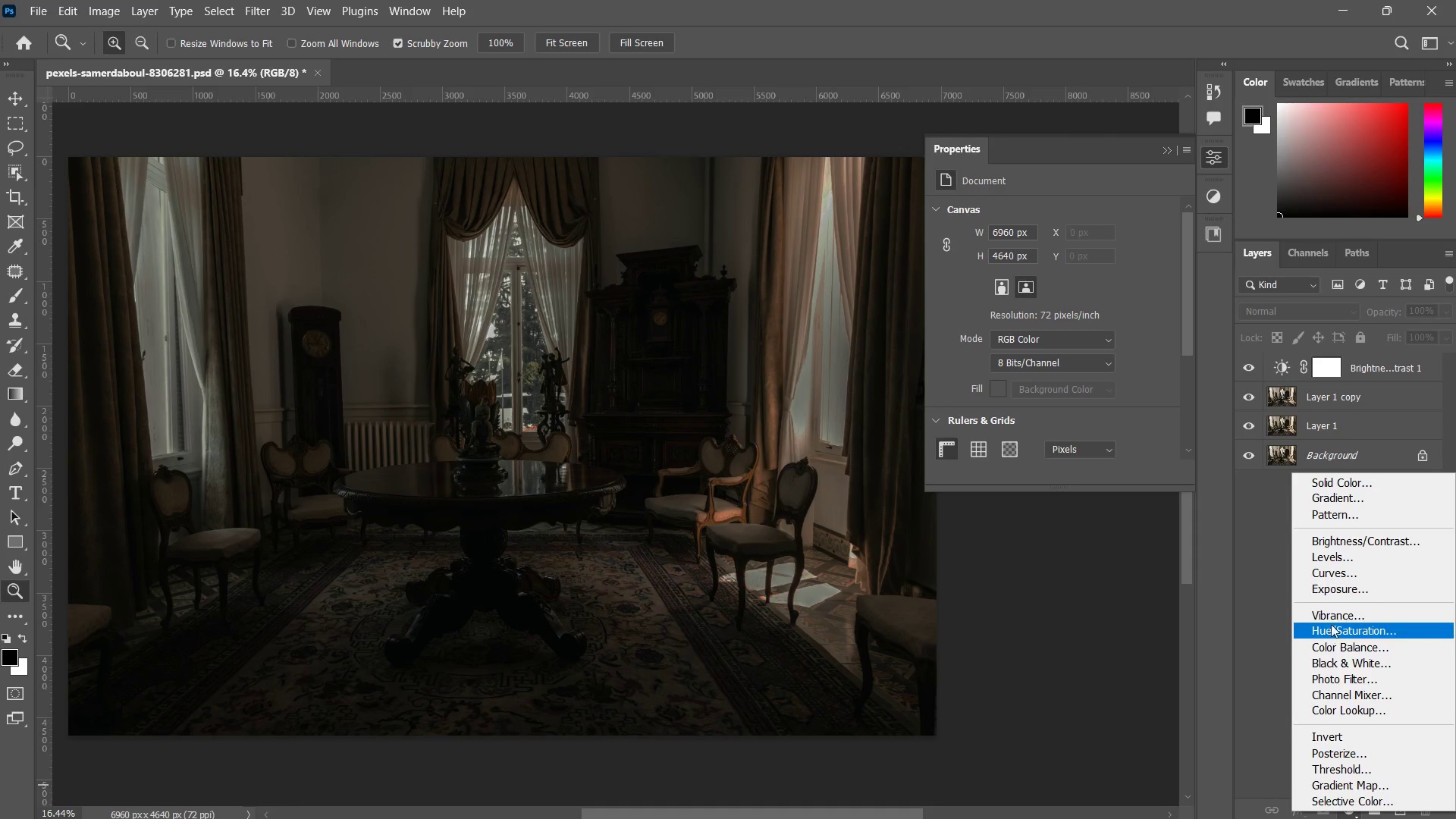 
left_click([1335, 618])
 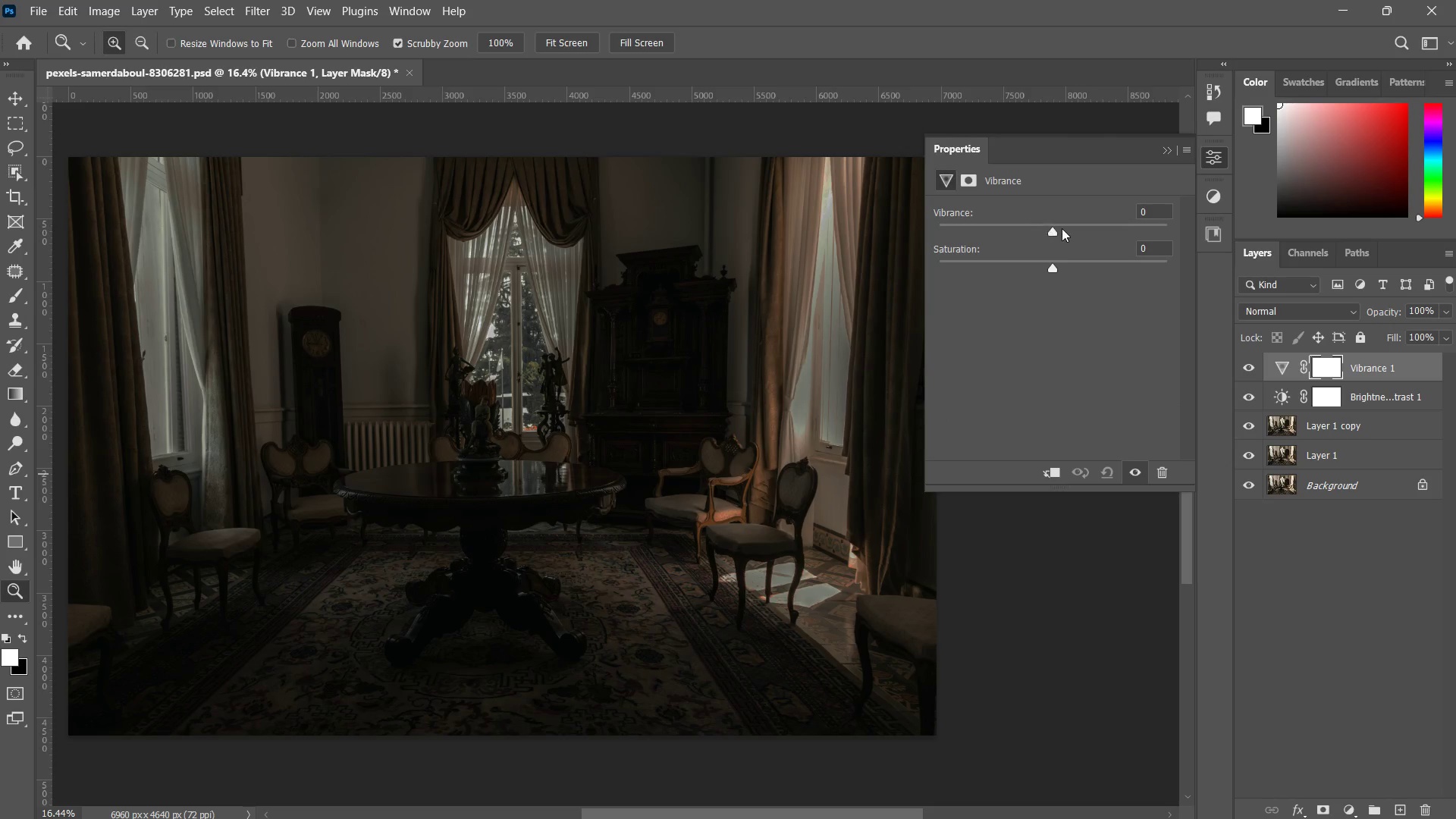 
left_click_drag(start_coordinate=[1037, 221], to_coordinate=[1058, 193])
 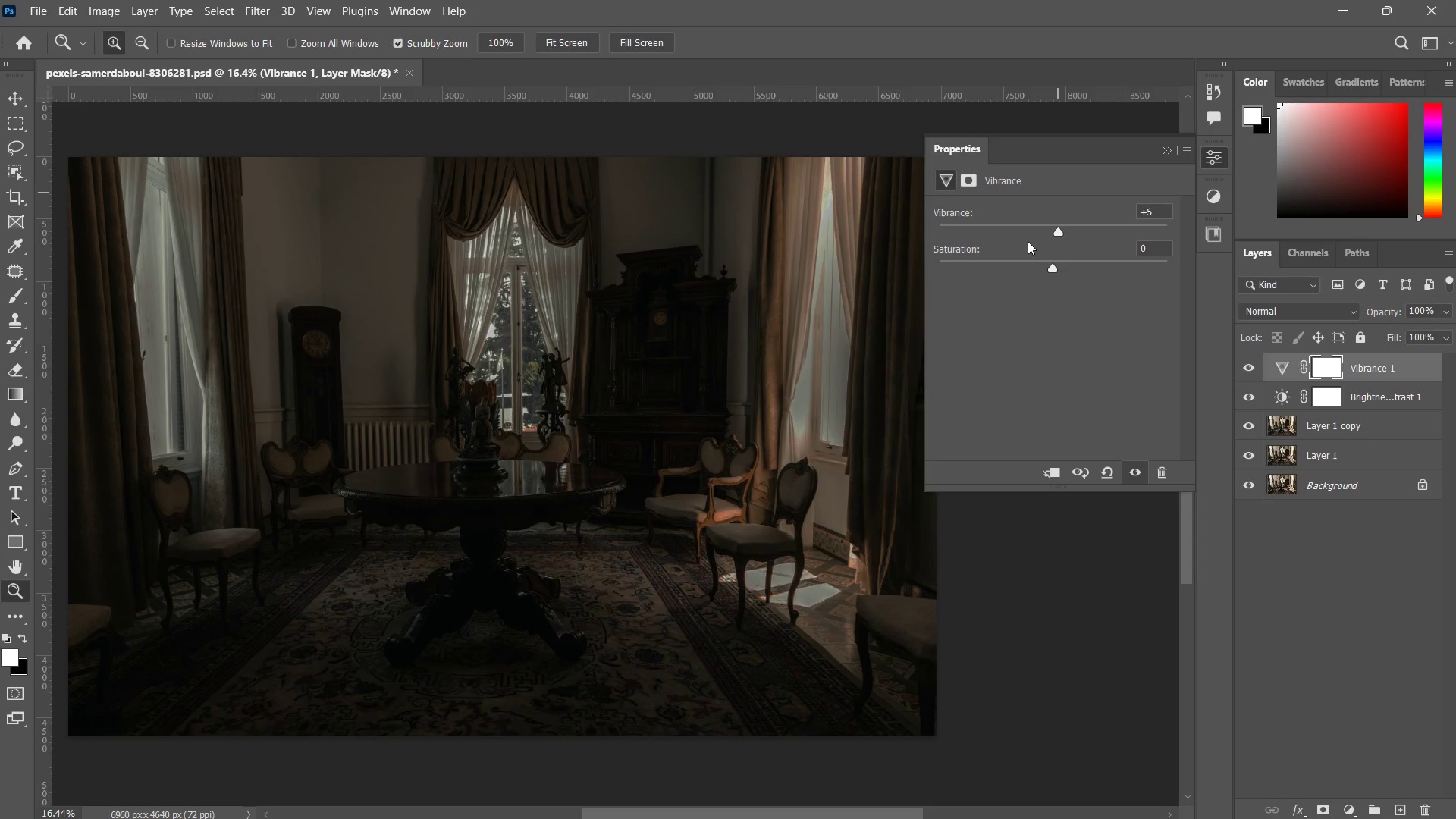 
key(Control+Z)
 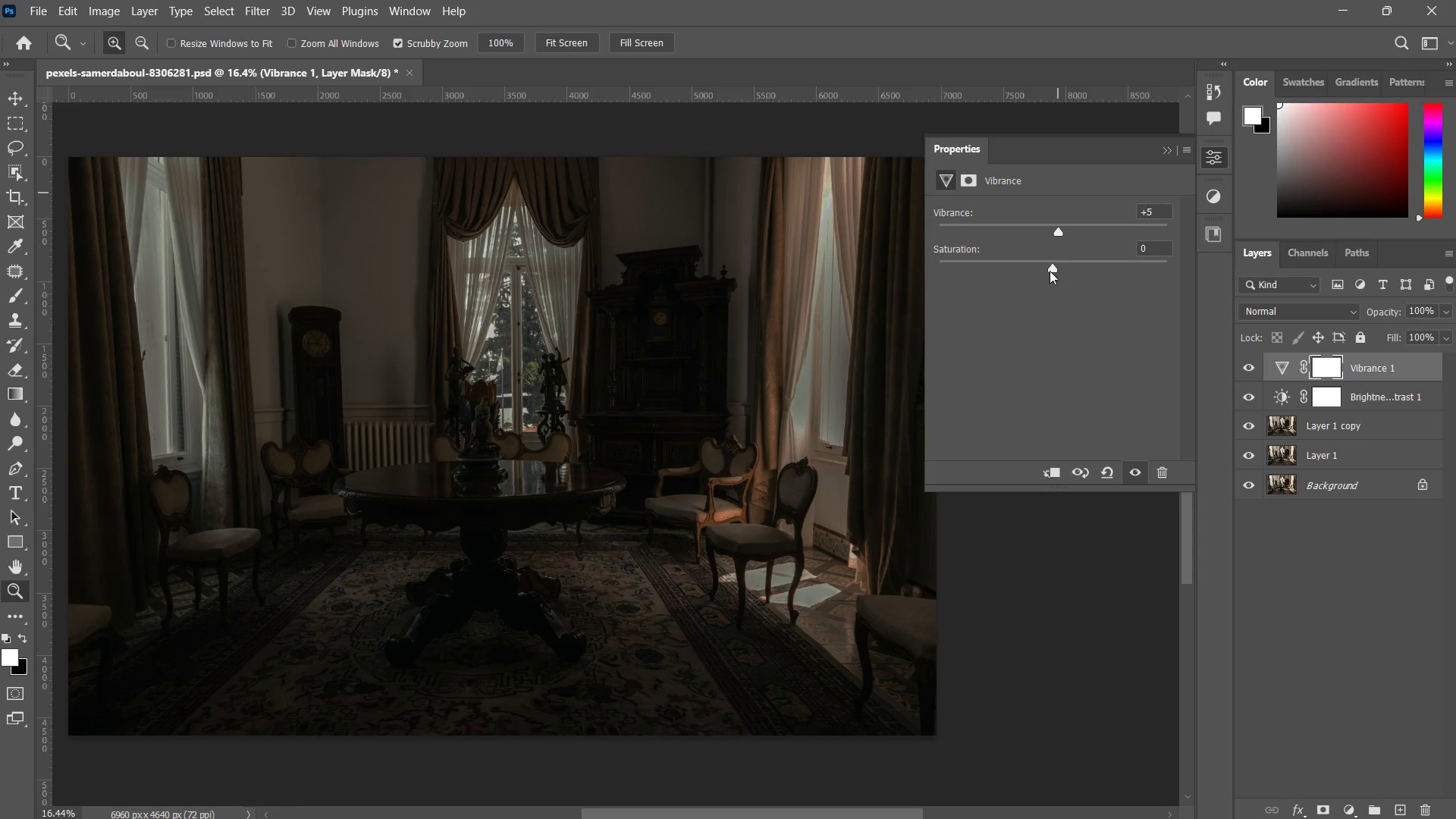 
left_click_drag(start_coordinate=[1050, 271], to_coordinate=[1034, 253])
 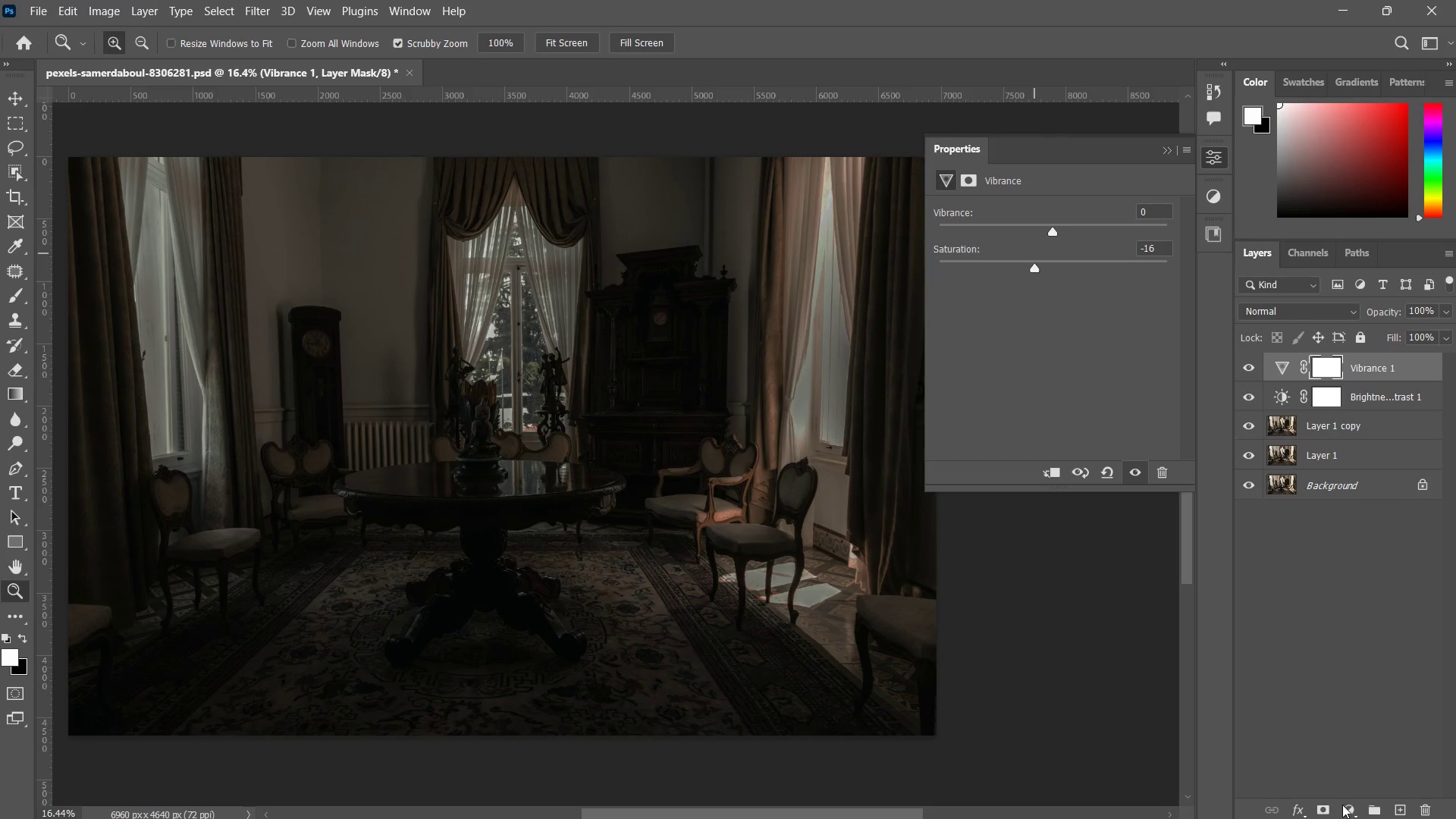 
left_click([1354, 810])
 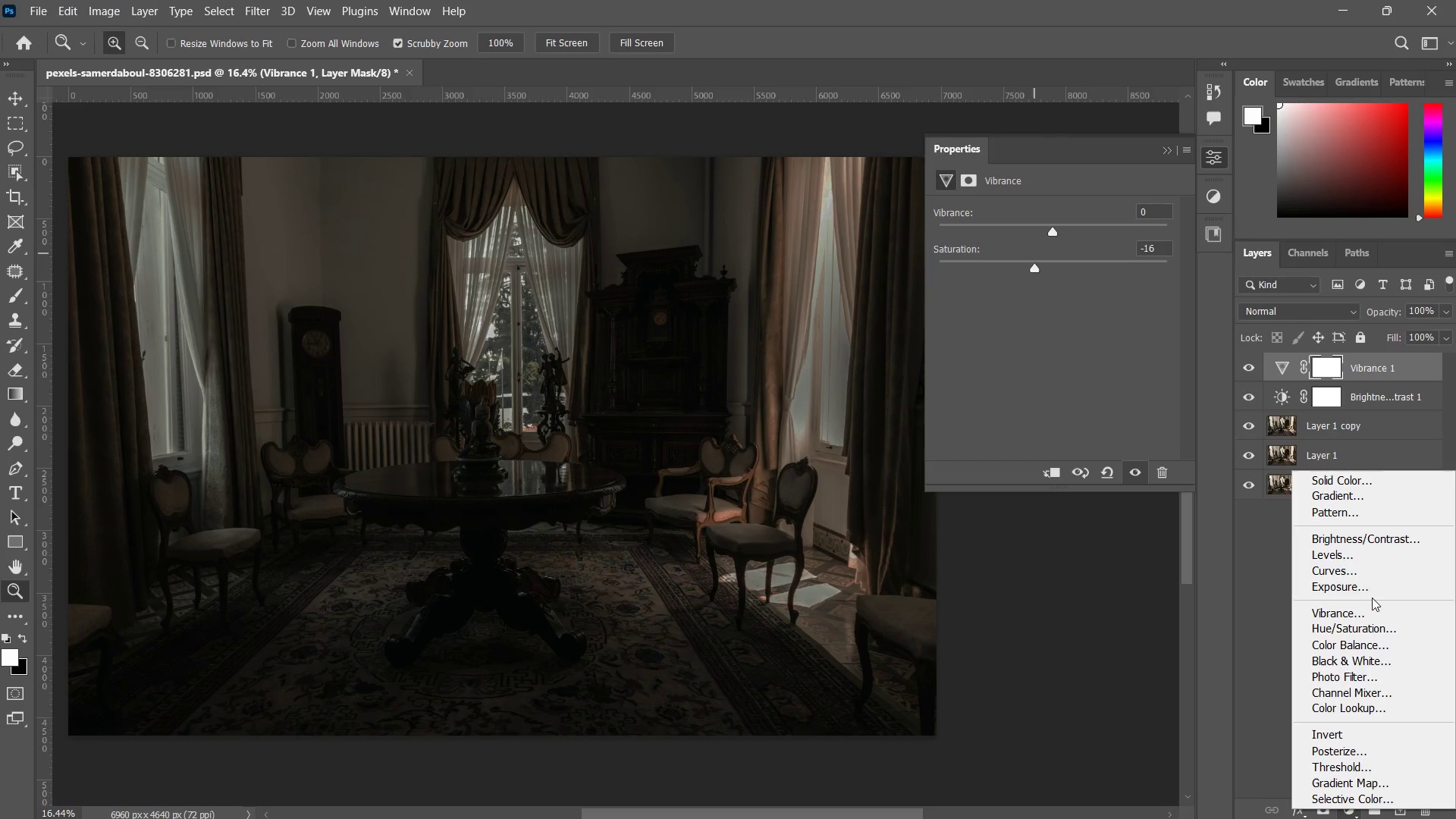 
left_click([1356, 553])
 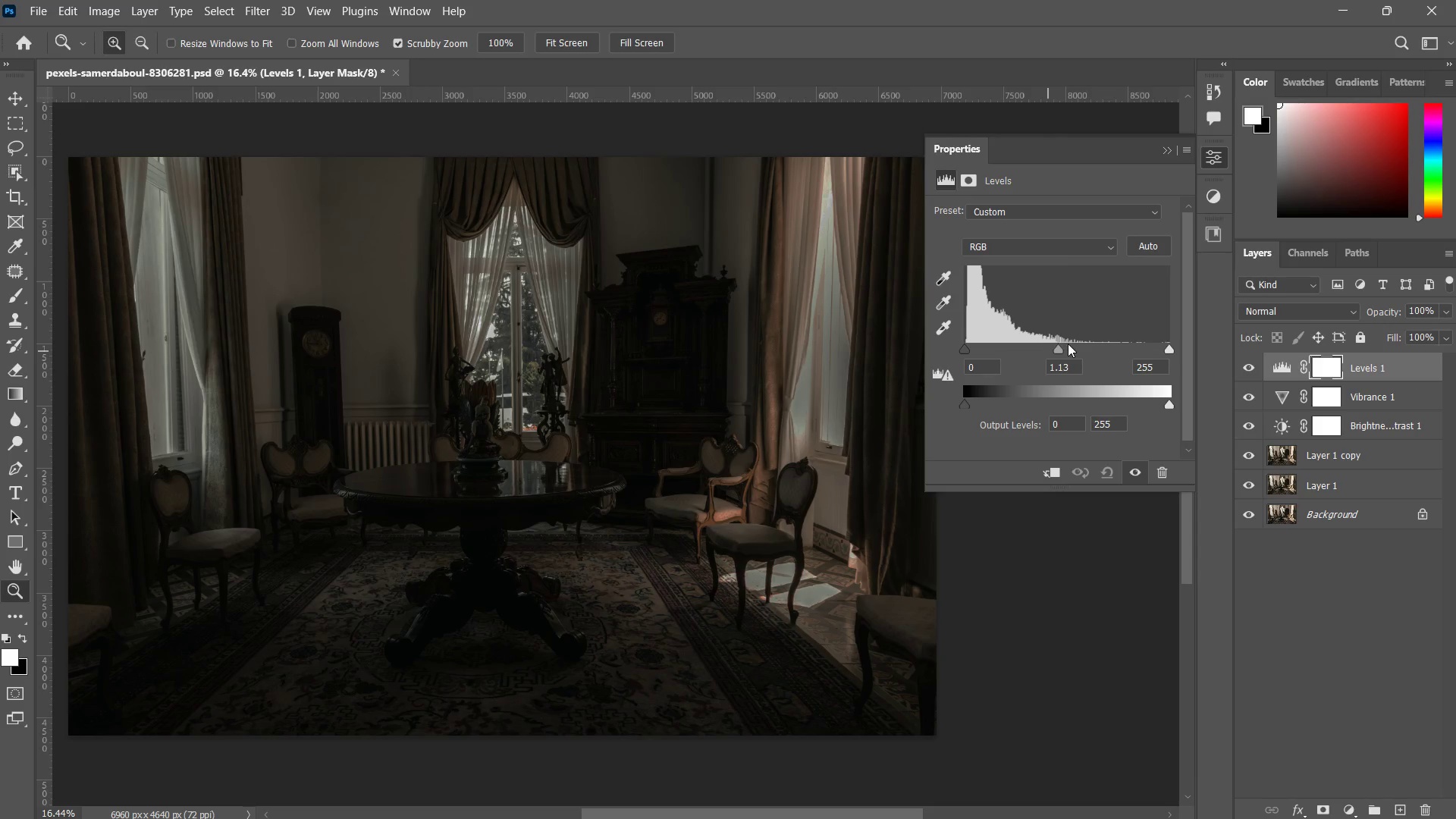 
left_click_drag(start_coordinate=[1058, 343], to_coordinate=[1110, 341])
 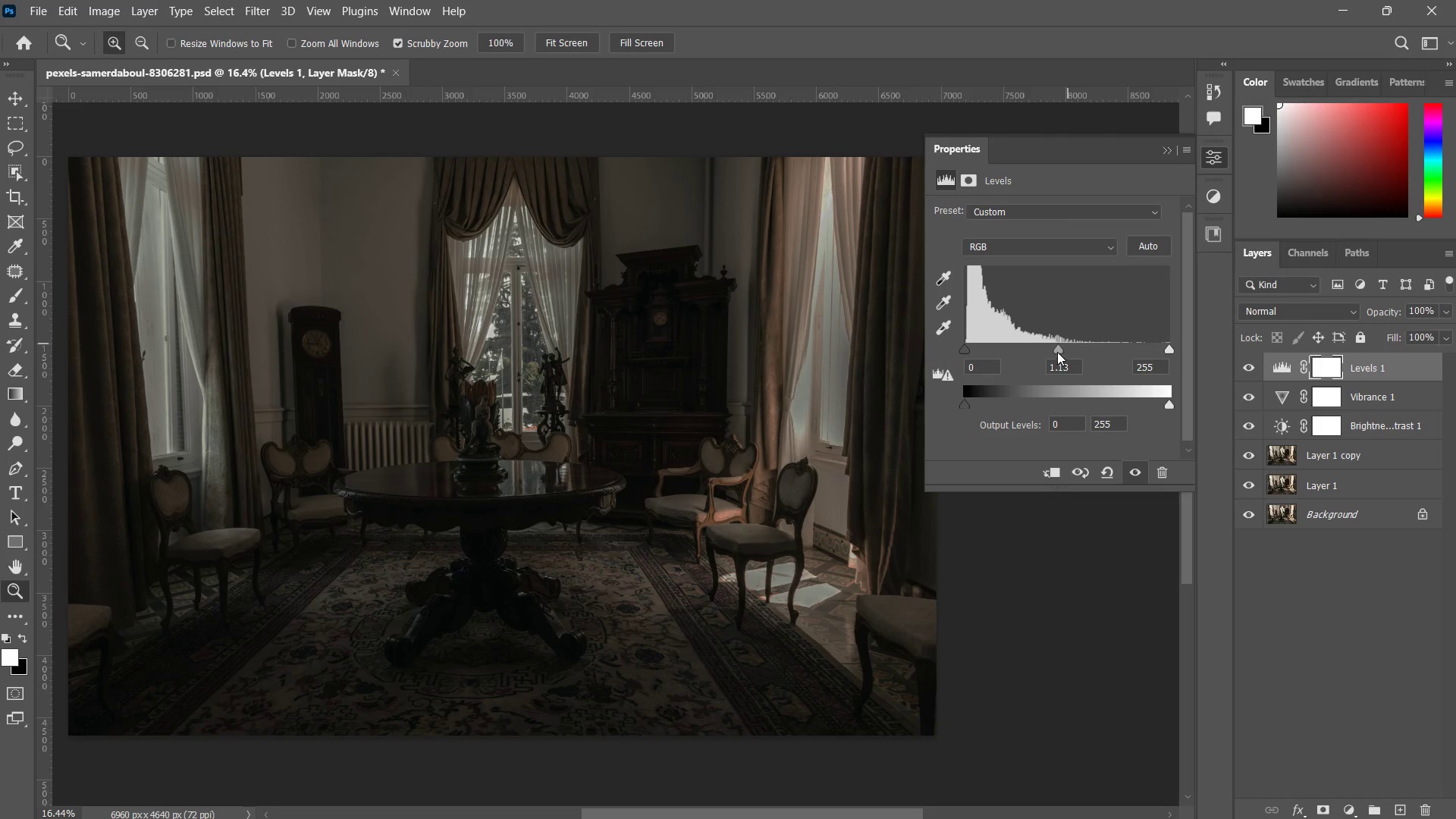 
left_click_drag(start_coordinate=[1059, 350], to_coordinate=[1039, 318])
 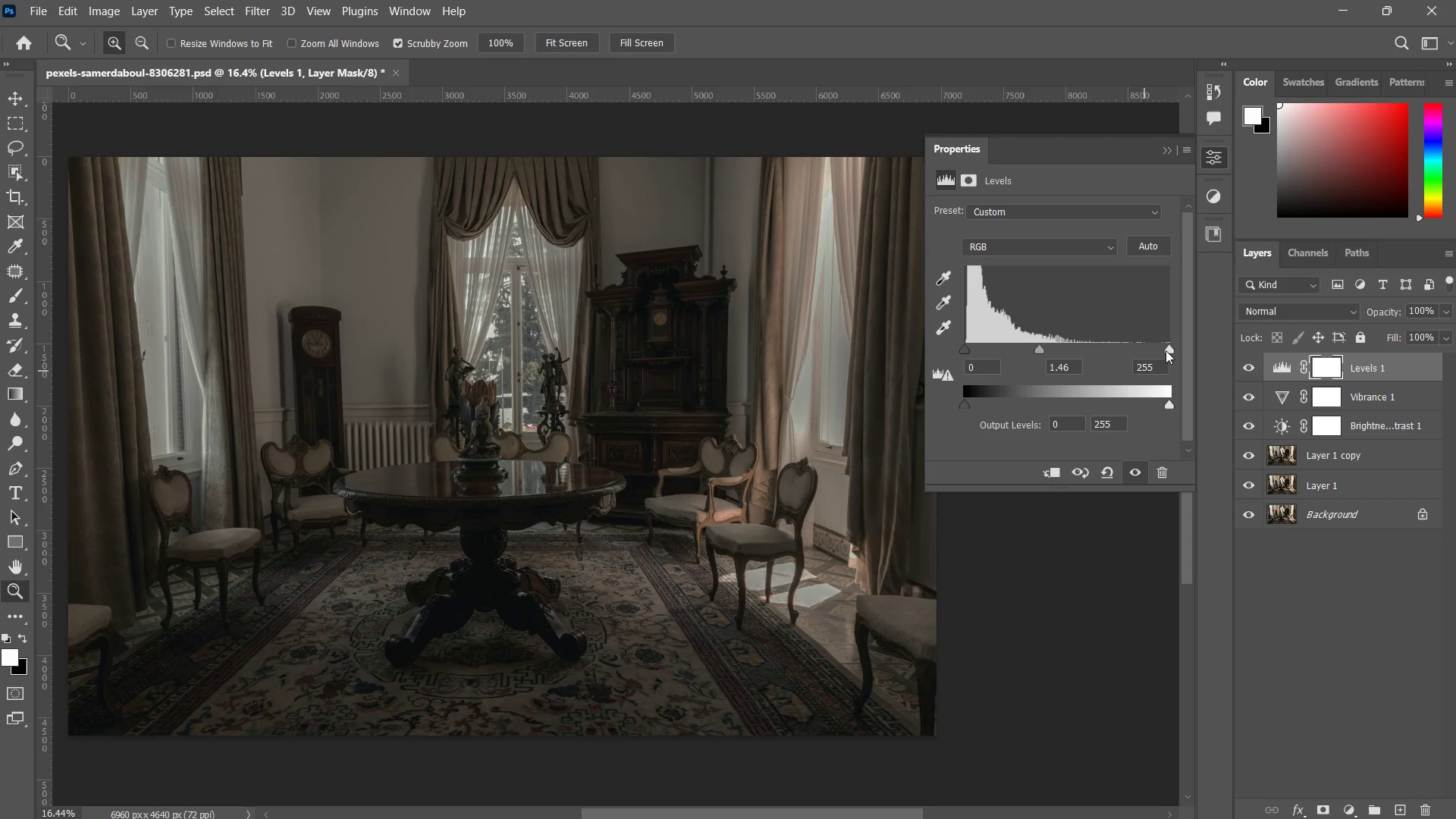 
left_click_drag(start_coordinate=[1168, 350], to_coordinate=[1188, 337])
 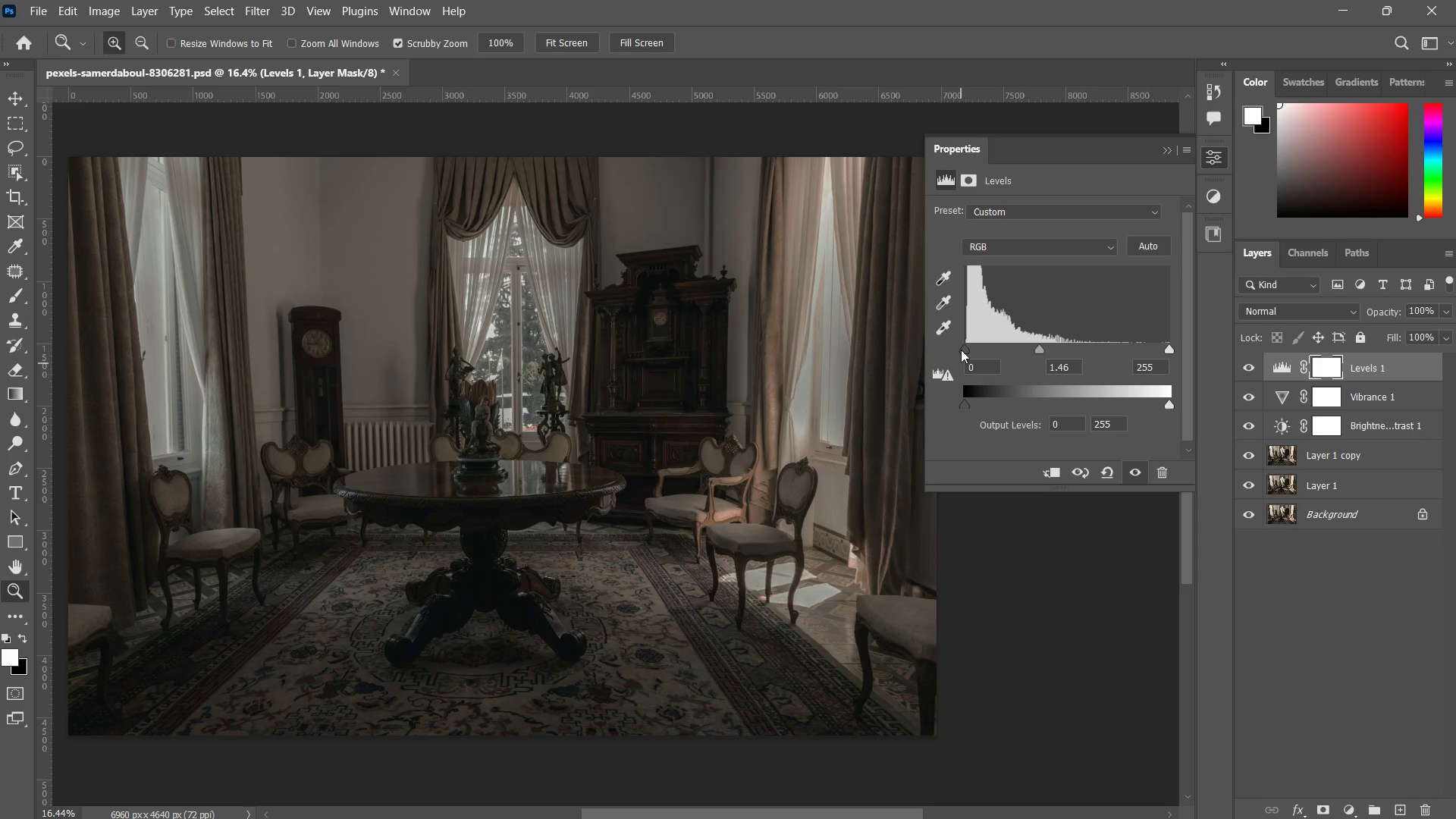 
left_click_drag(start_coordinate=[961, 350], to_coordinate=[971, 333])
 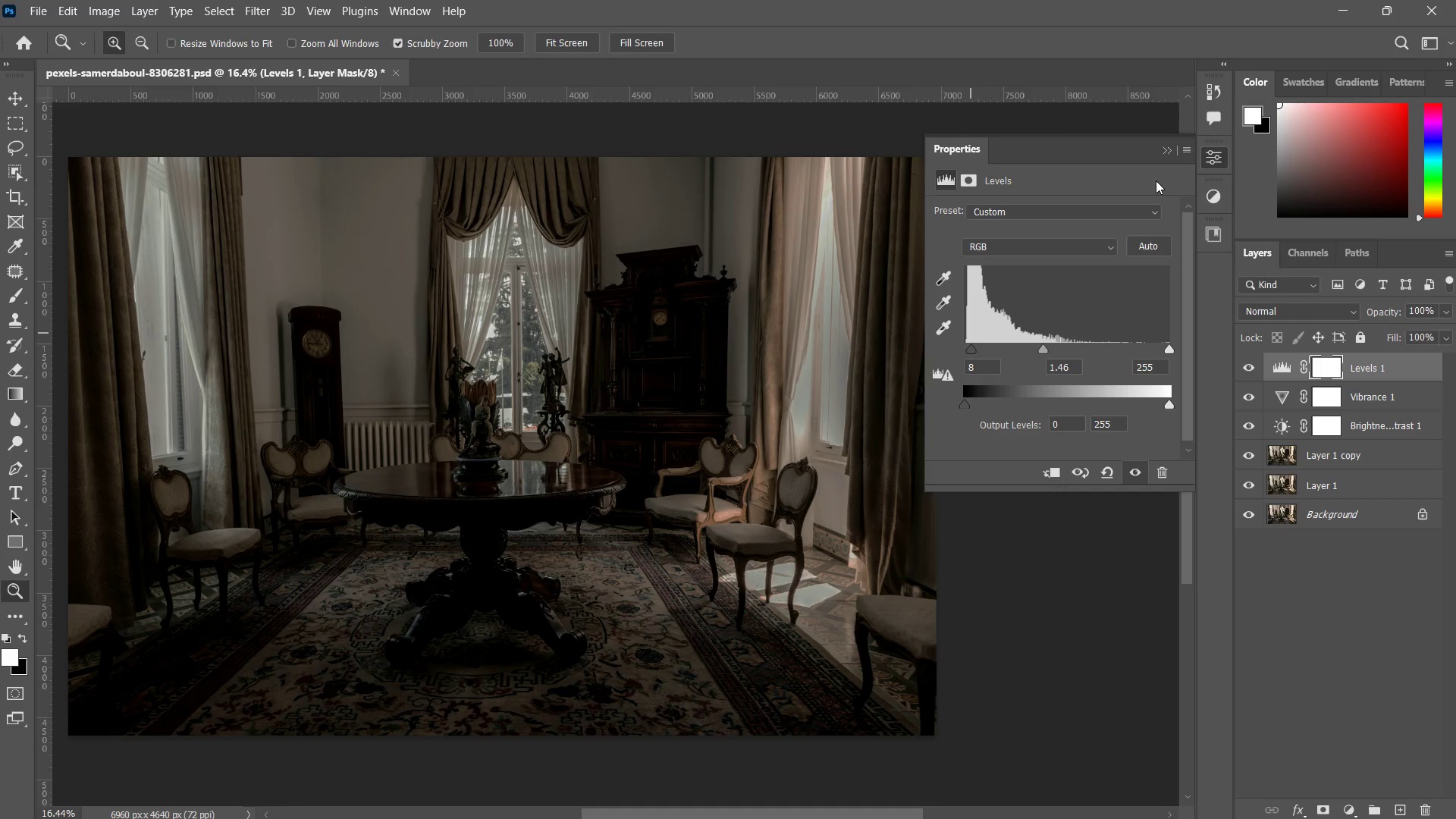 
hold_key(key=ControlLeft, duration=0.33)
 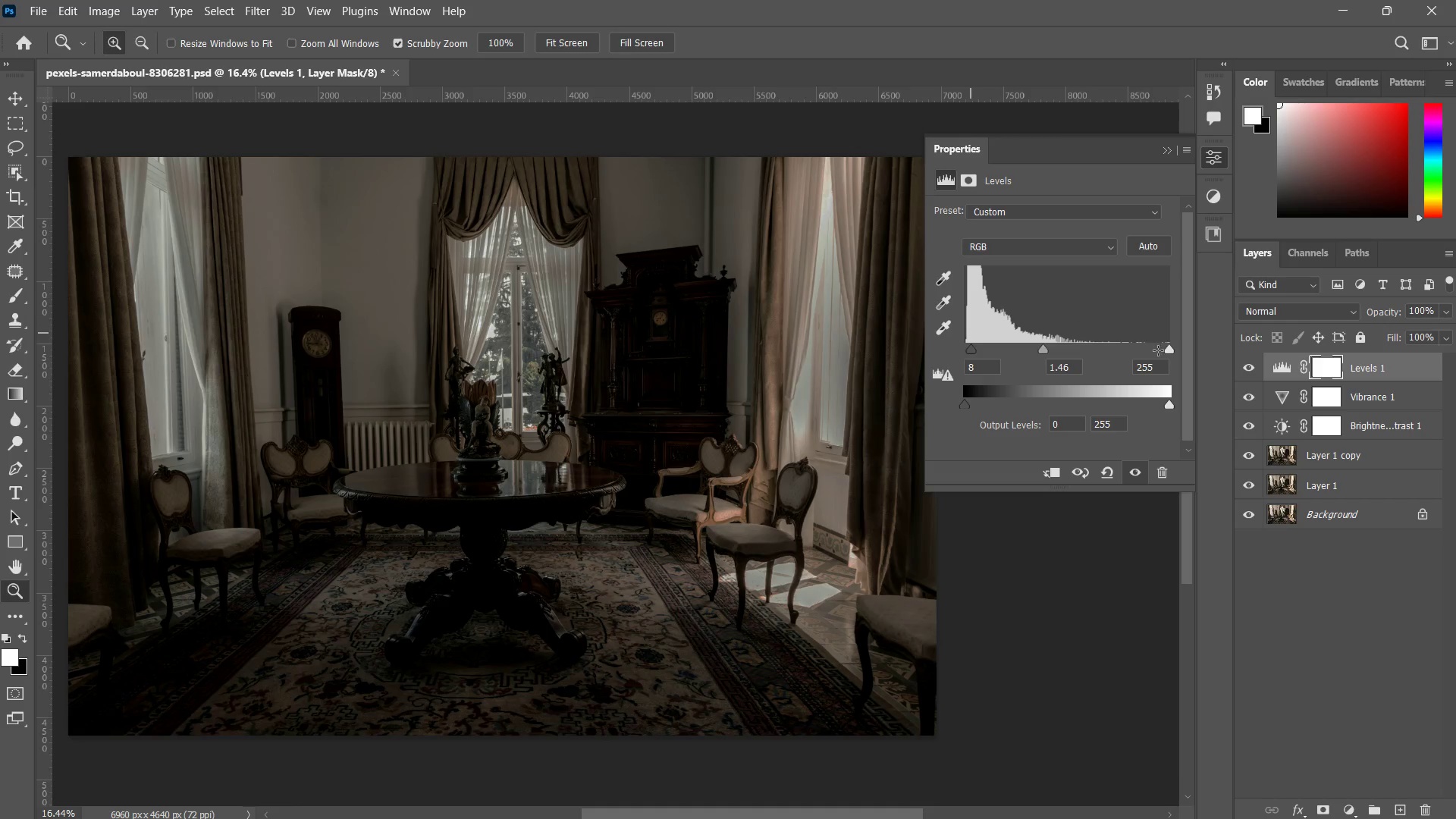 
left_click([1166, 151])
 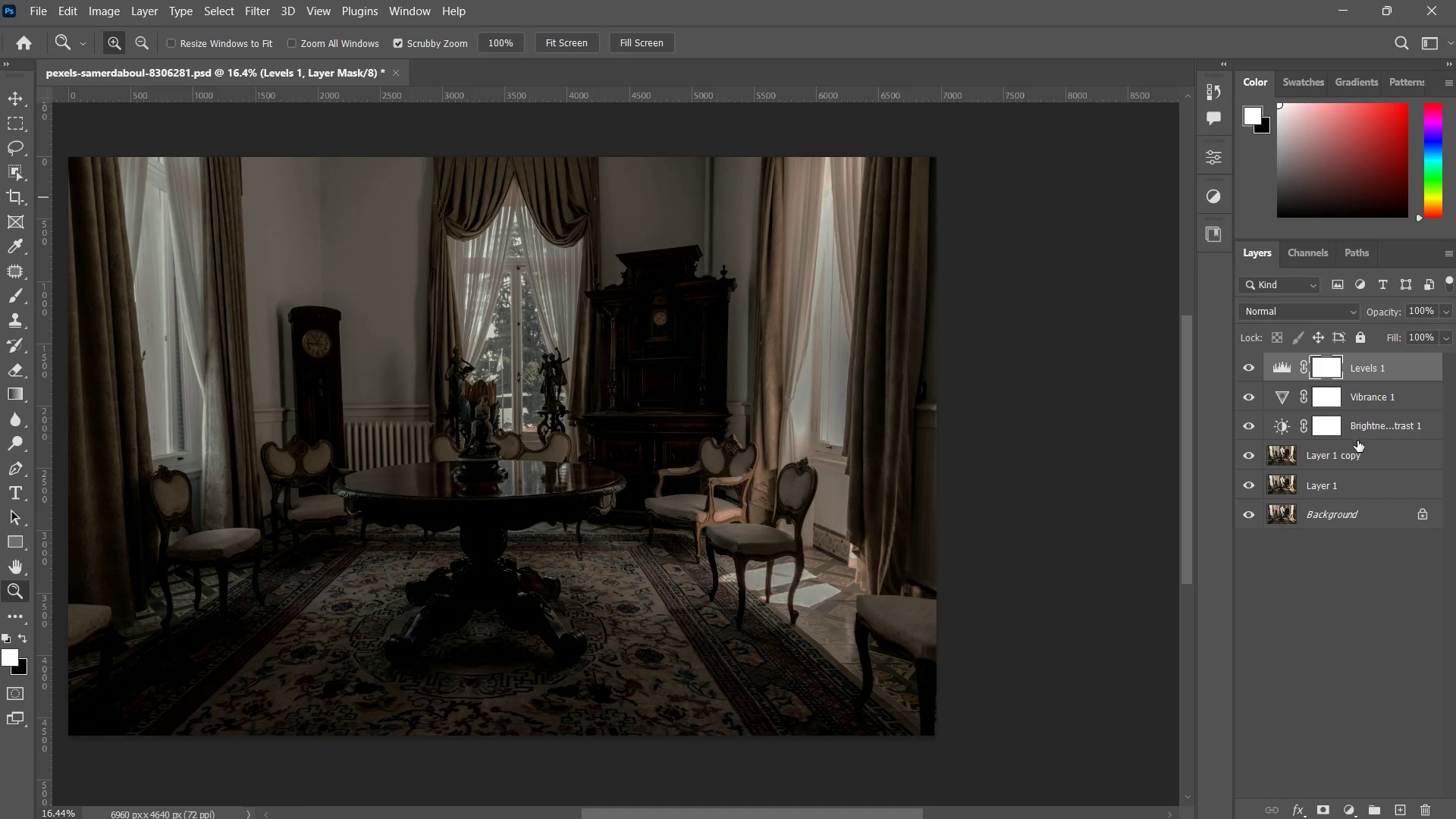 
hold_key(key=ShiftLeft, duration=0.86)
left_click([1359, 451])
 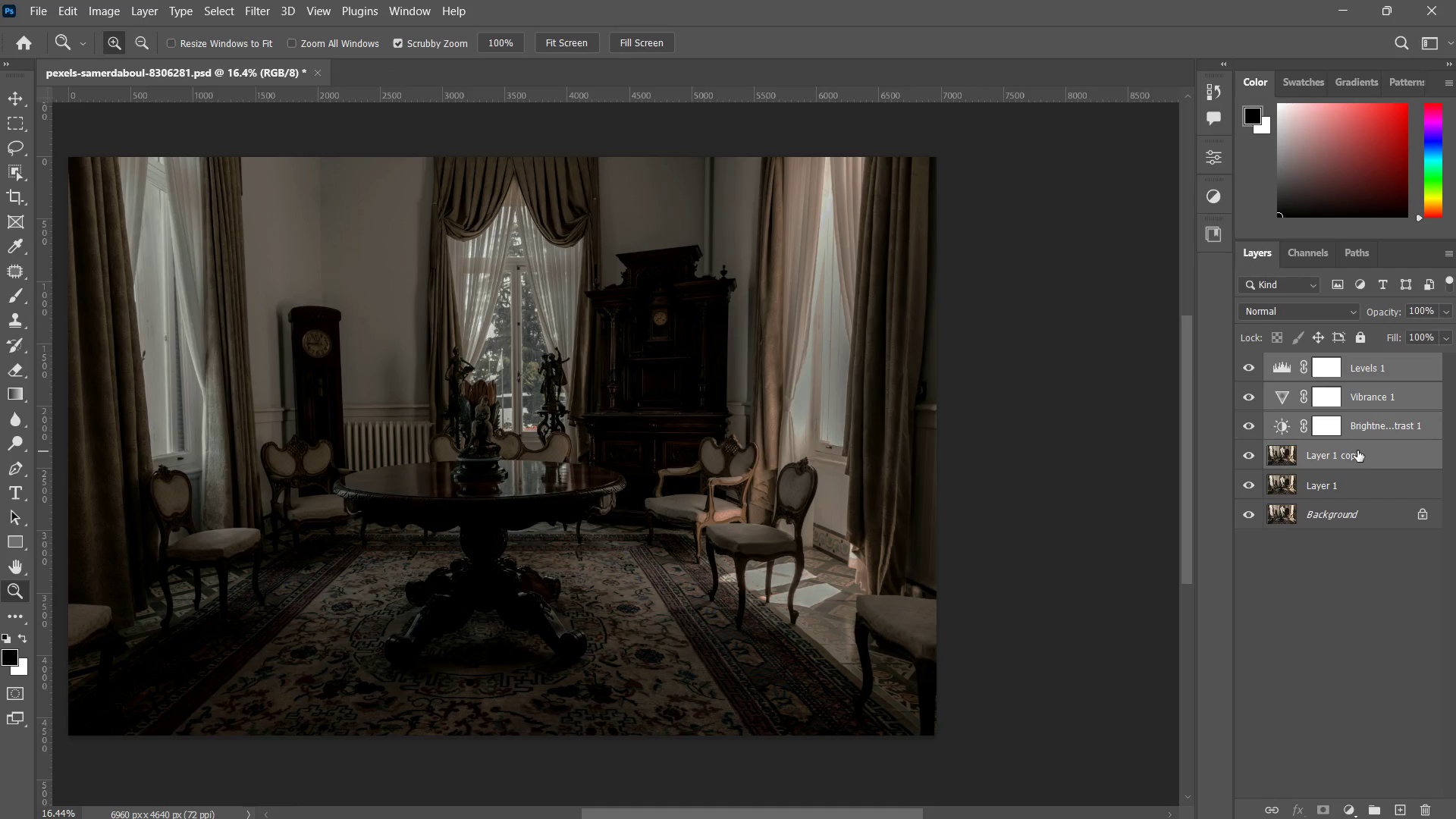 
key(Control+G)
 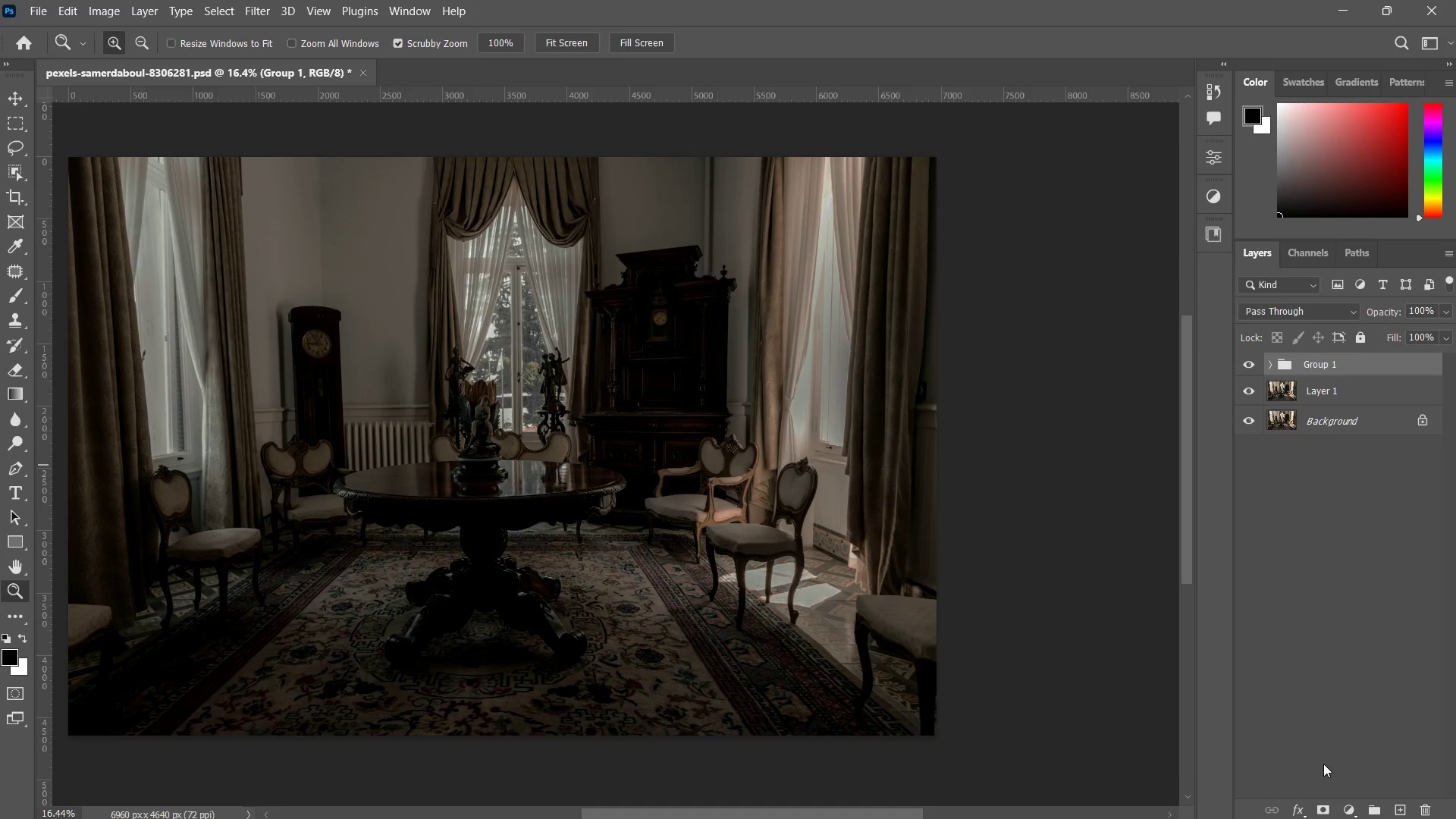 
hold_key(key=AltLeft, duration=1.47)
left_click([1331, 810])
 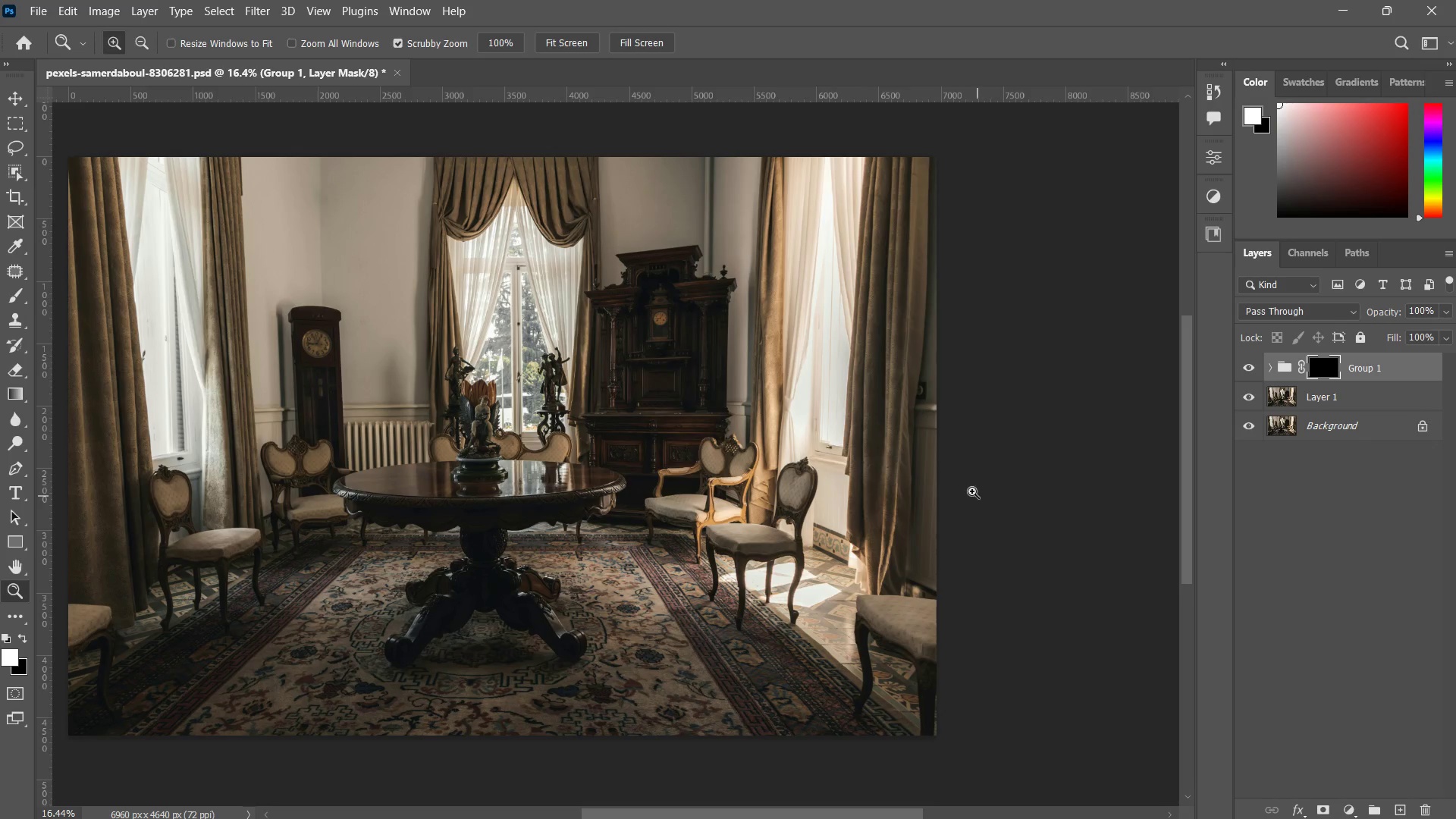 
type(zb)
 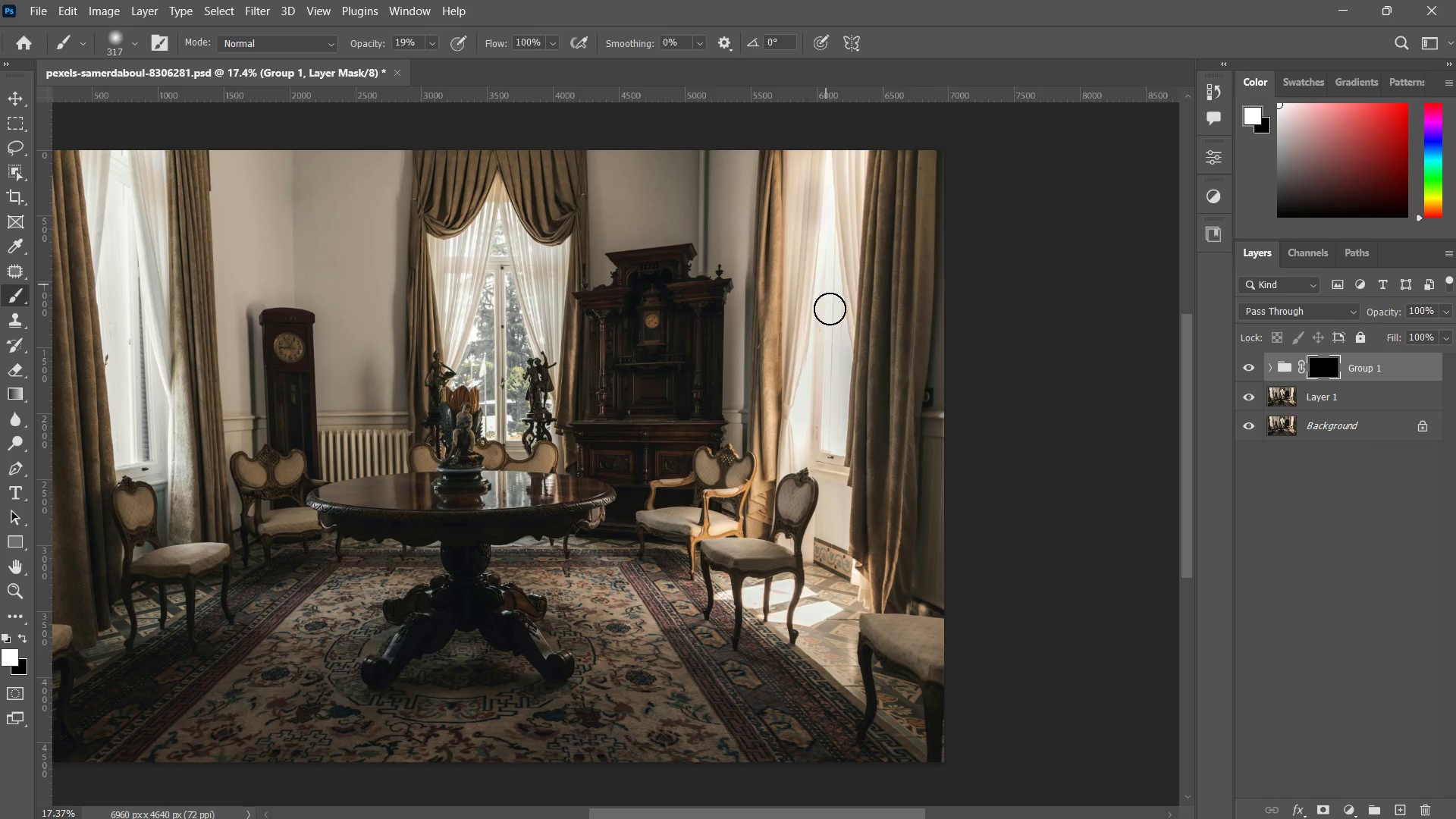 
left_click_drag(start_coordinate=[814, 271], to_coordinate=[826, 261])
 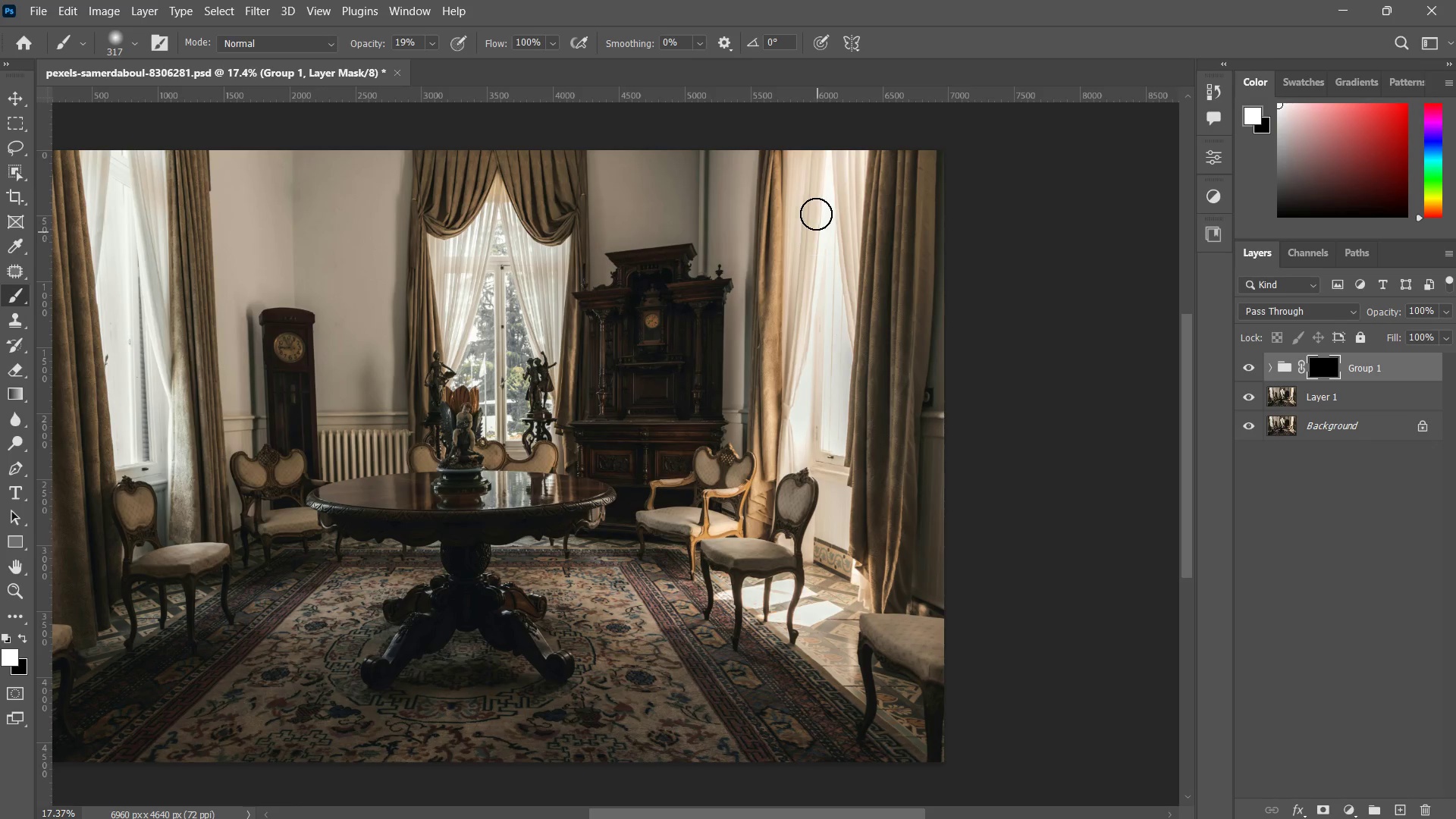 
left_click_drag(start_coordinate=[810, 191], to_coordinate=[840, 416])
 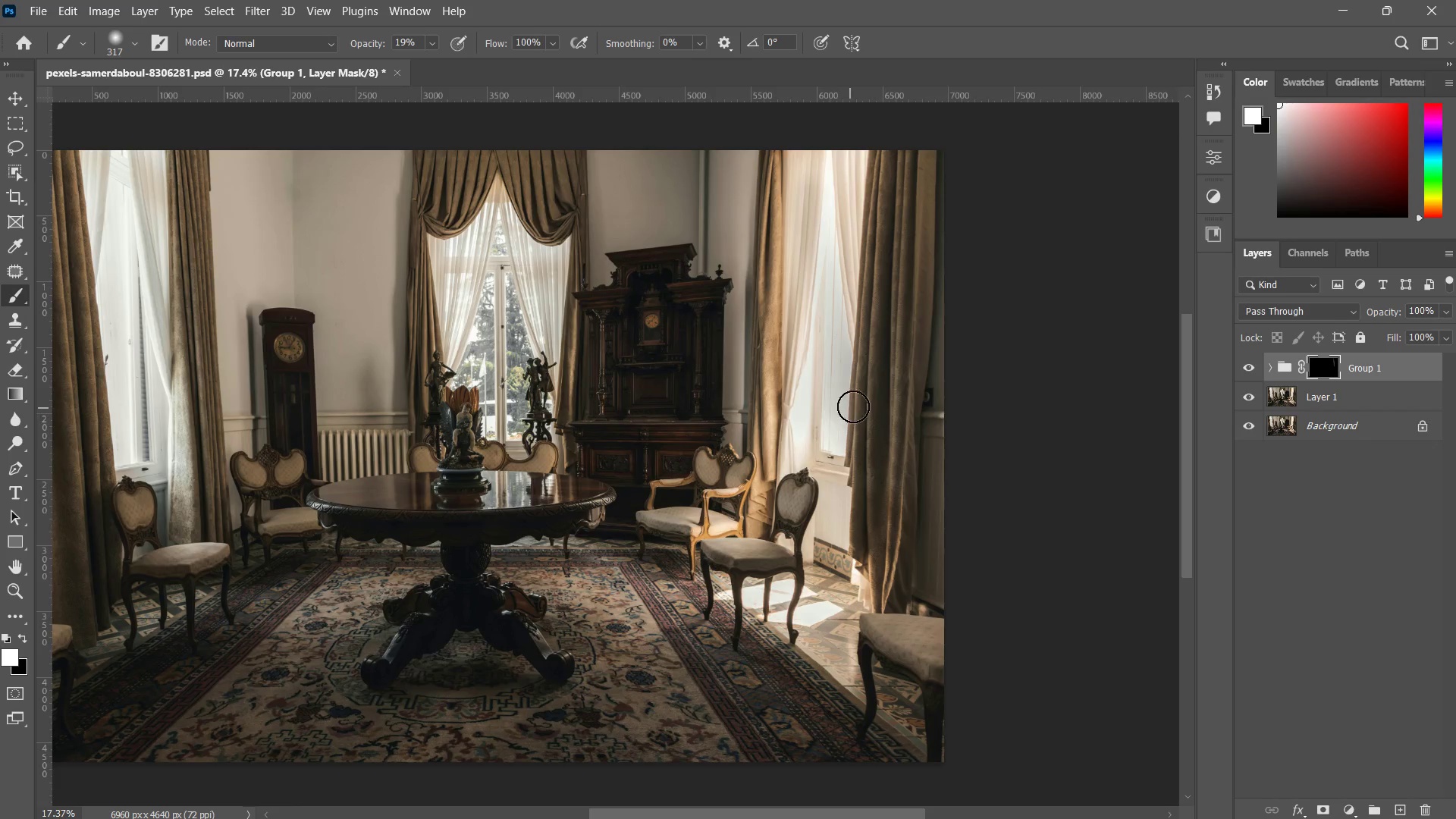 
key(Control+ControlLeft)
 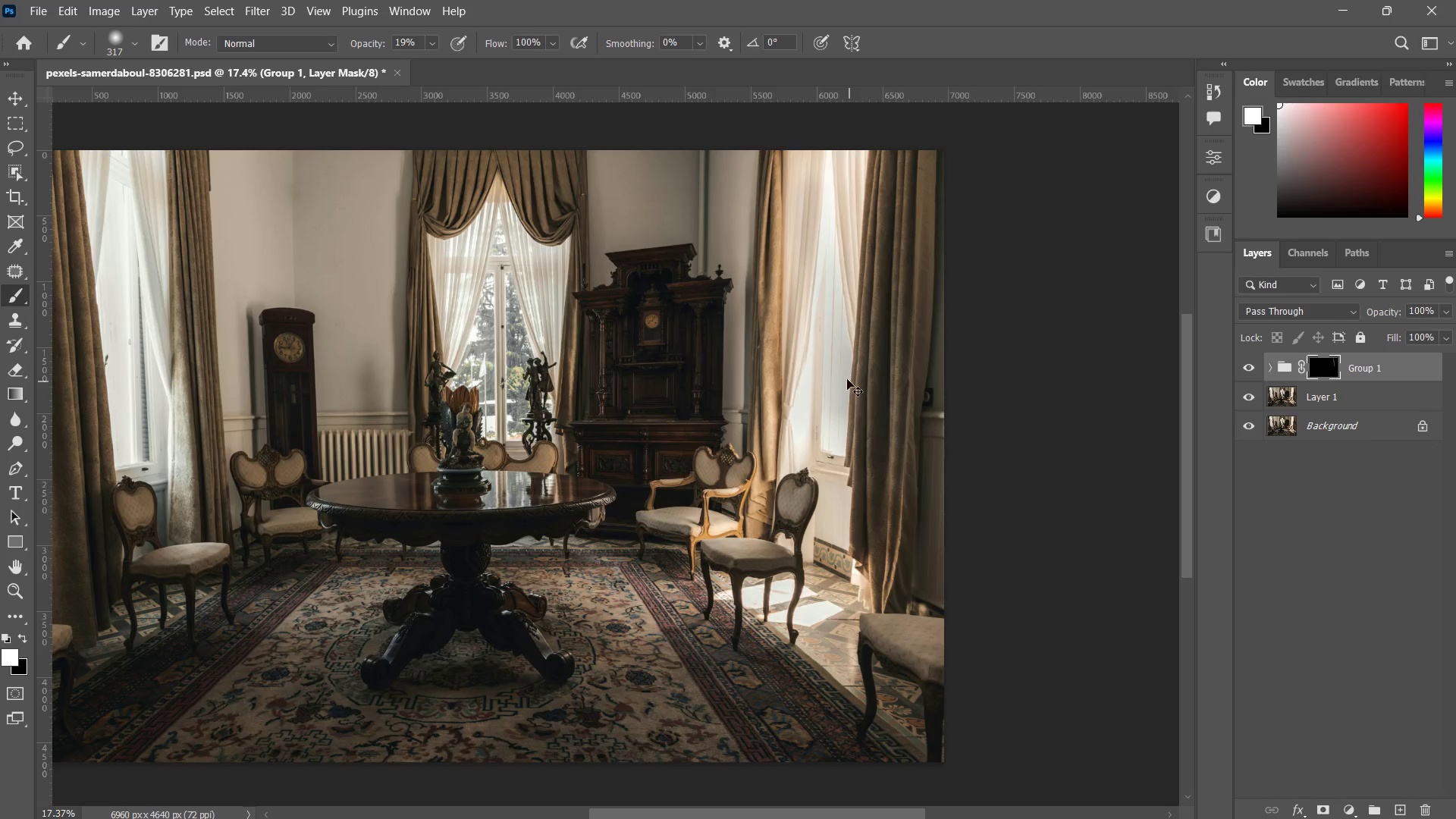 
key(Control+Z)
 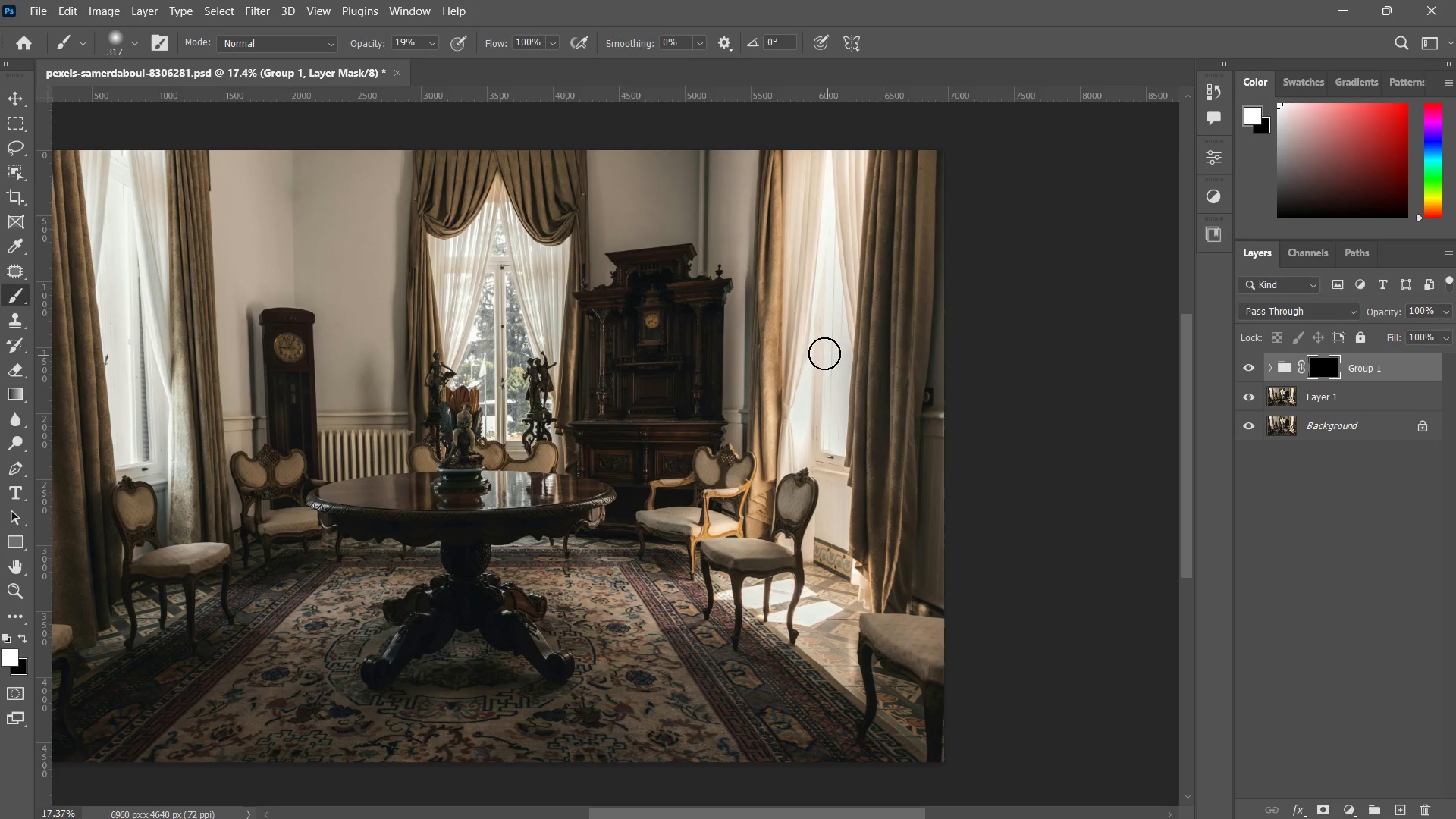 
hold_key(key=AltLeft, duration=0.61)
 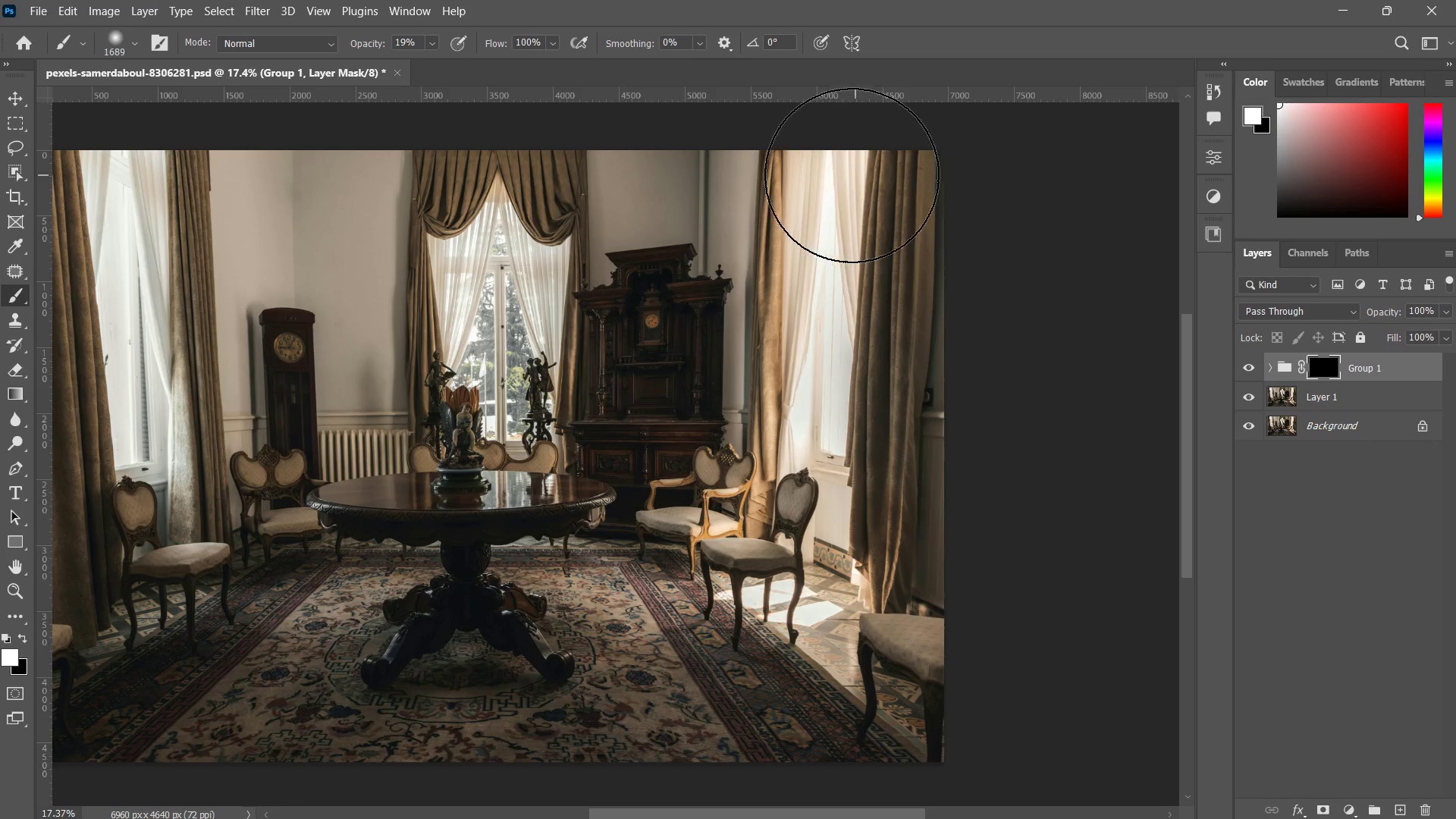 
left_click_drag(start_coordinate=[844, 190], to_coordinate=[819, 341])
 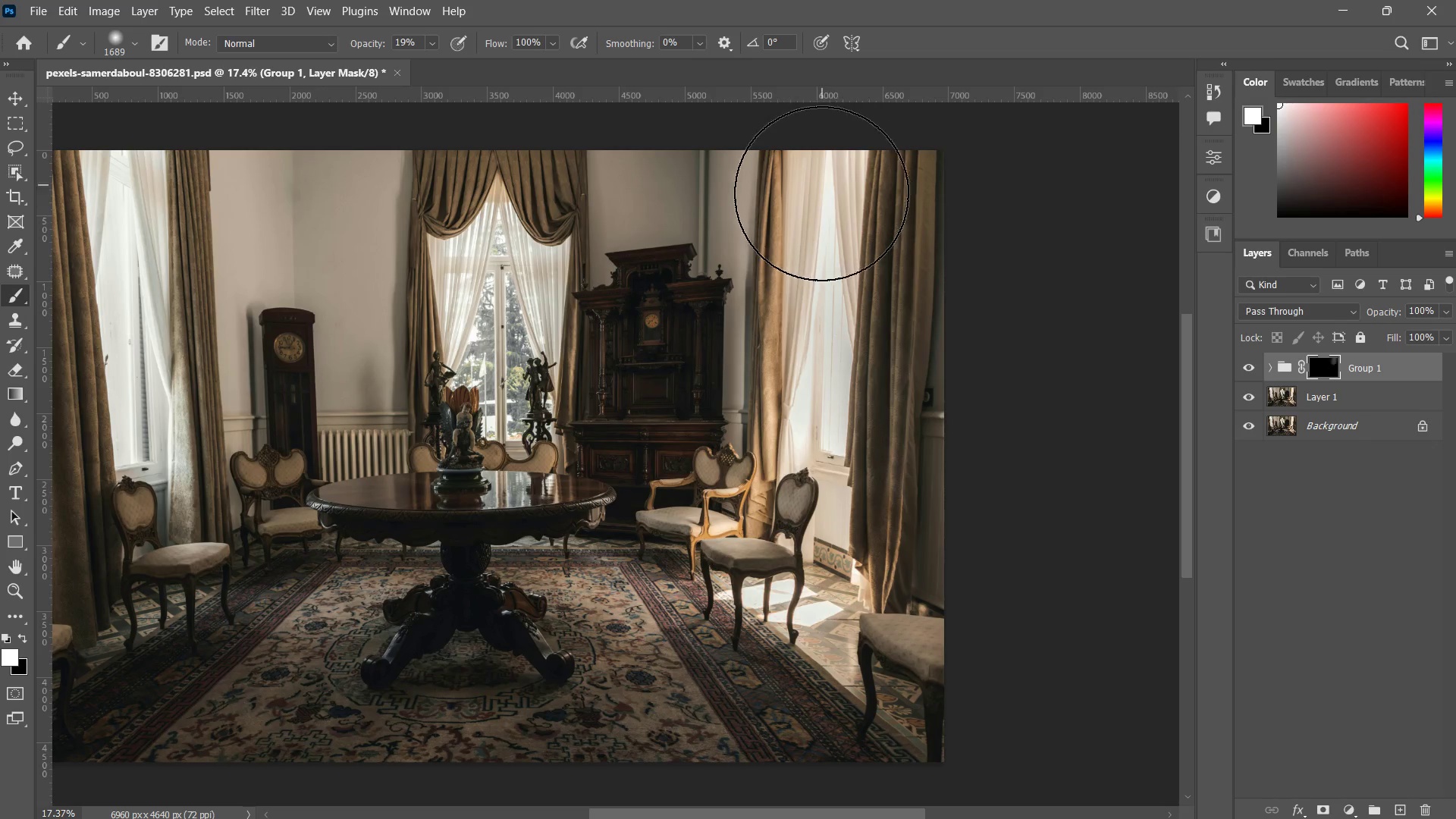 
left_click_drag(start_coordinate=[819, 219], to_coordinate=[845, 566])
 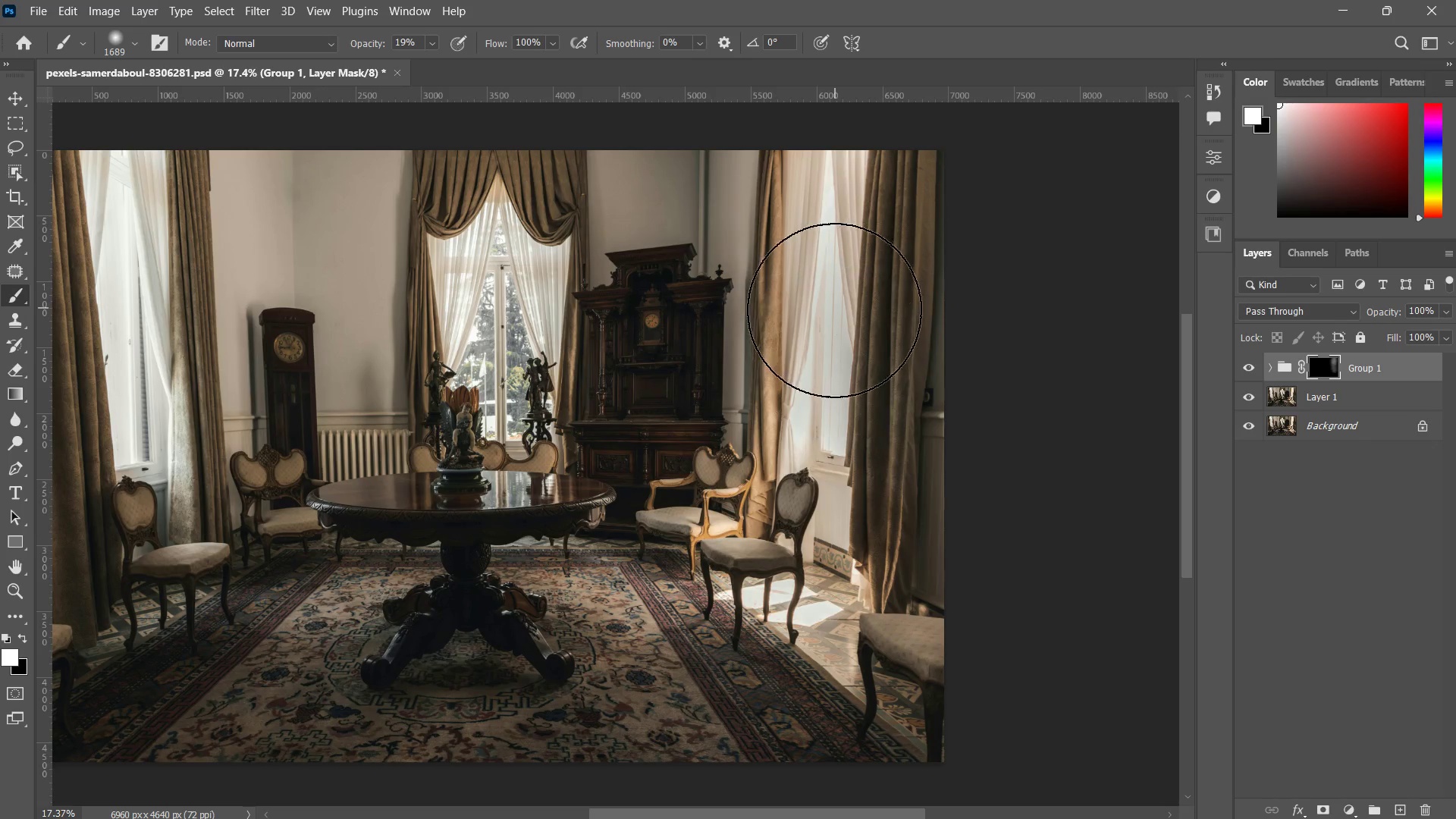 
left_click_drag(start_coordinate=[833, 315], to_coordinate=[789, 519])
 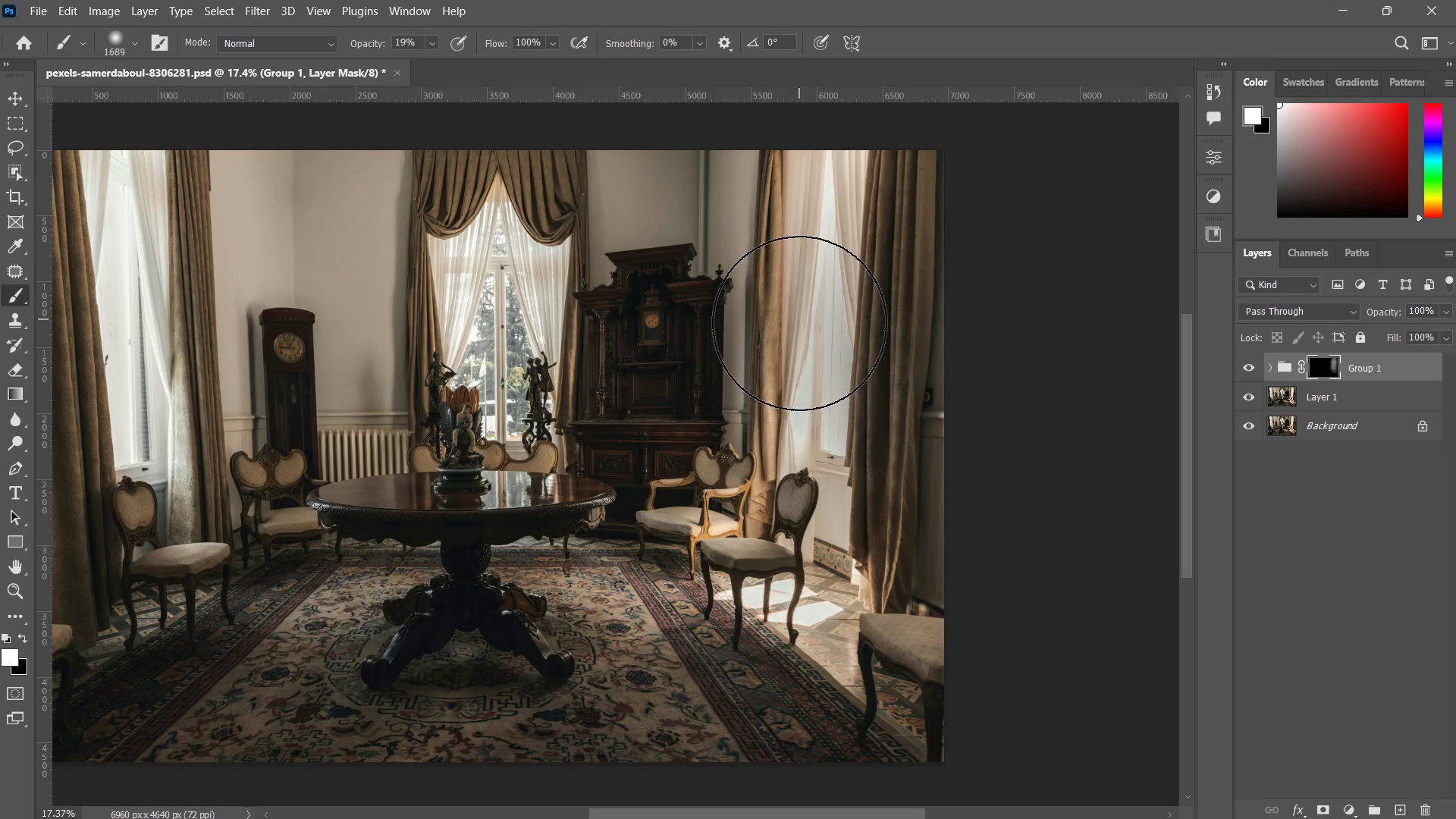 
left_click_drag(start_coordinate=[797, 347], to_coordinate=[783, 614])
 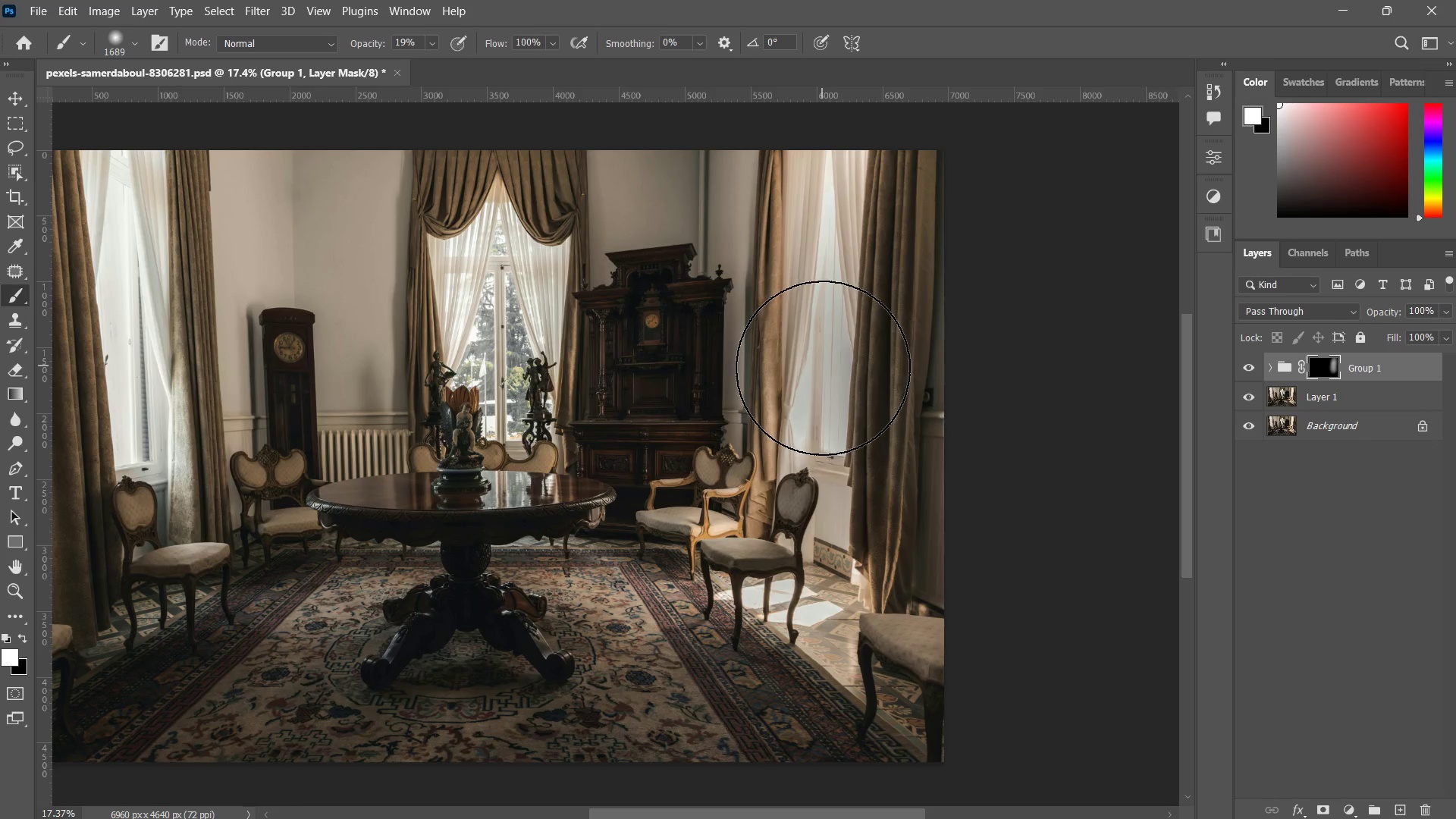 
double_click([824, 371])
 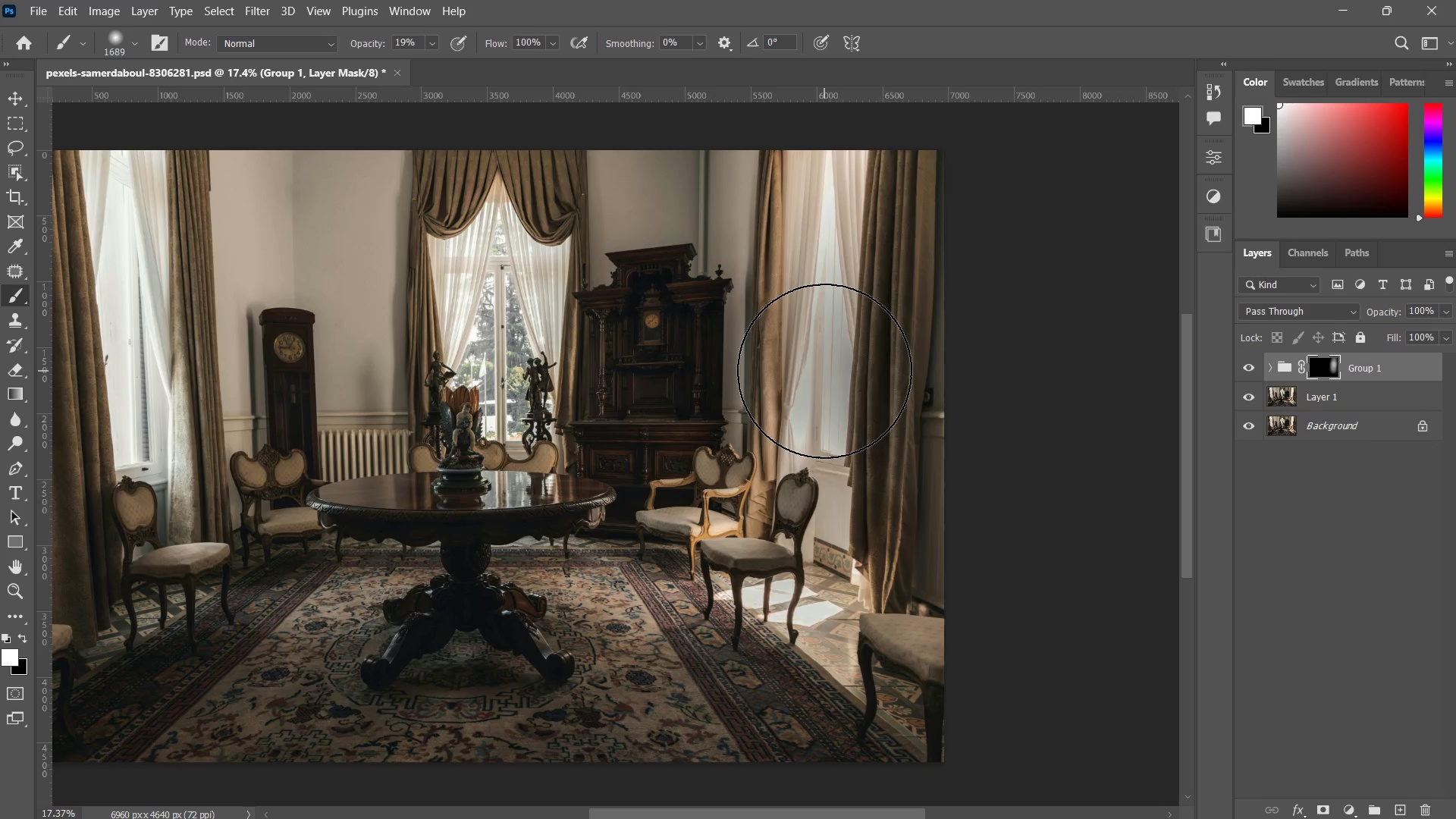 
triple_click([824, 371])
 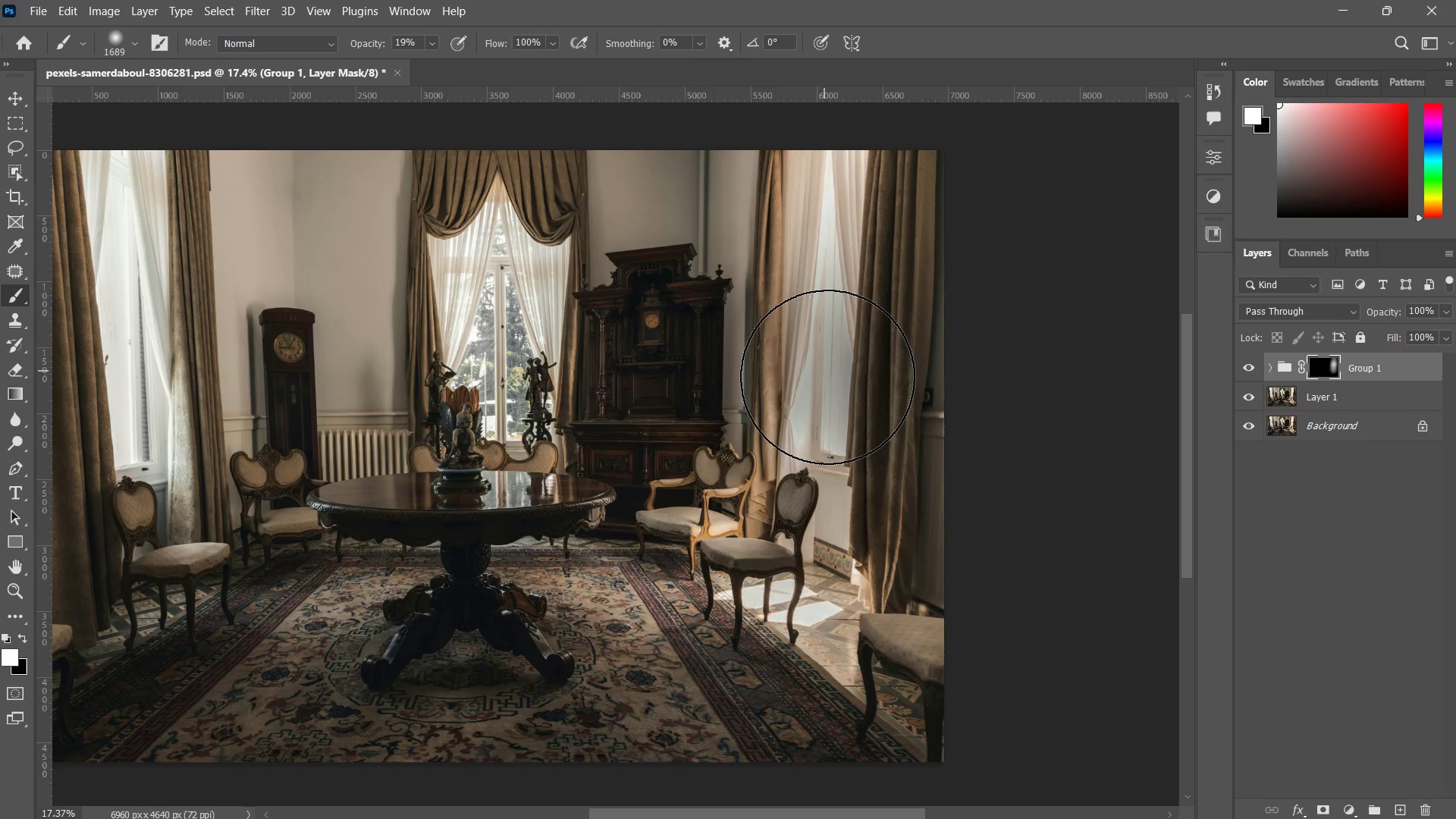 
left_click_drag(start_coordinate=[824, 373], to_coordinate=[827, 381])
 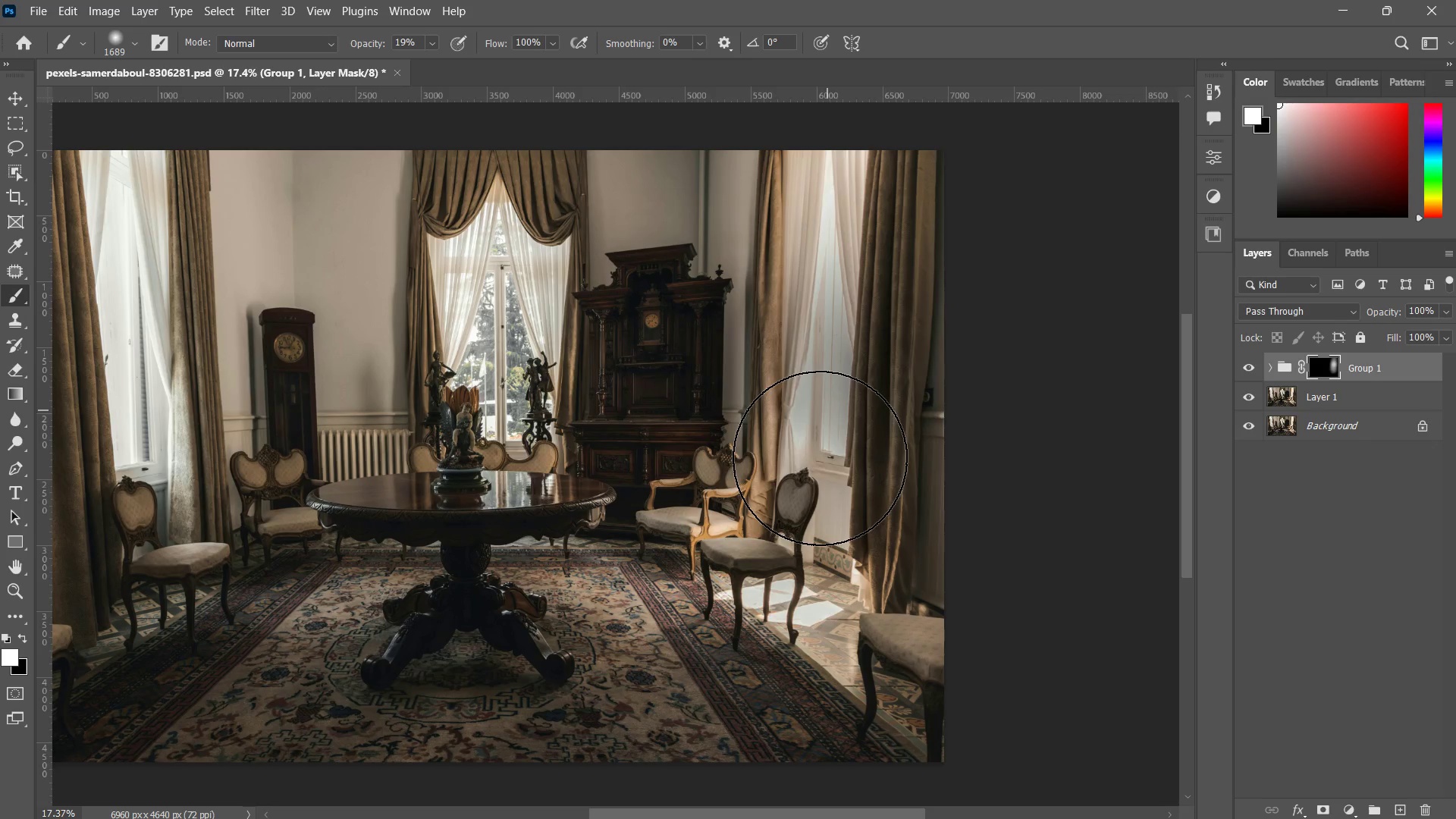 
left_click_drag(start_coordinate=[823, 438], to_coordinate=[821, 457])
 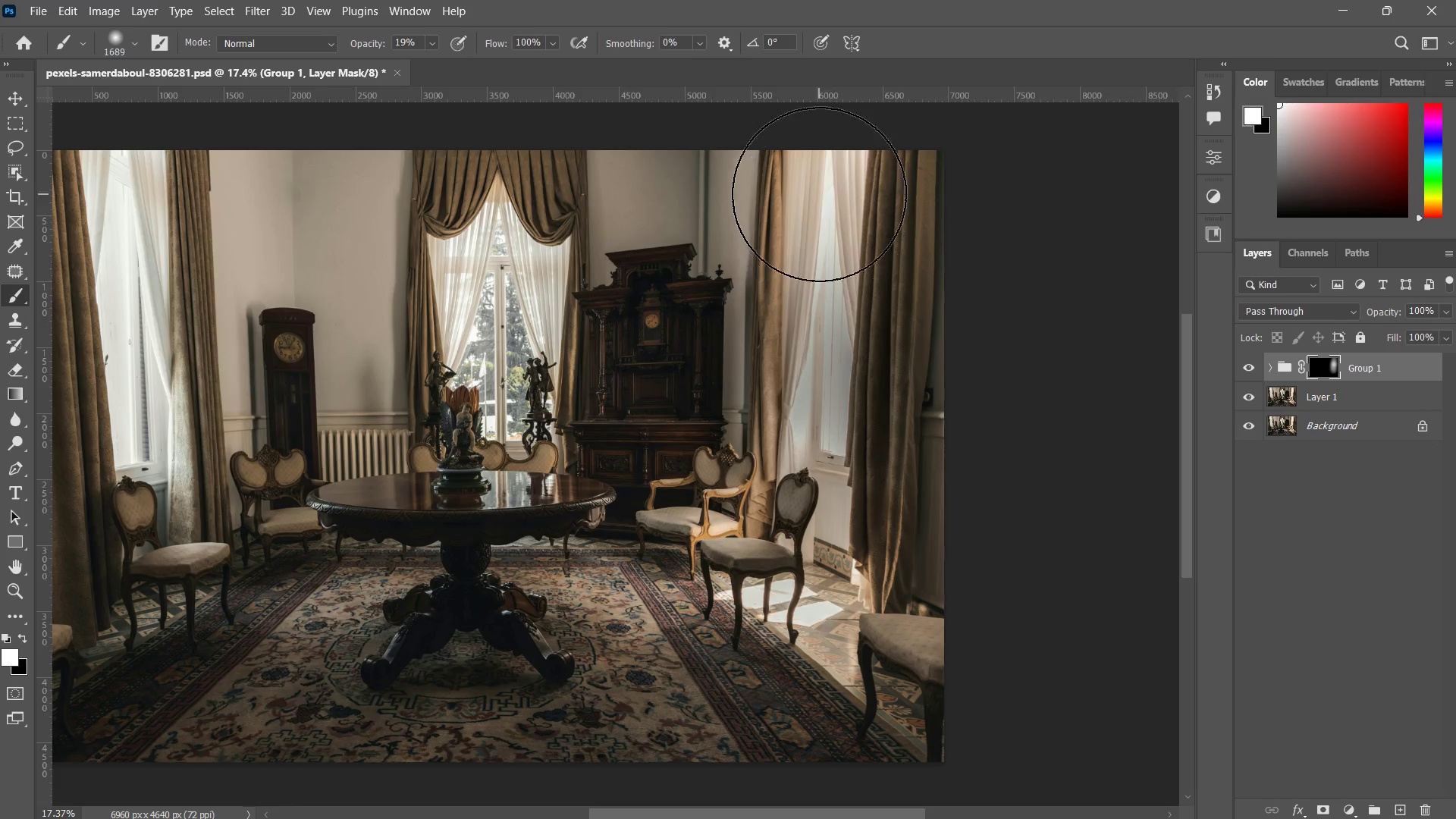 
left_click_drag(start_coordinate=[819, 212], to_coordinate=[835, 532])
 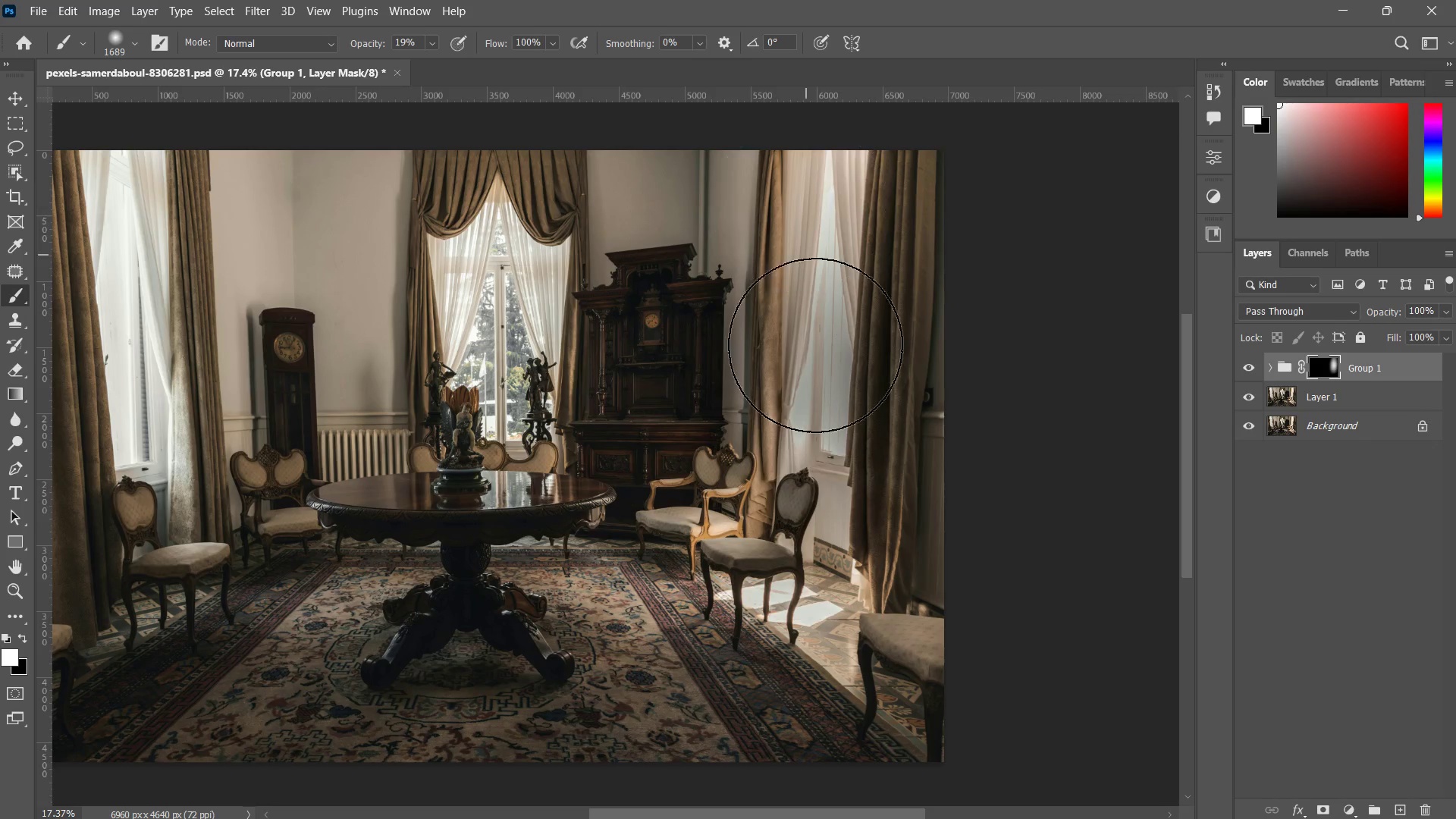 
left_click_drag(start_coordinate=[808, 274], to_coordinate=[830, 678])
 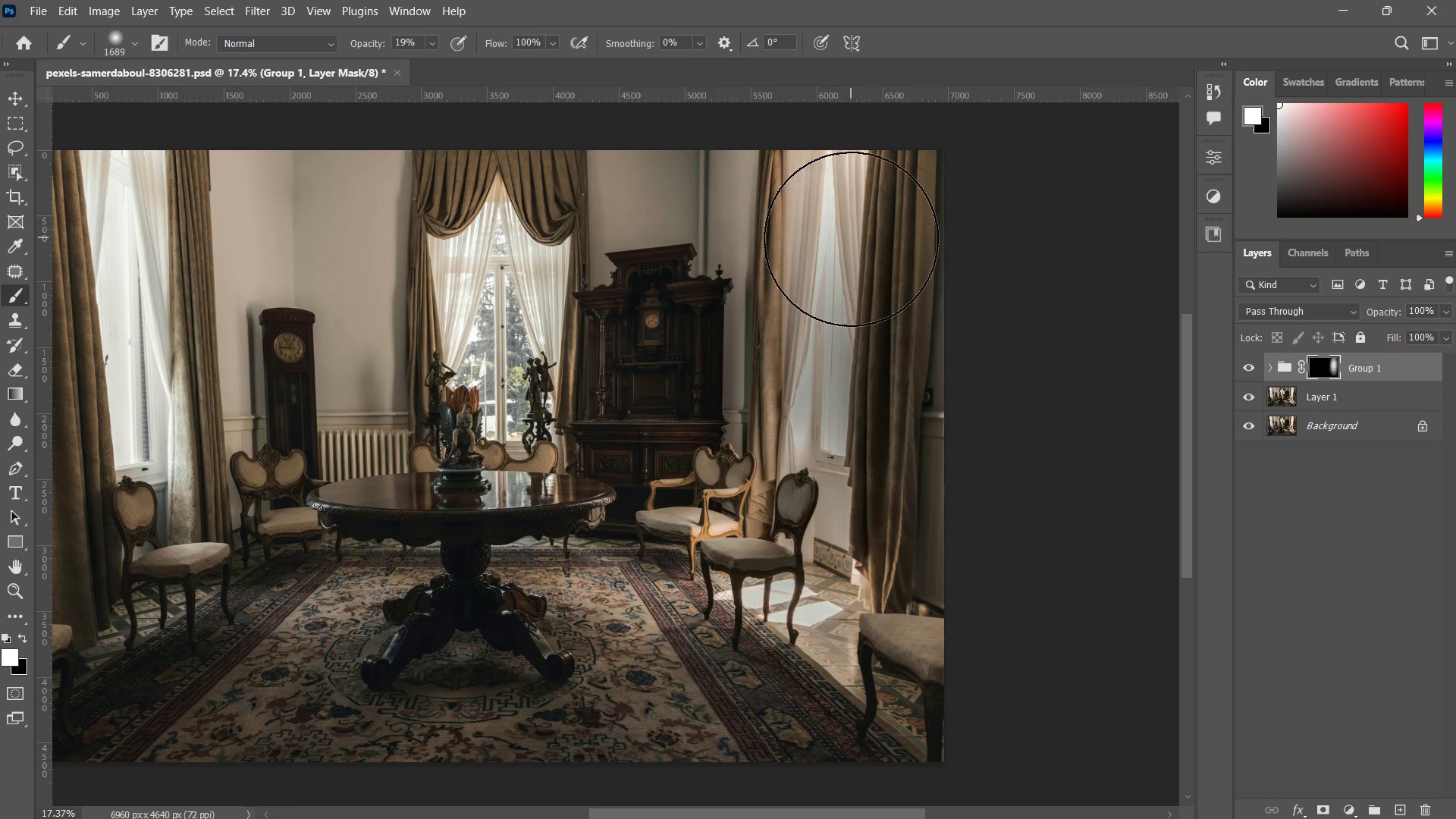 
left_click_drag(start_coordinate=[851, 285], to_coordinate=[827, 614])
 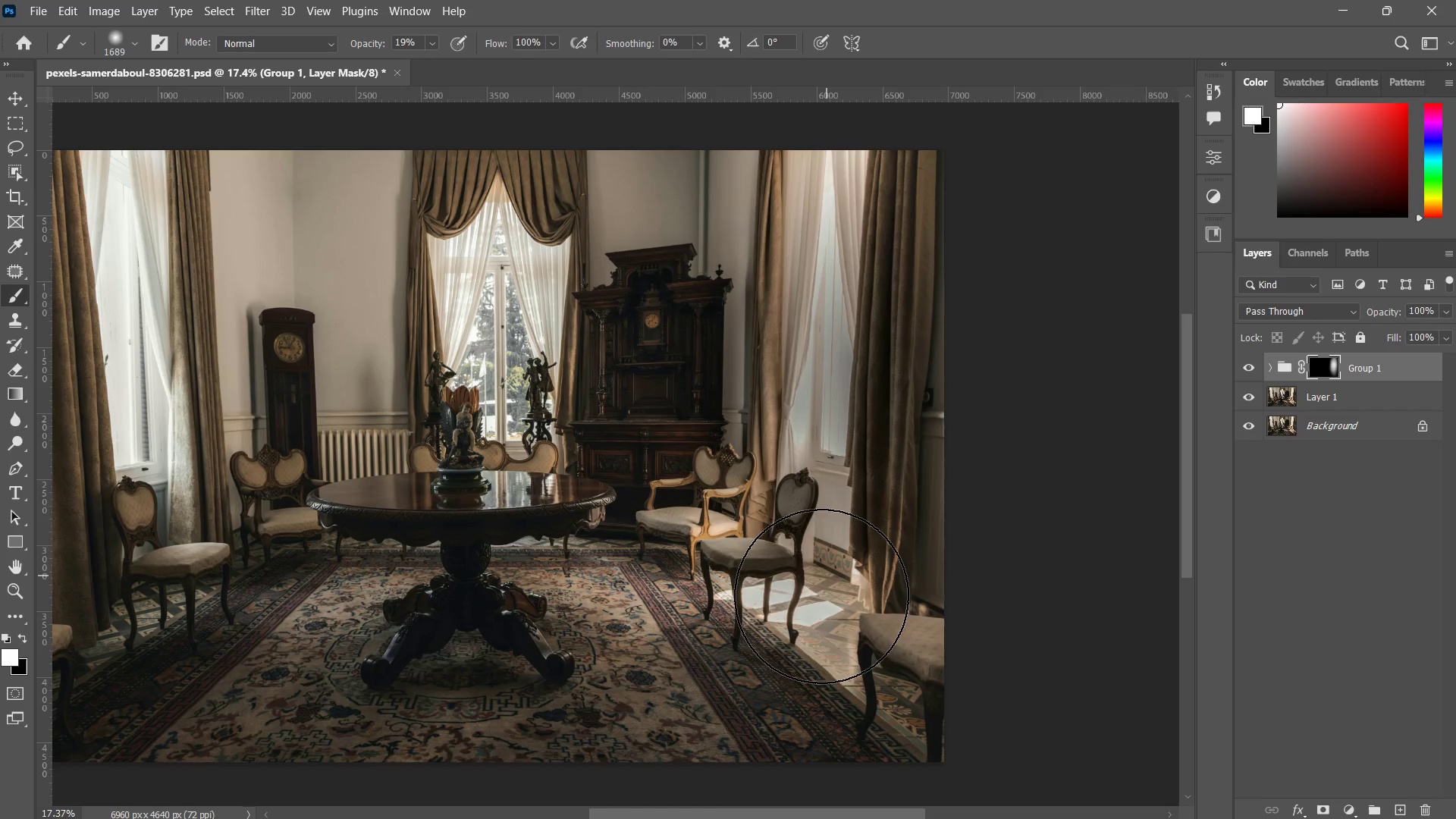 
left_click_drag(start_coordinate=[820, 601], to_coordinate=[820, 586])
 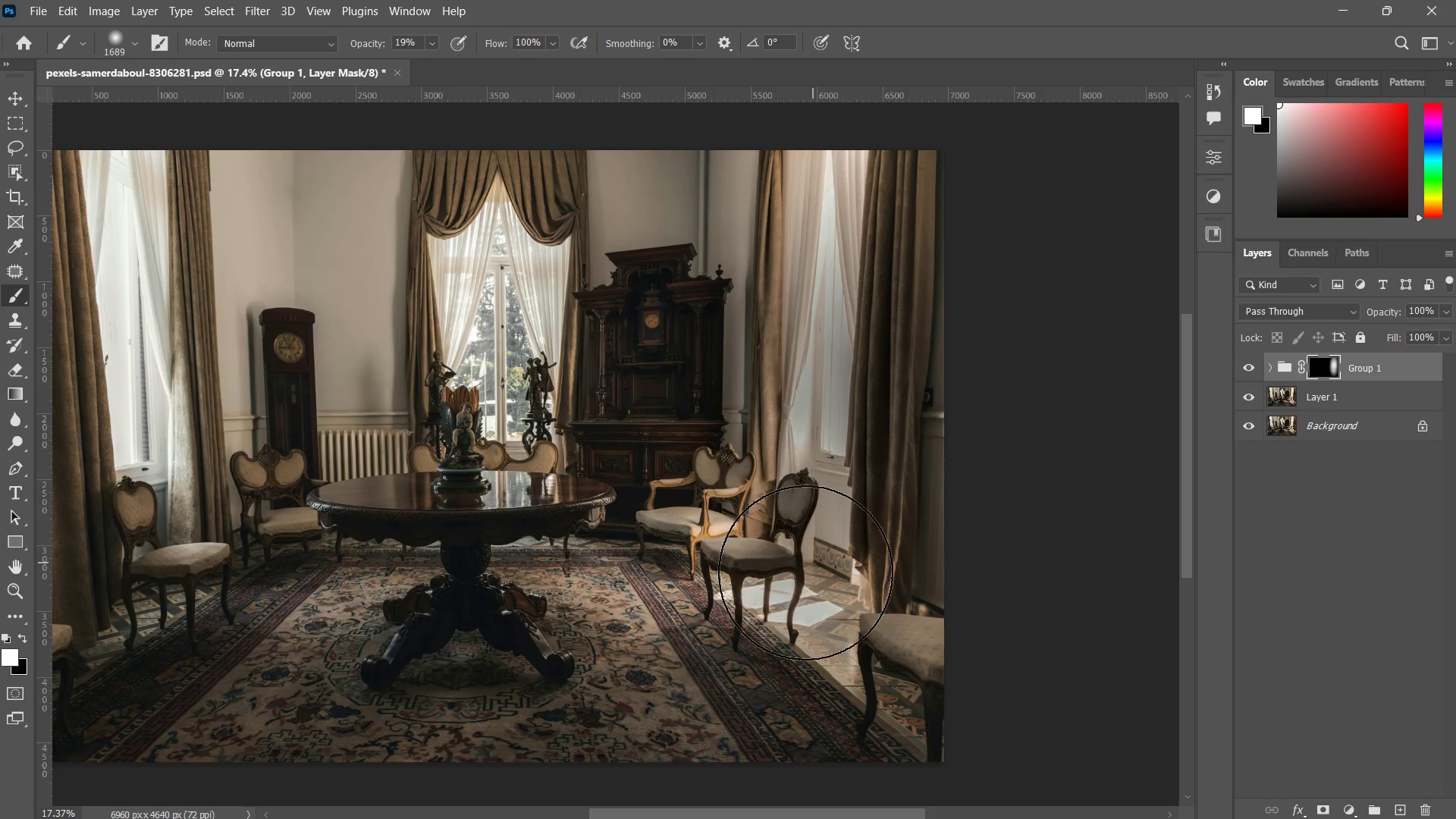 
left_click_drag(start_coordinate=[814, 560], to_coordinate=[786, 579])
 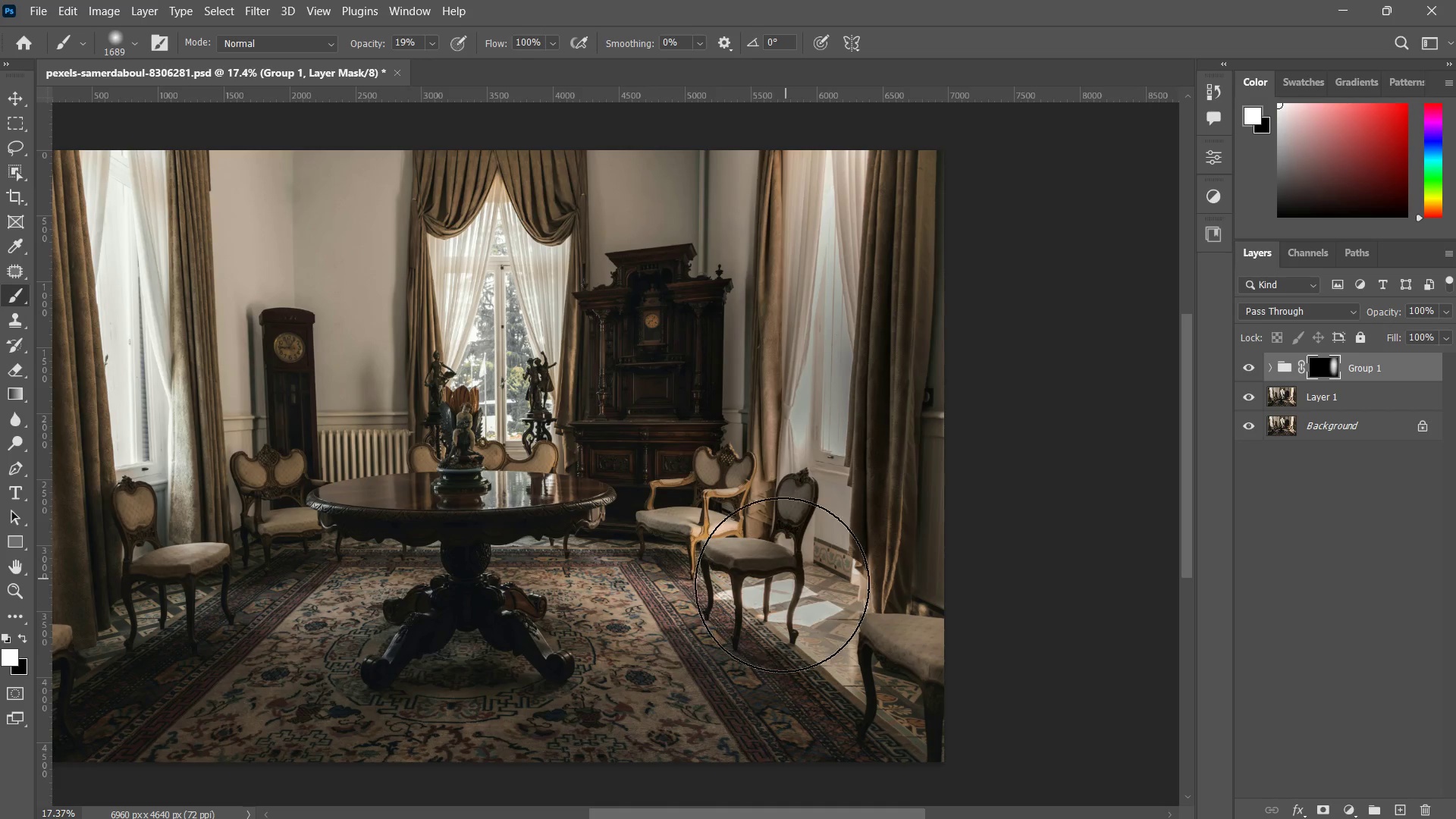 
left_click_drag(start_coordinate=[786, 579], to_coordinate=[768, 589])
 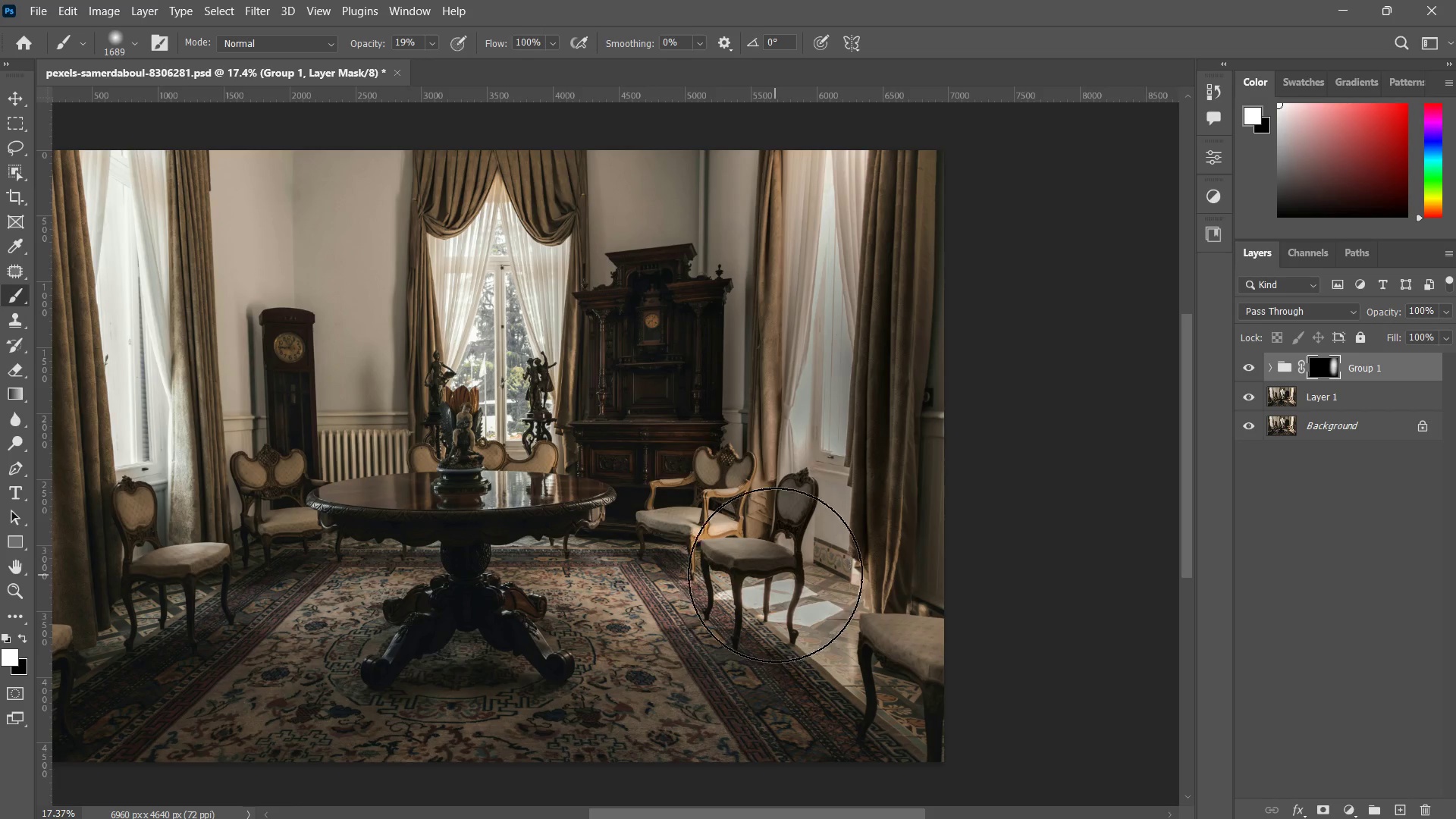 
left_click_drag(start_coordinate=[775, 575], to_coordinate=[767, 583])
 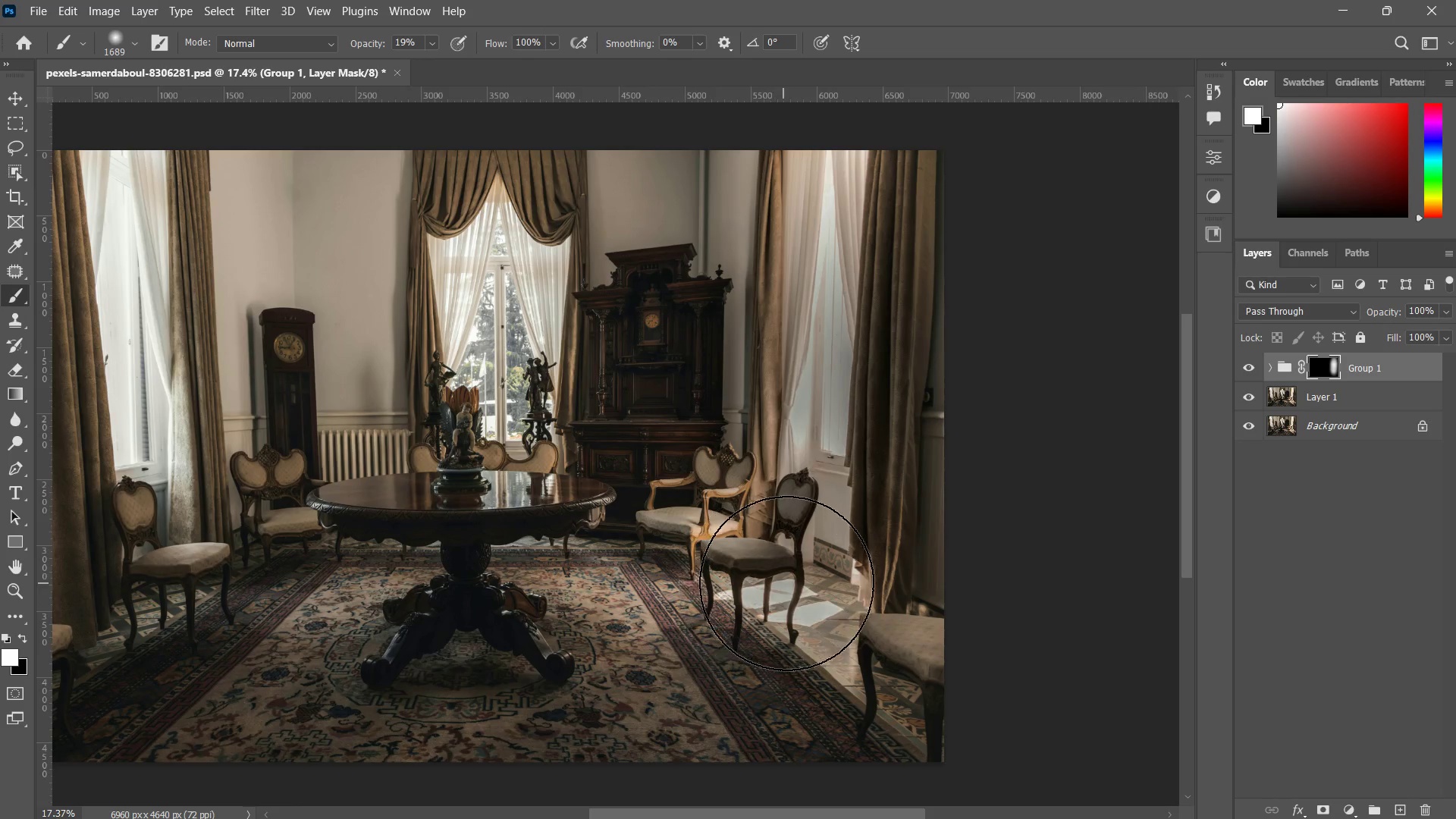 
left_click_drag(start_coordinate=[783, 583], to_coordinate=[791, 575])
 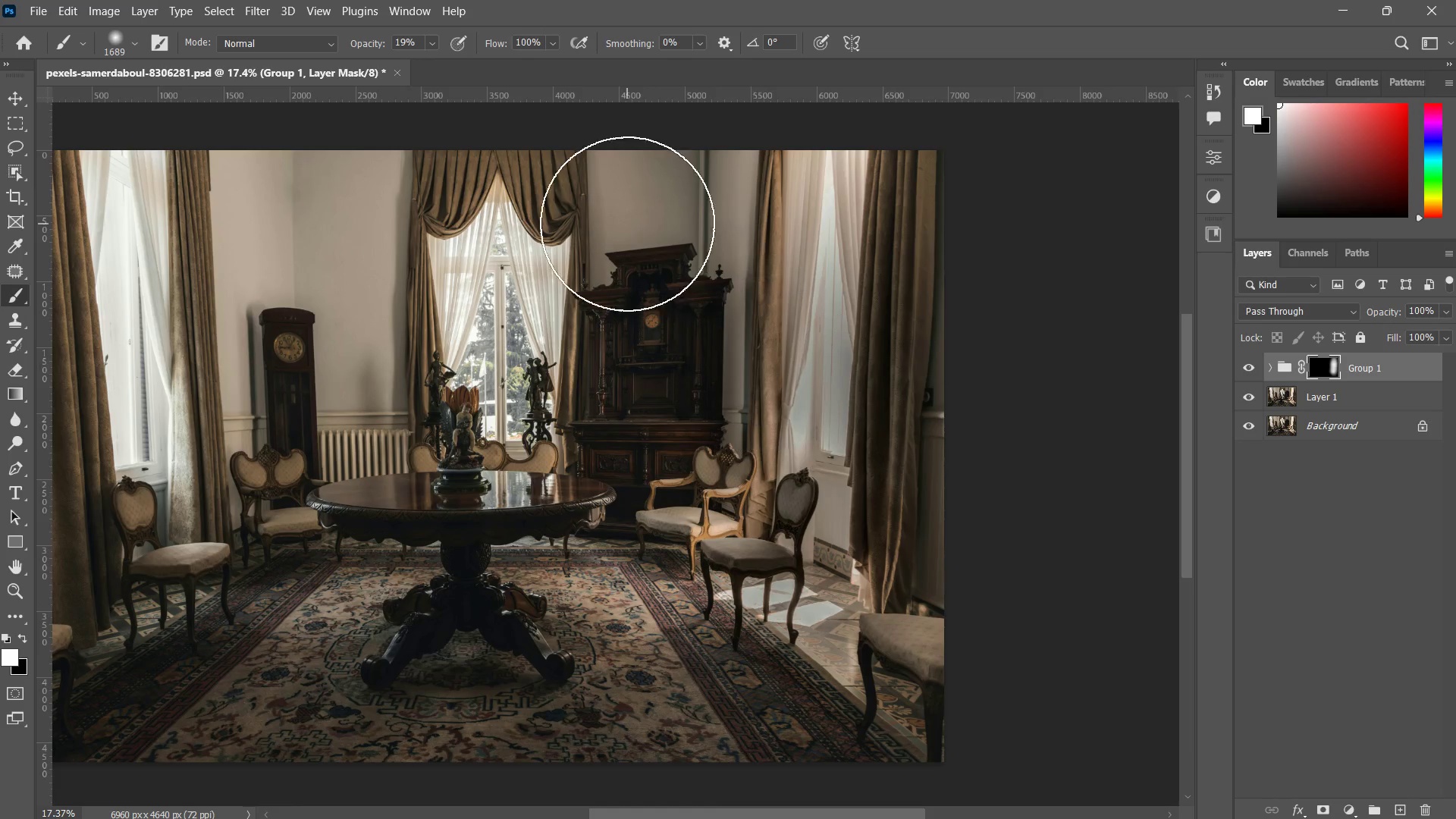 
left_click_drag(start_coordinate=[504, 194], to_coordinate=[493, 406])
 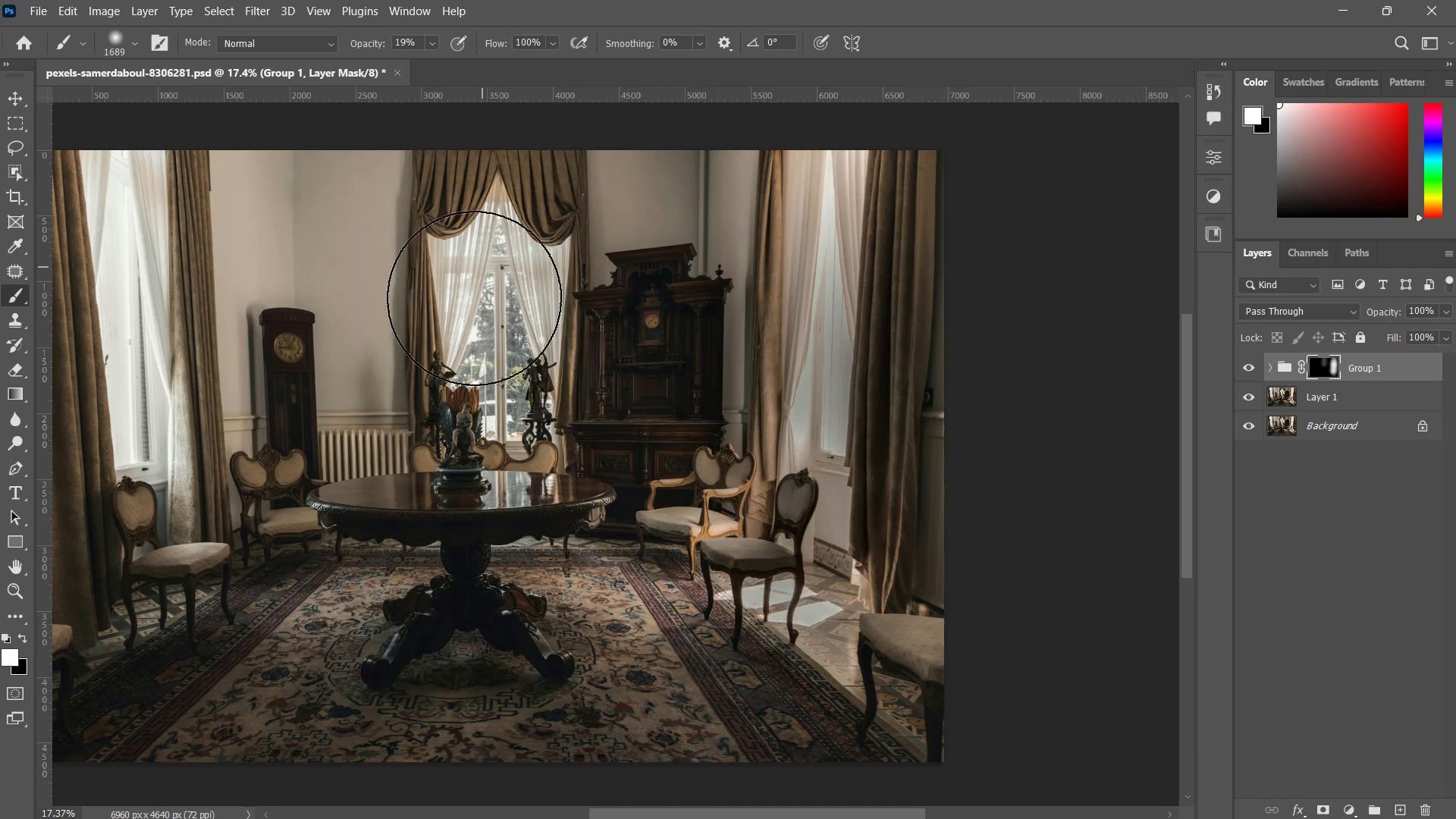 
left_click_drag(start_coordinate=[482, 255], to_coordinate=[455, 441])
 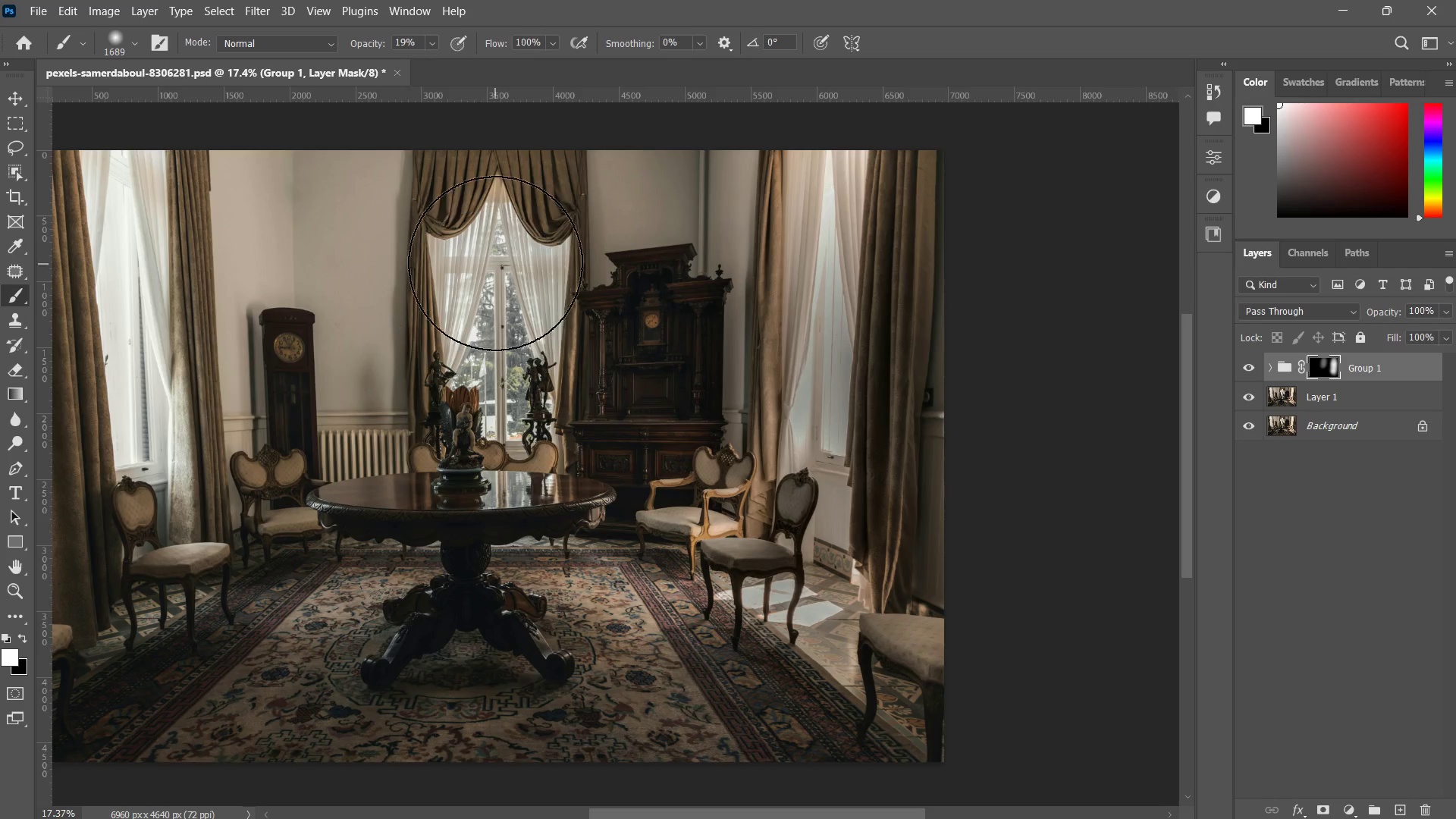 
left_click_drag(start_coordinate=[496, 267], to_coordinate=[495, 399])
 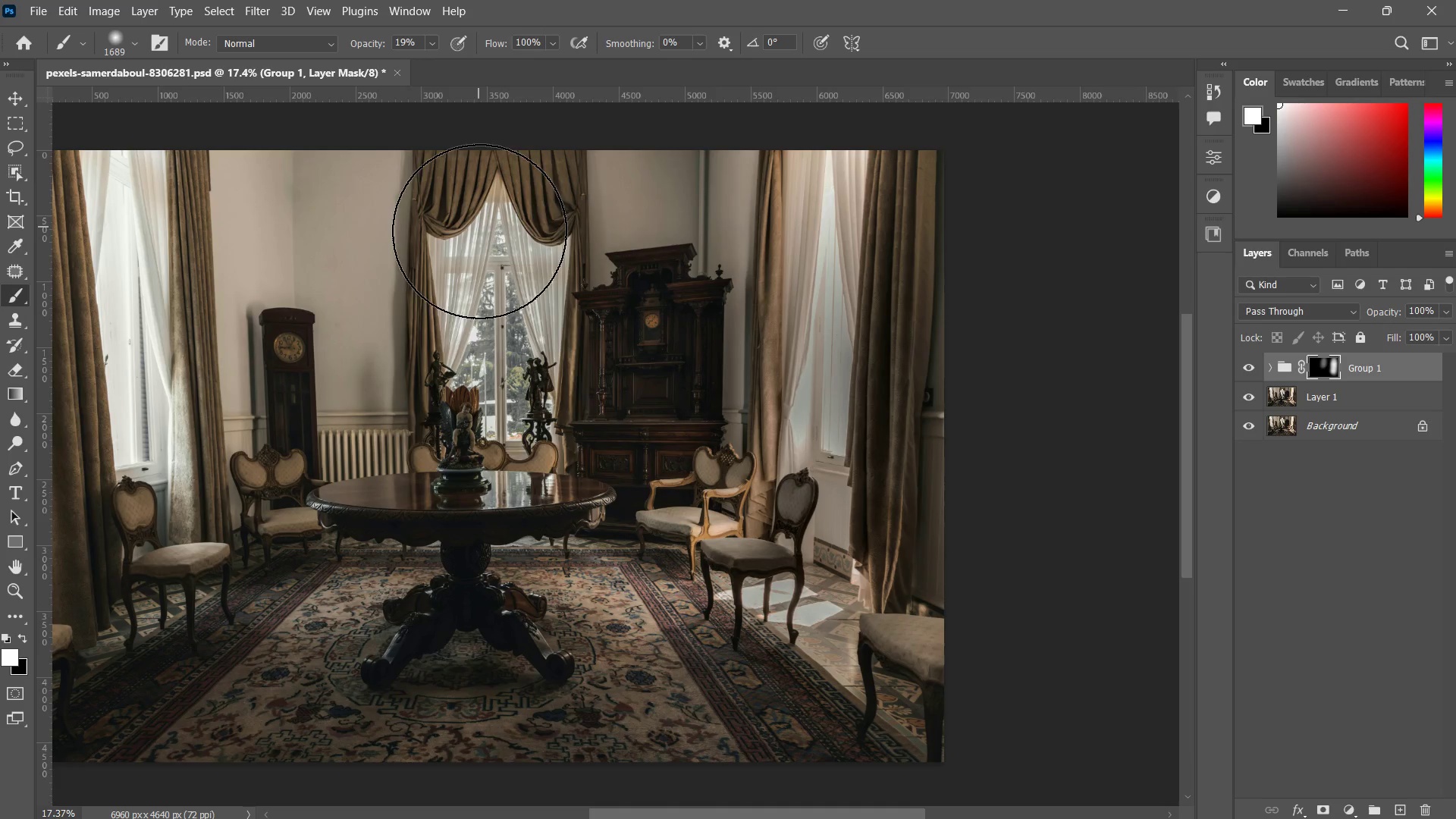 
left_click_drag(start_coordinate=[480, 237], to_coordinate=[494, 438])
 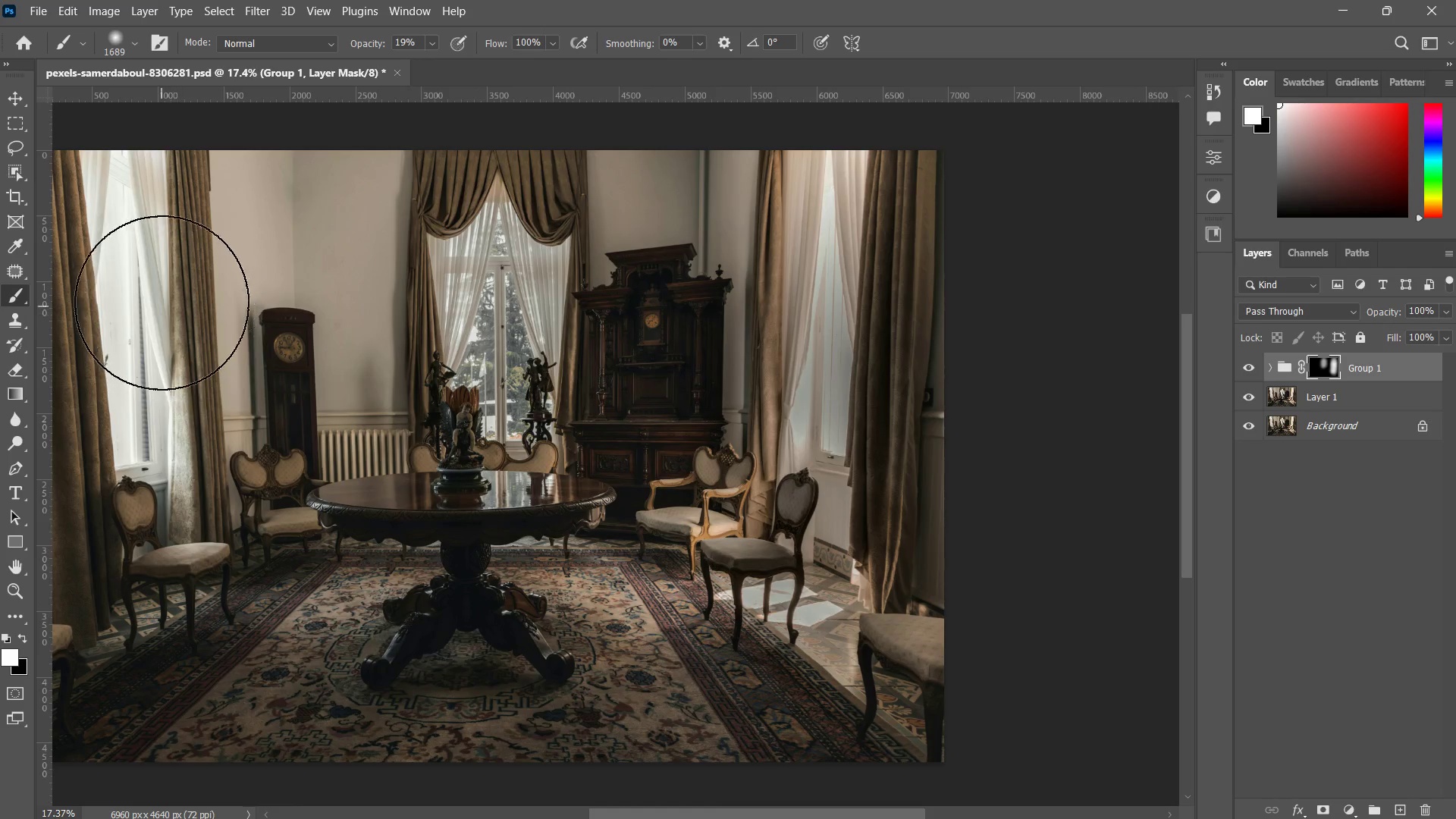 
left_click_drag(start_coordinate=[155, 220], to_coordinate=[168, 494])
 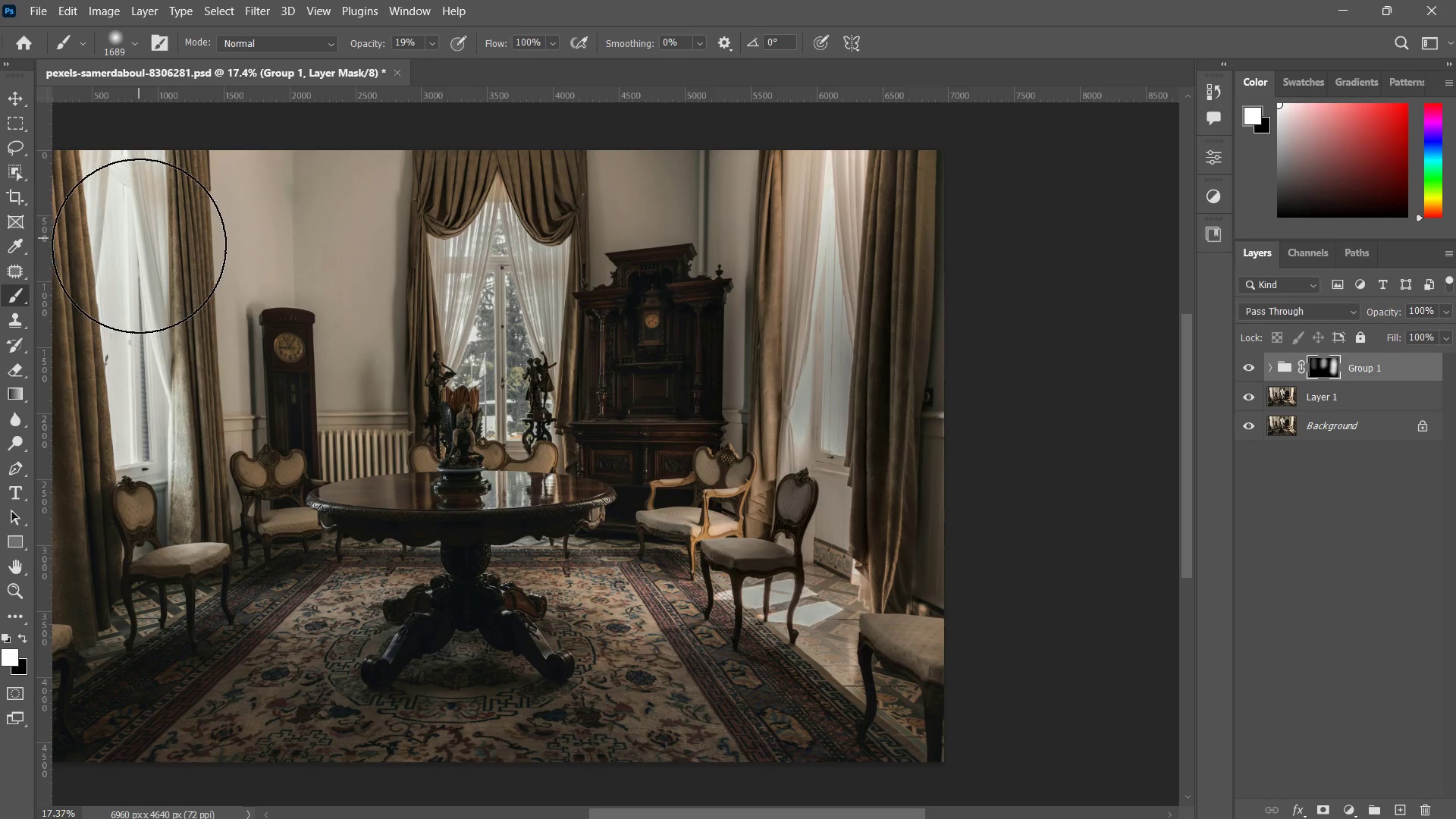 
left_click_drag(start_coordinate=[138, 253], to_coordinate=[125, 555])
 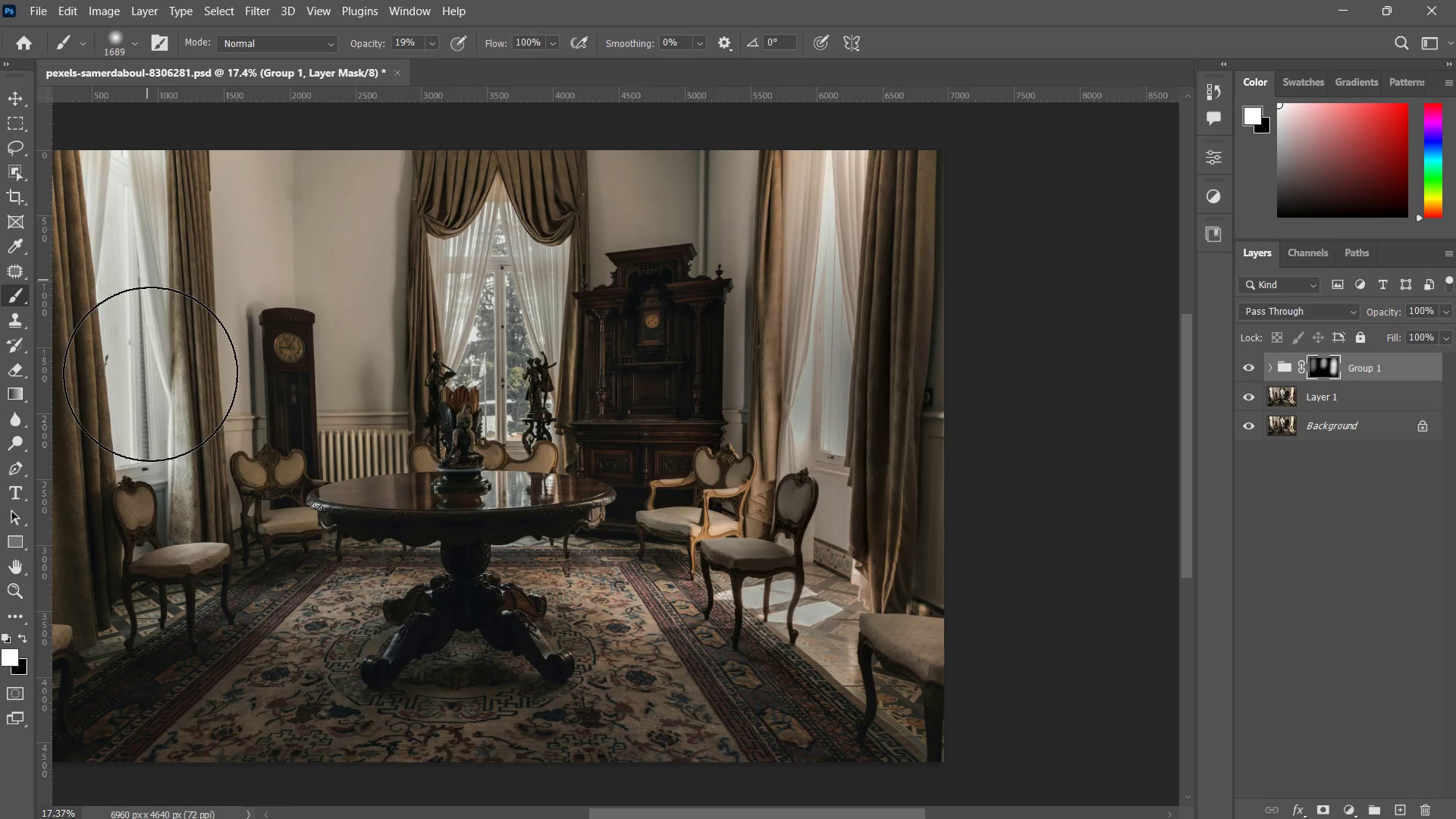 
left_click_drag(start_coordinate=[145, 260], to_coordinate=[170, 491])
 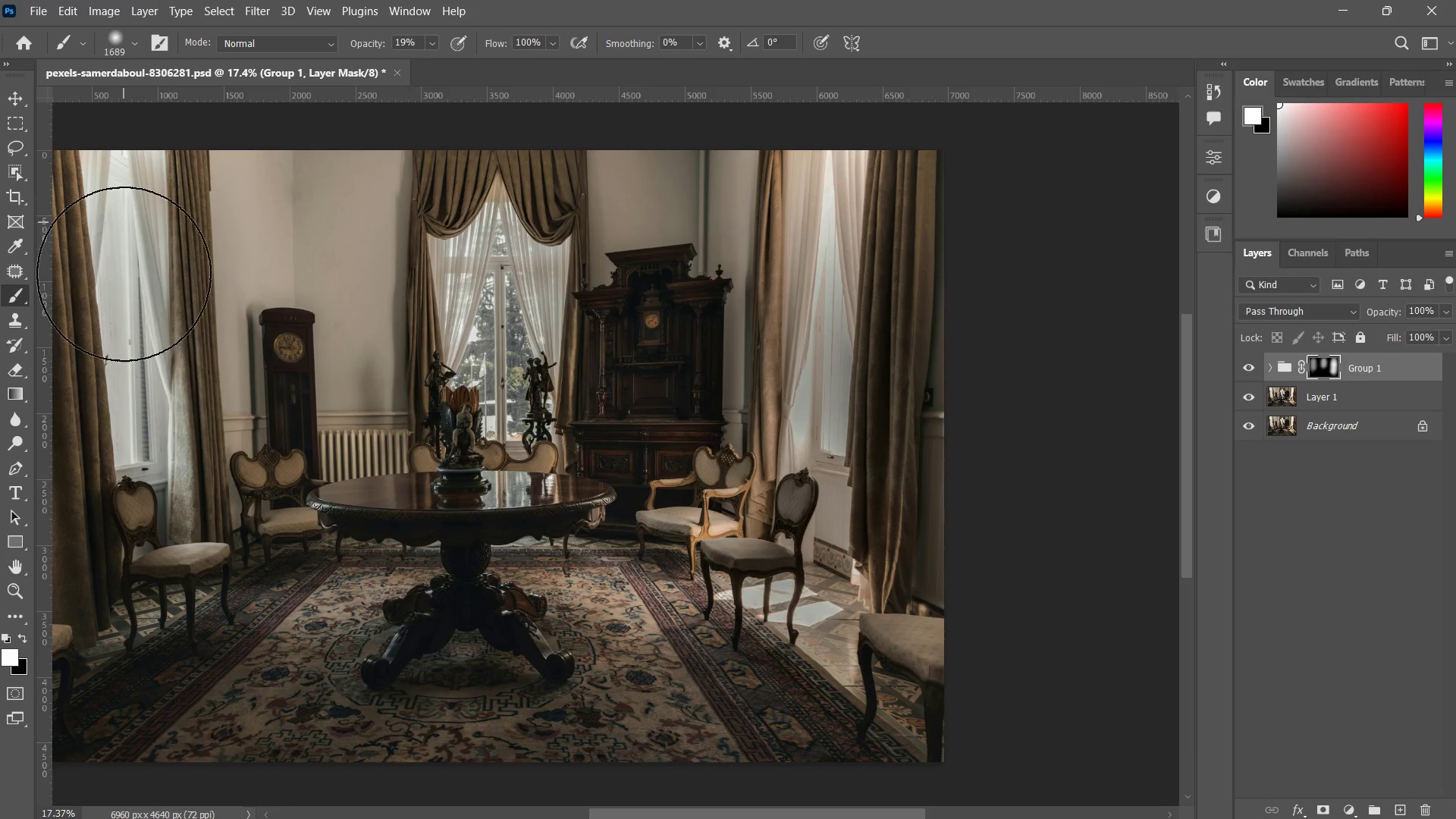 
left_click_drag(start_coordinate=[124, 205], to_coordinate=[131, 444])
 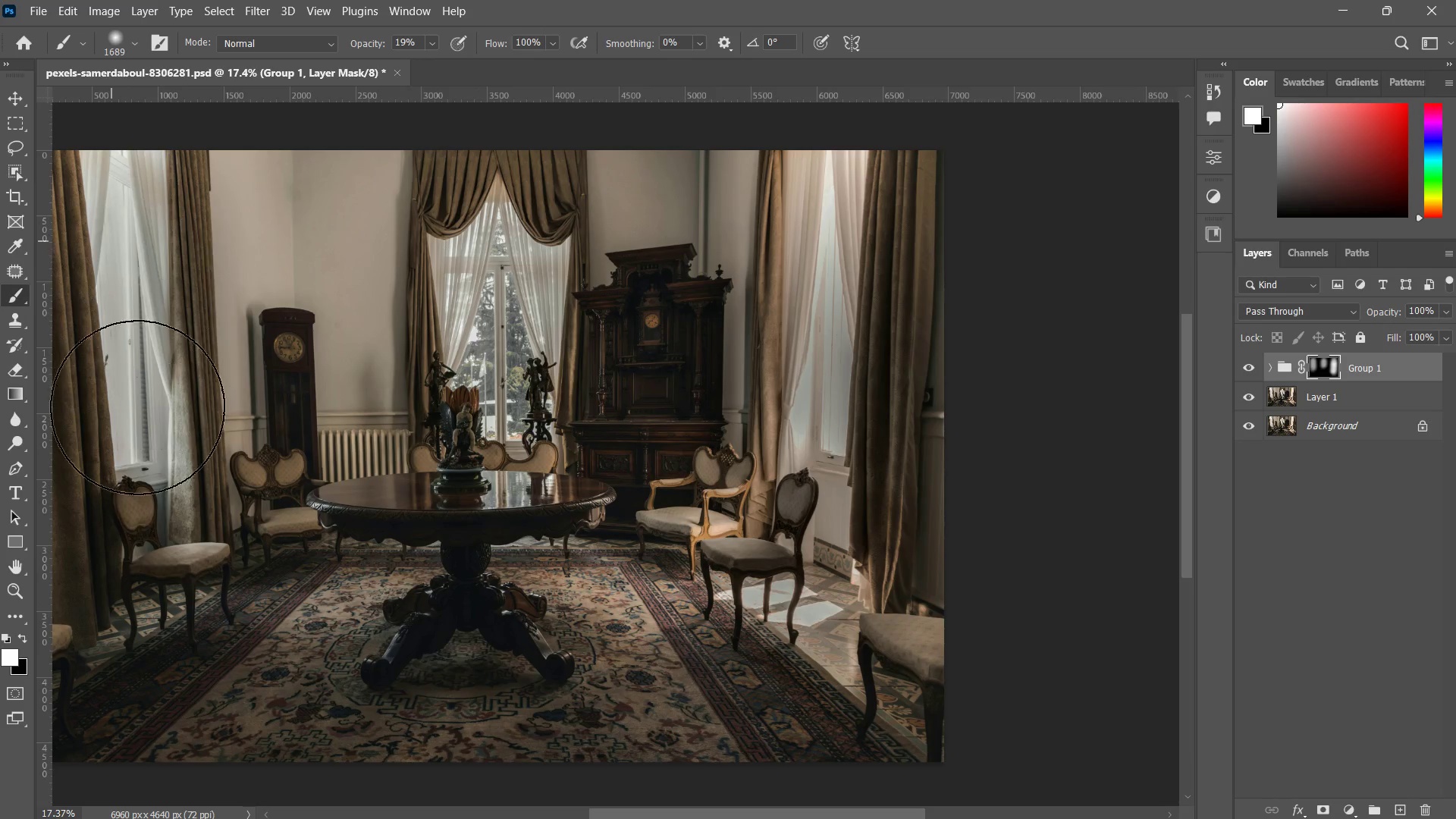 
left_click_drag(start_coordinate=[110, 228], to_coordinate=[155, 470])
 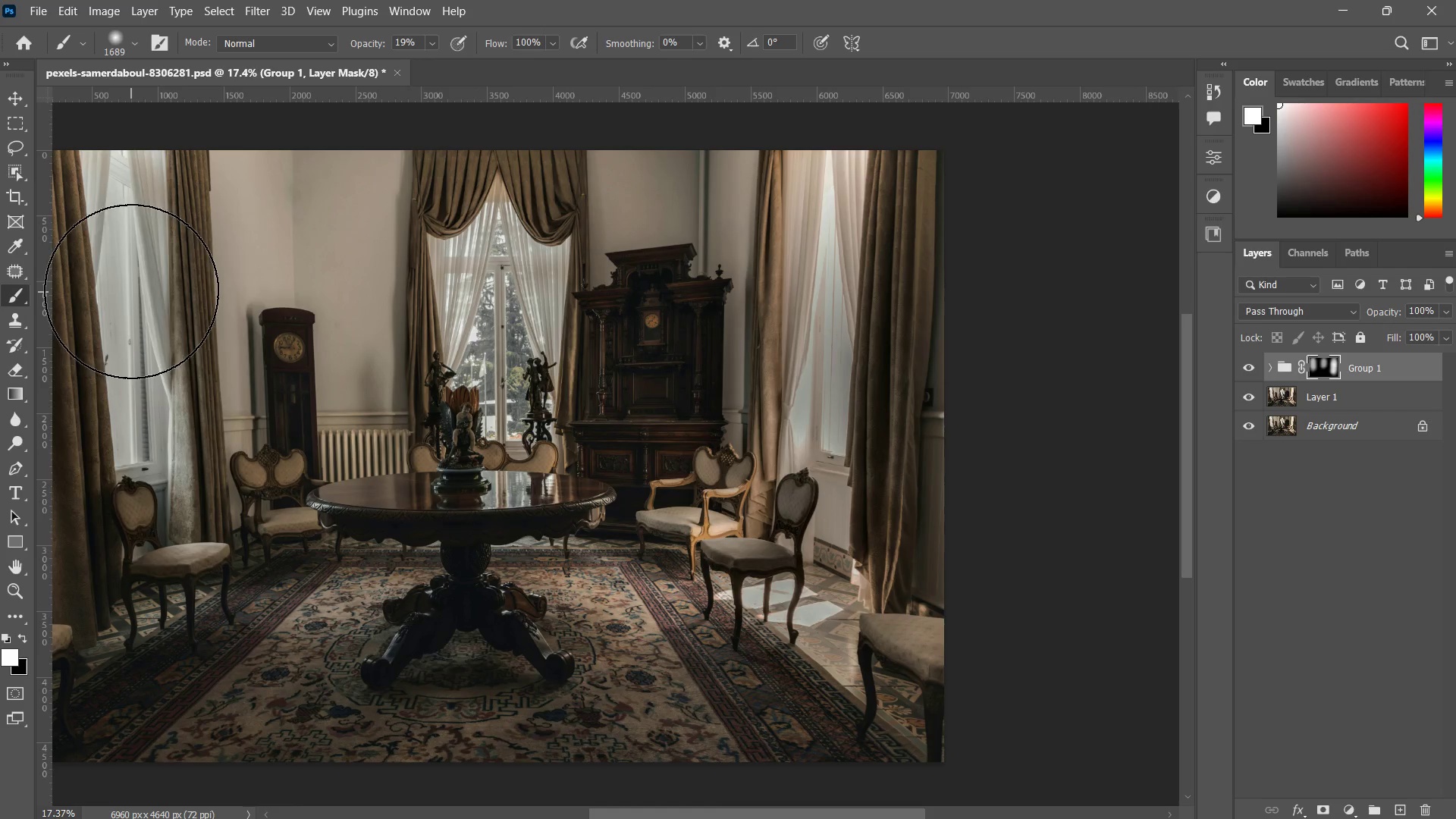 
left_click_drag(start_coordinate=[131, 291], to_coordinate=[149, 521])
 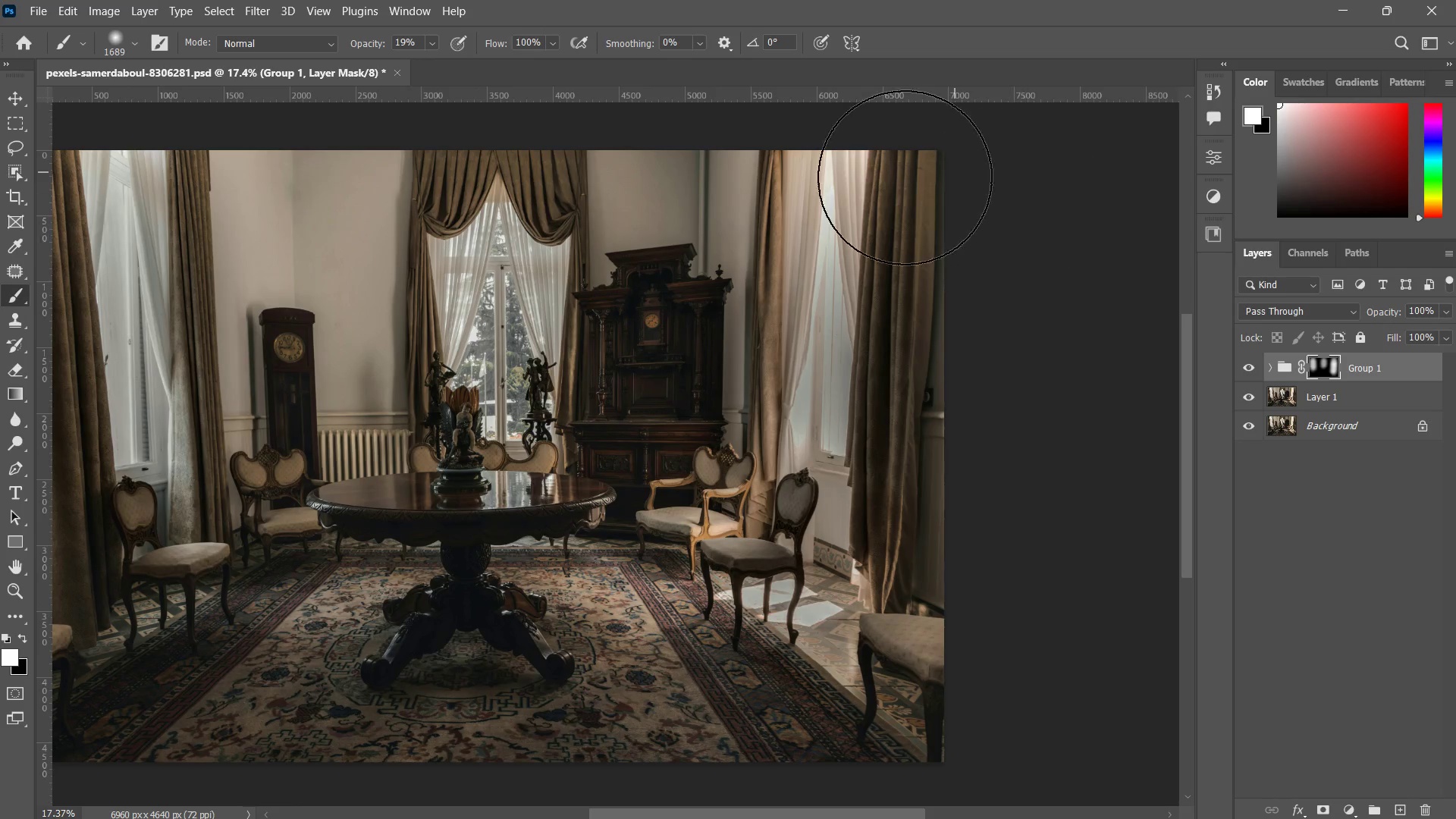 
left_click_drag(start_coordinate=[868, 183], to_coordinate=[829, 342])
 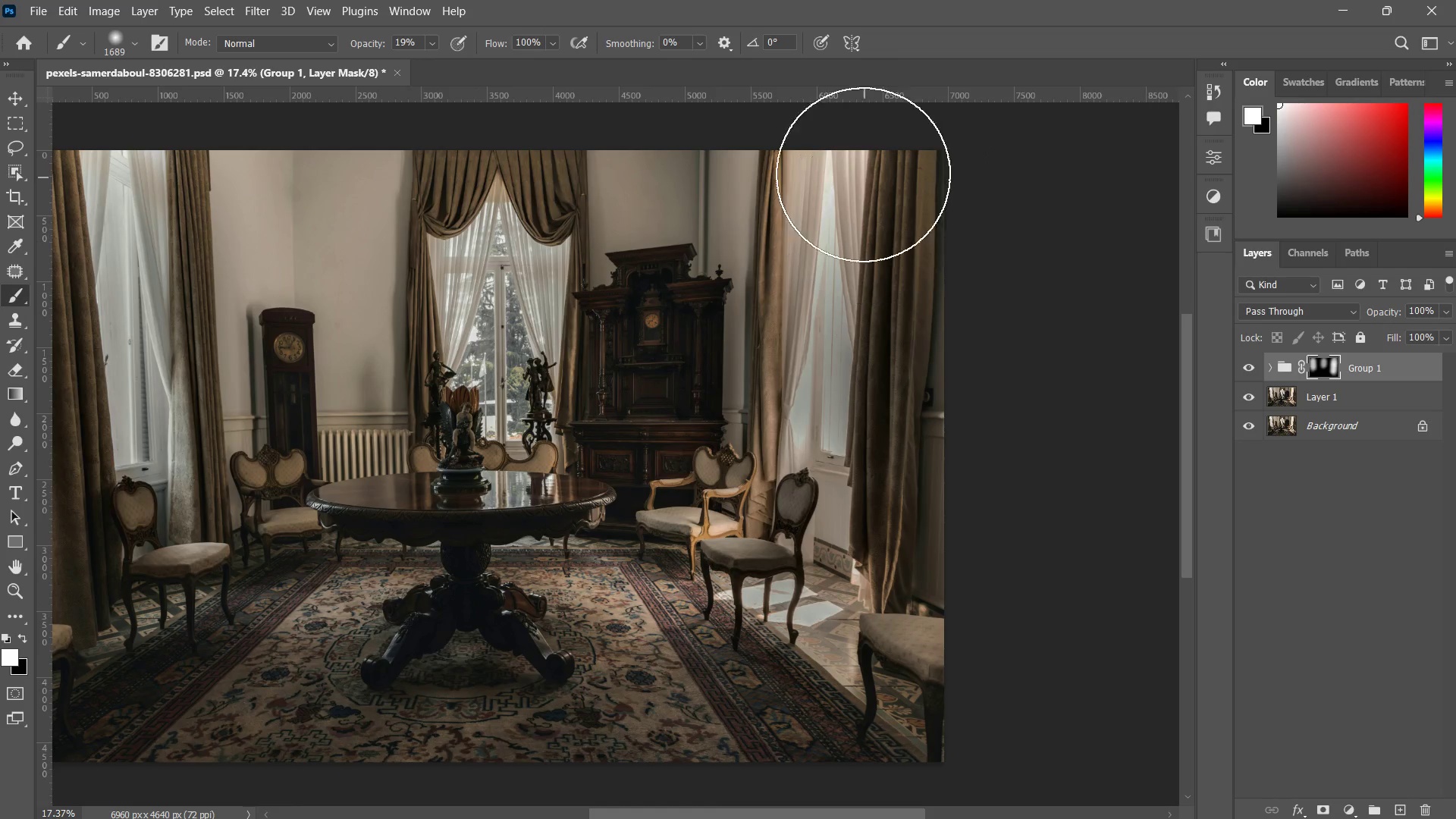 
left_click_drag(start_coordinate=[868, 190], to_coordinate=[890, 204])
 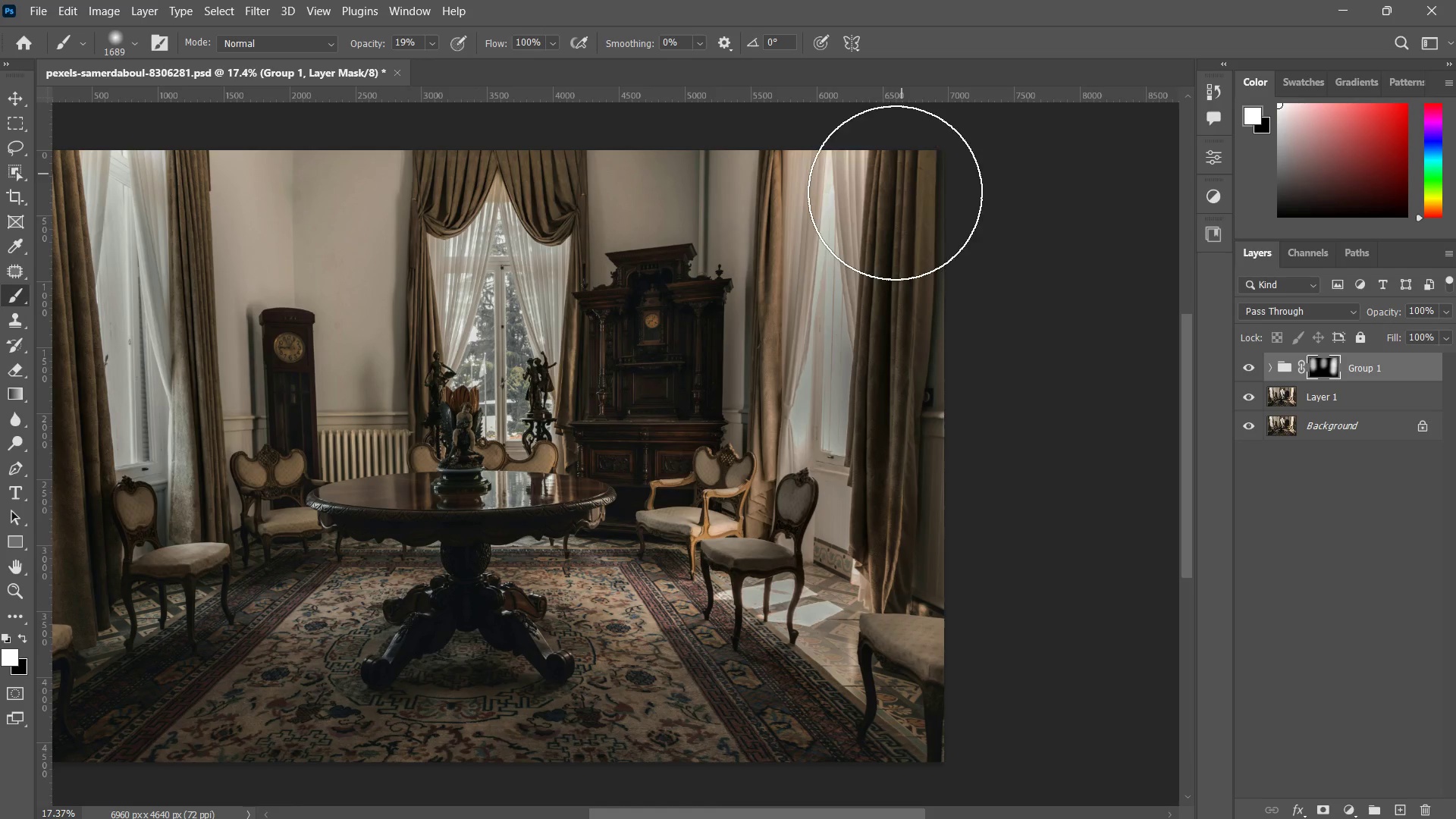 
left_click_drag(start_coordinate=[902, 174], to_coordinate=[881, 217])
 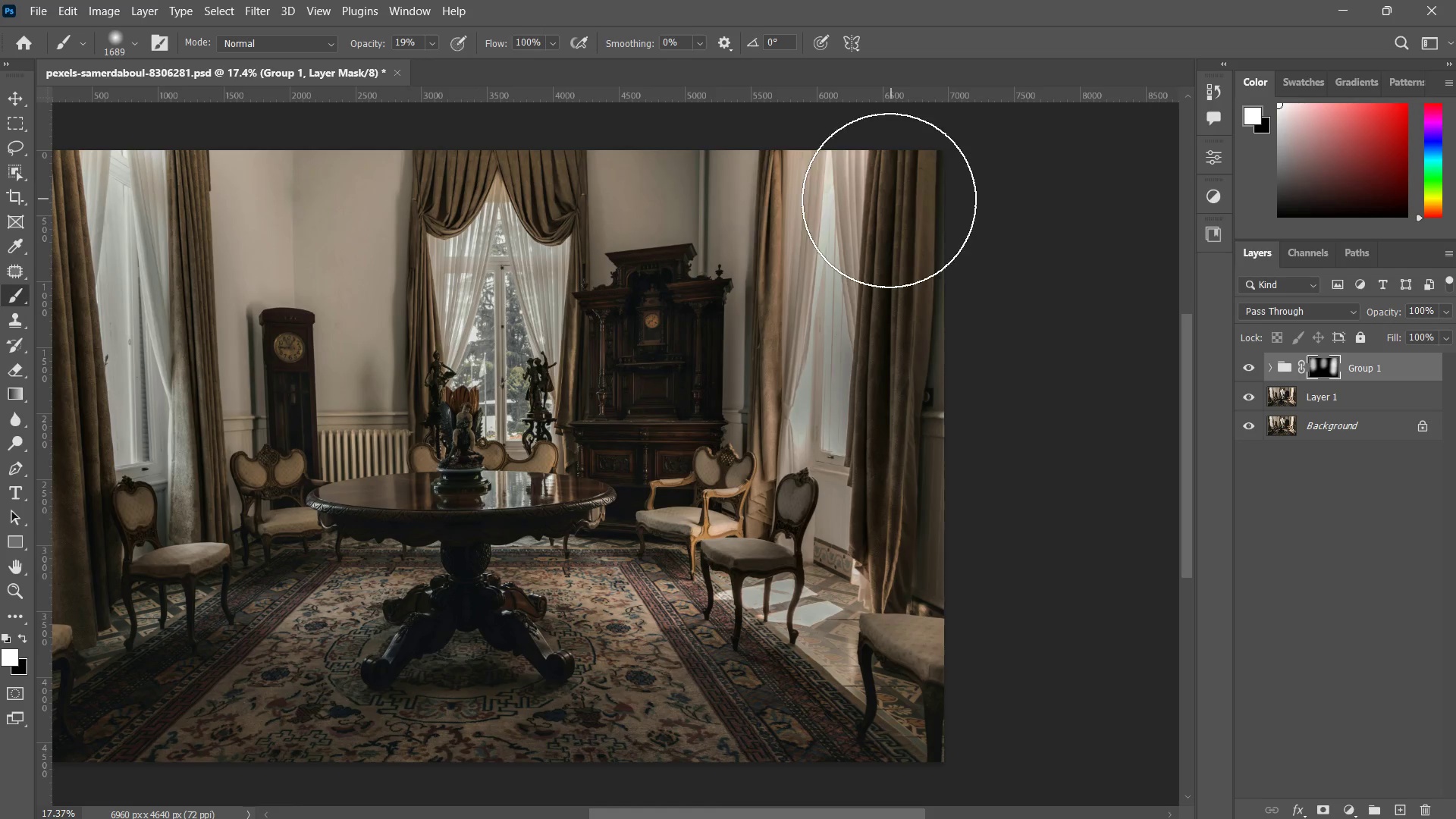 
left_click_drag(start_coordinate=[891, 199], to_coordinate=[835, 211])
 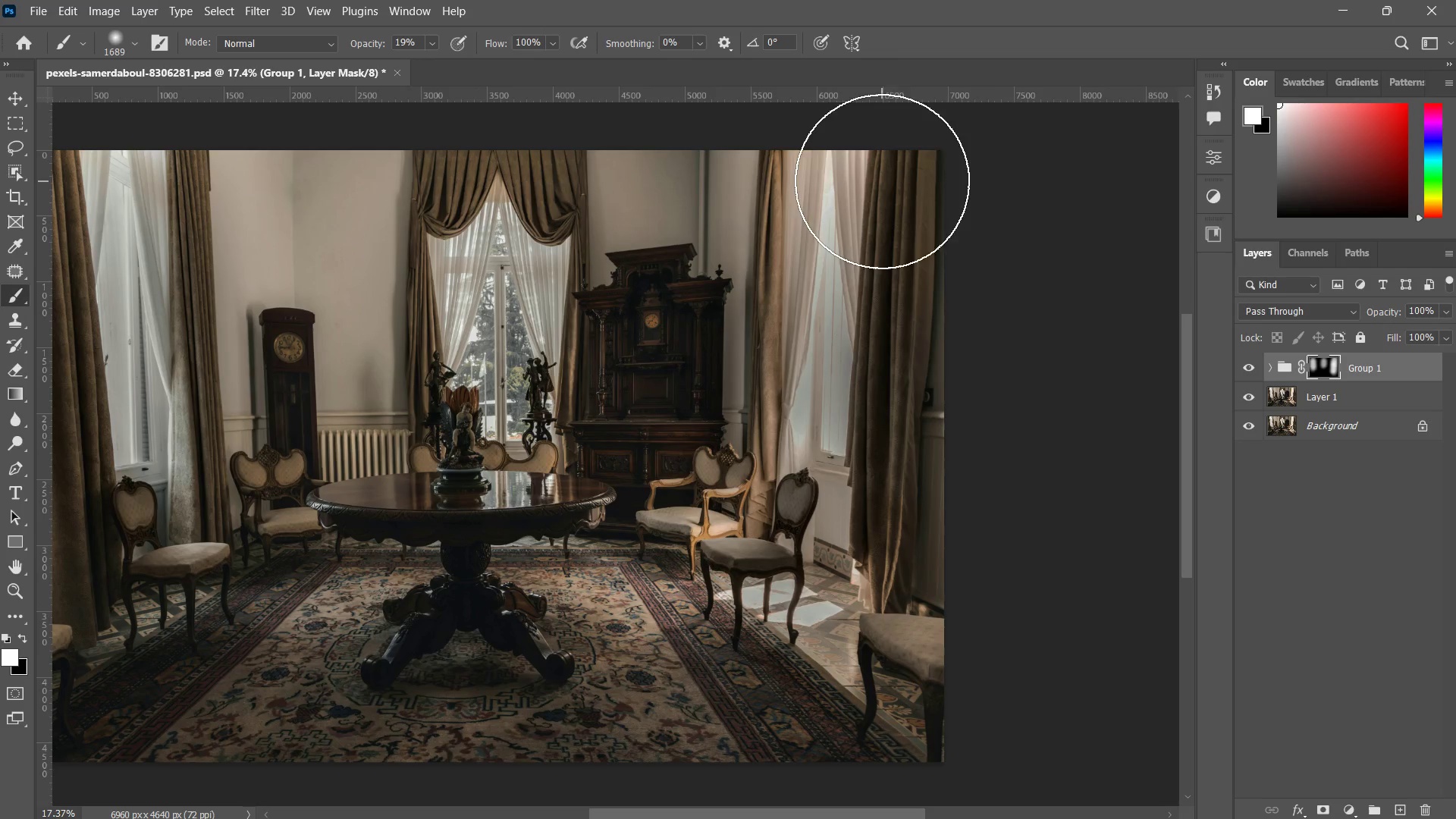 
left_click_drag(start_coordinate=[883, 180], to_coordinate=[842, 198])
 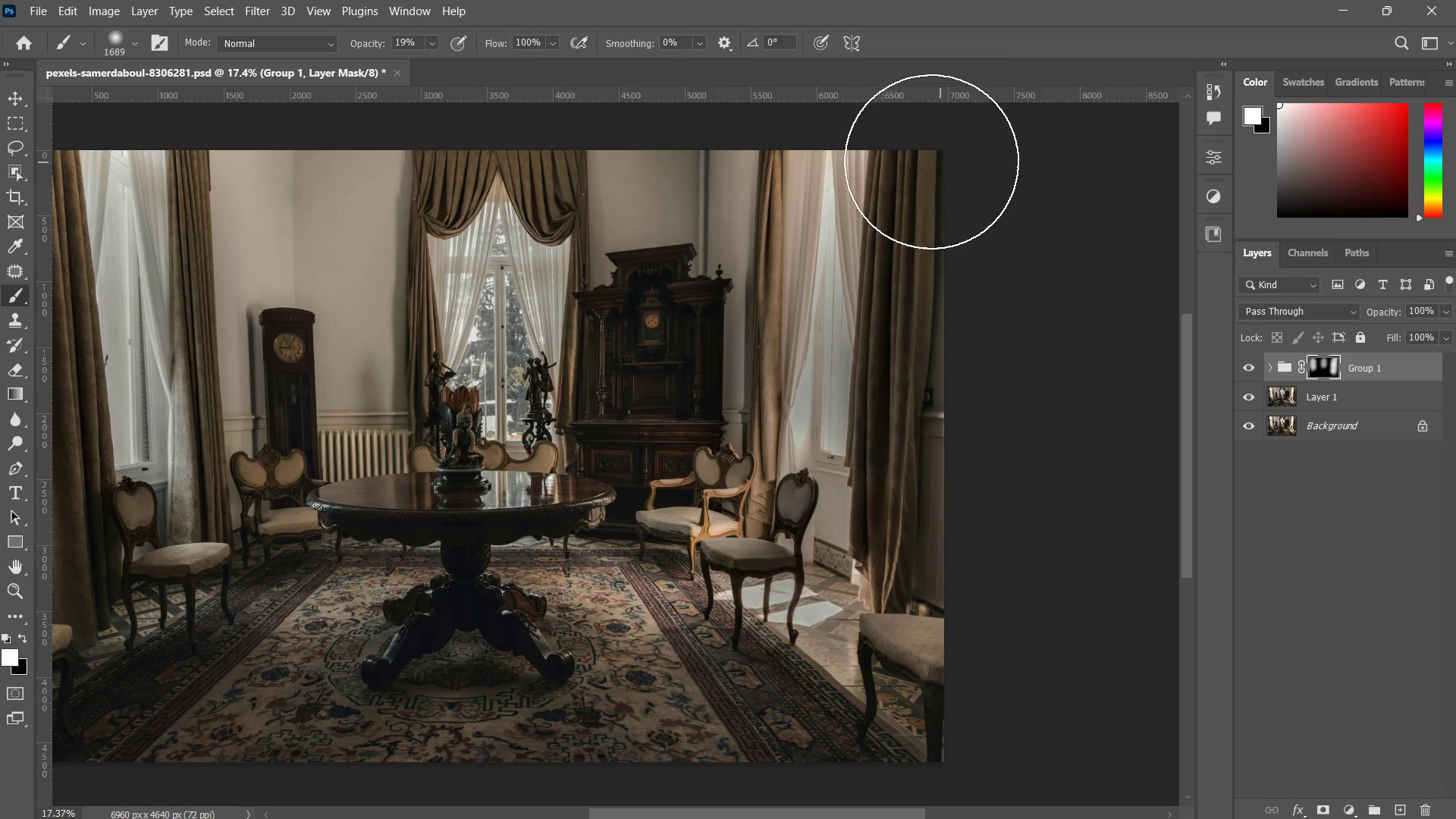 
left_click_drag(start_coordinate=[937, 162], to_coordinate=[841, 161])
 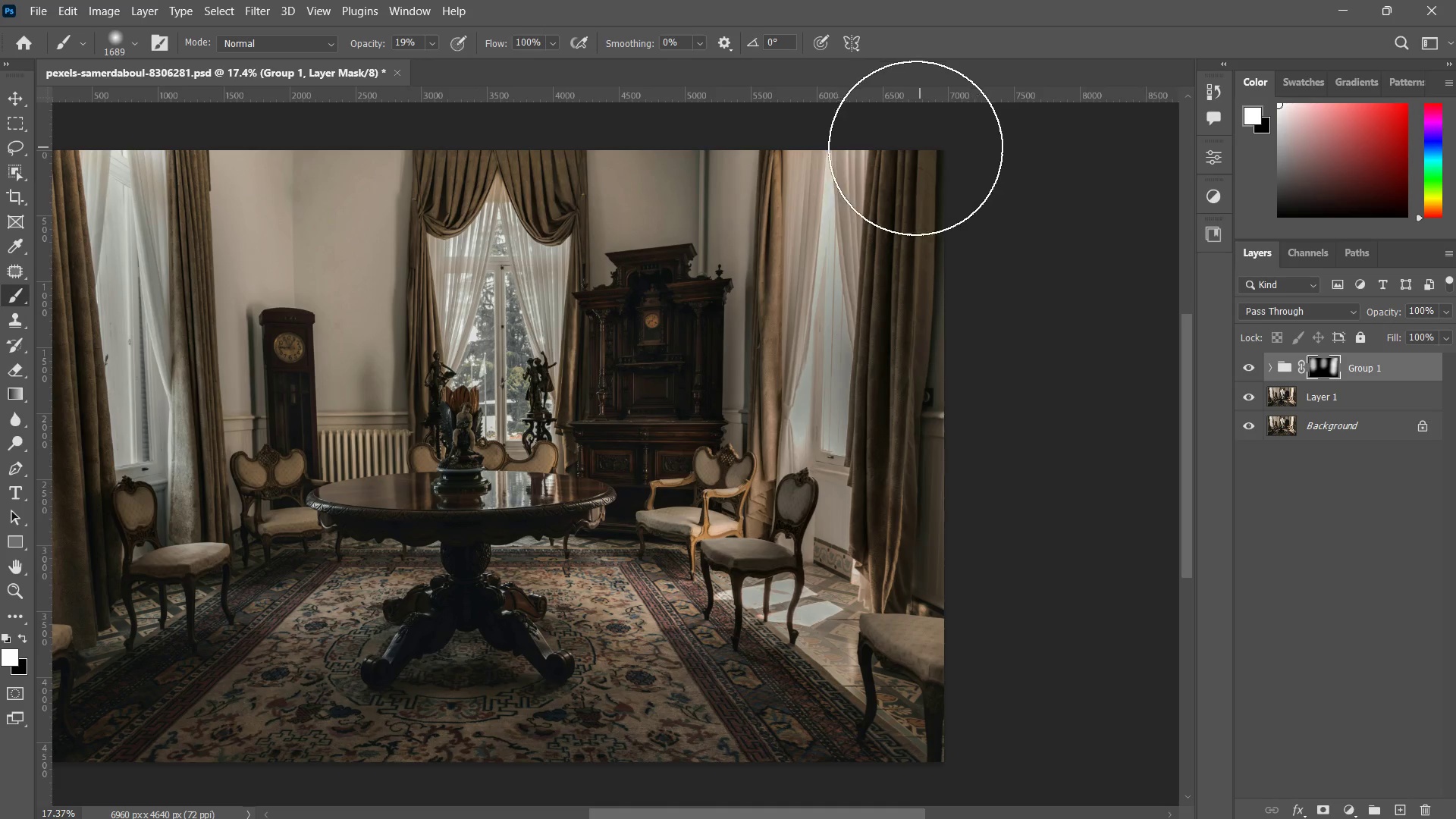 
left_click_drag(start_coordinate=[918, 147], to_coordinate=[813, 162])
 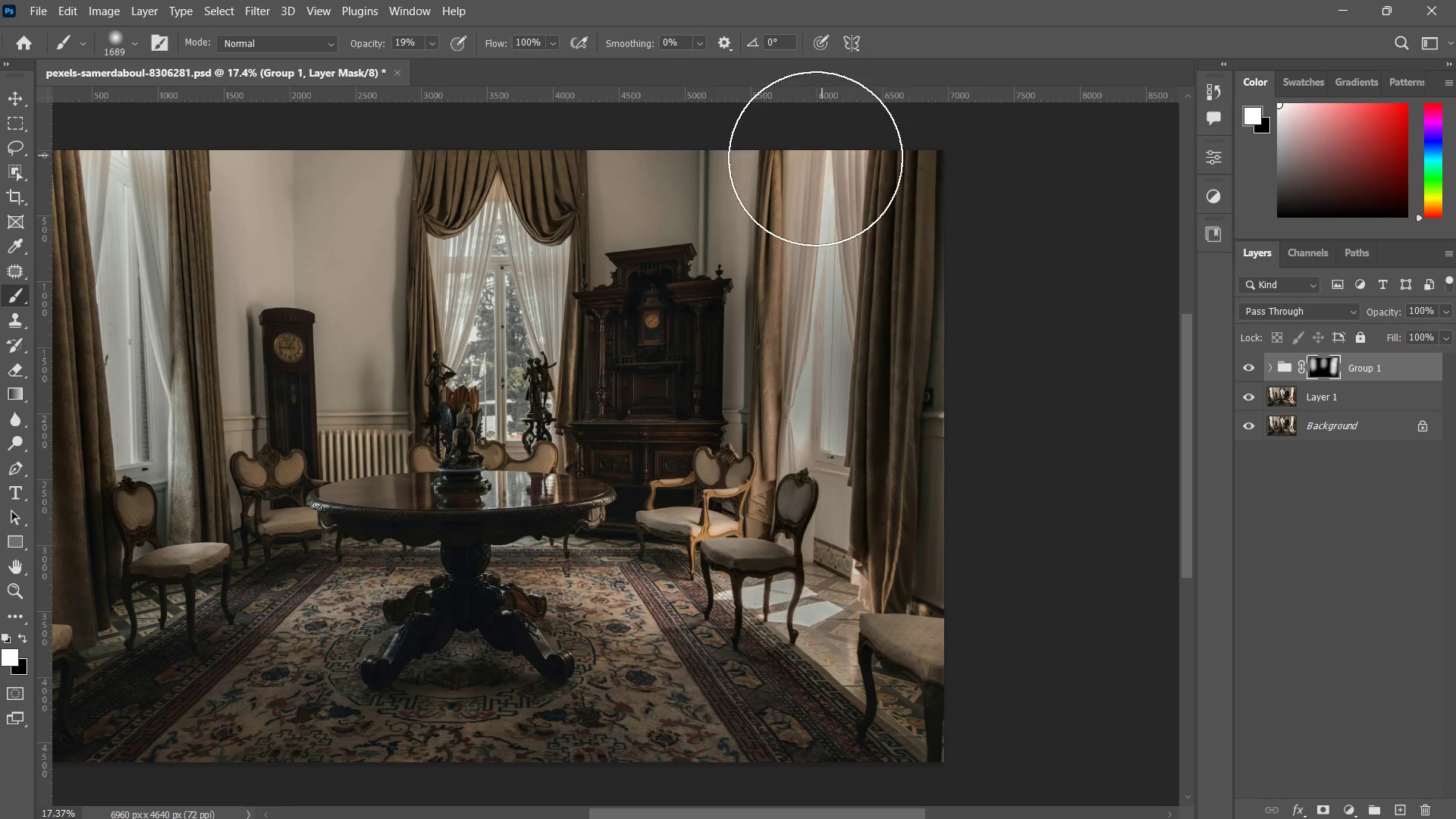 
left_click_drag(start_coordinate=[815, 158], to_coordinate=[802, 165])
 